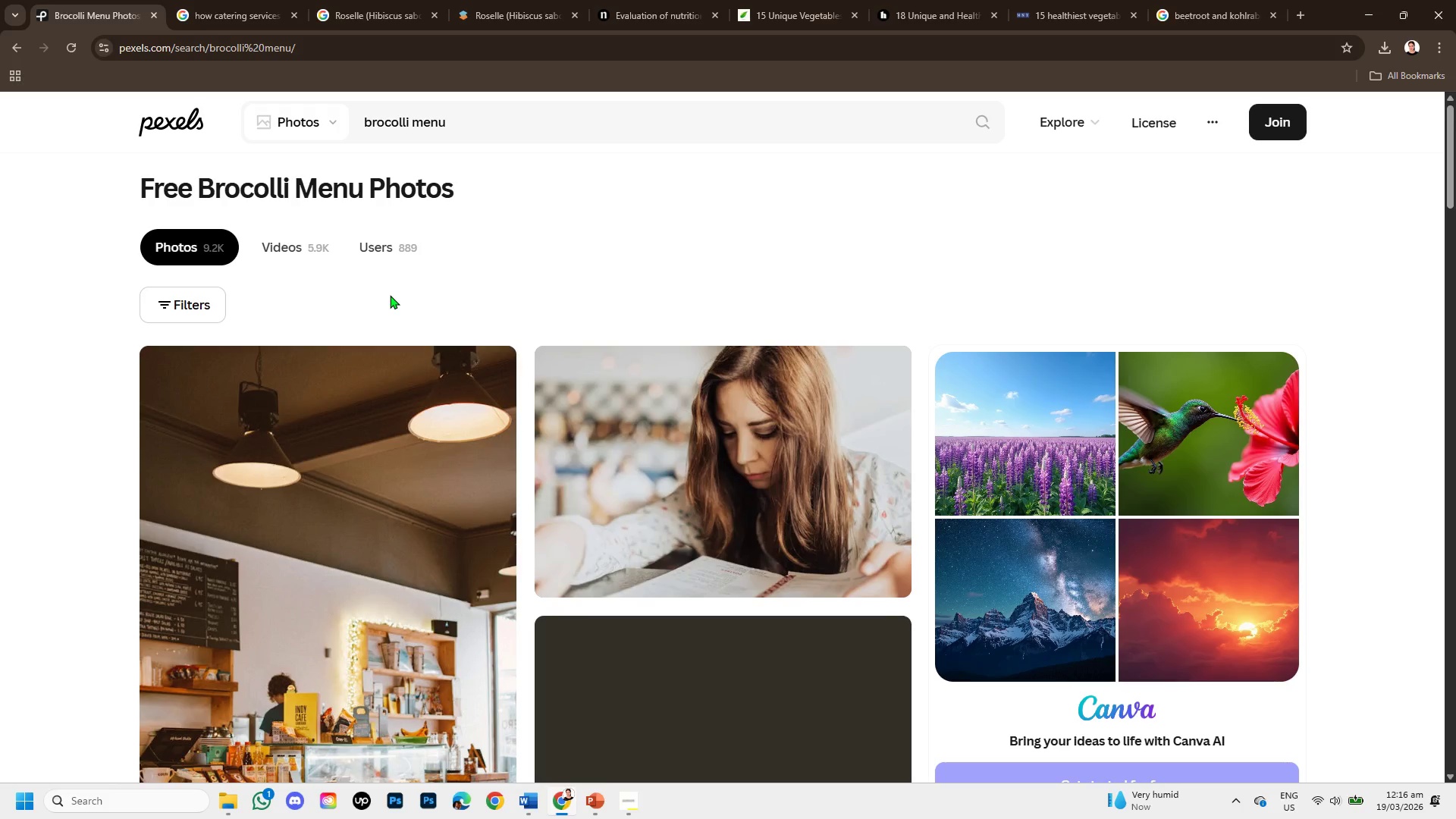 
scroll: coordinate [630, 510], scroll_direction: down, amount: 6.0
 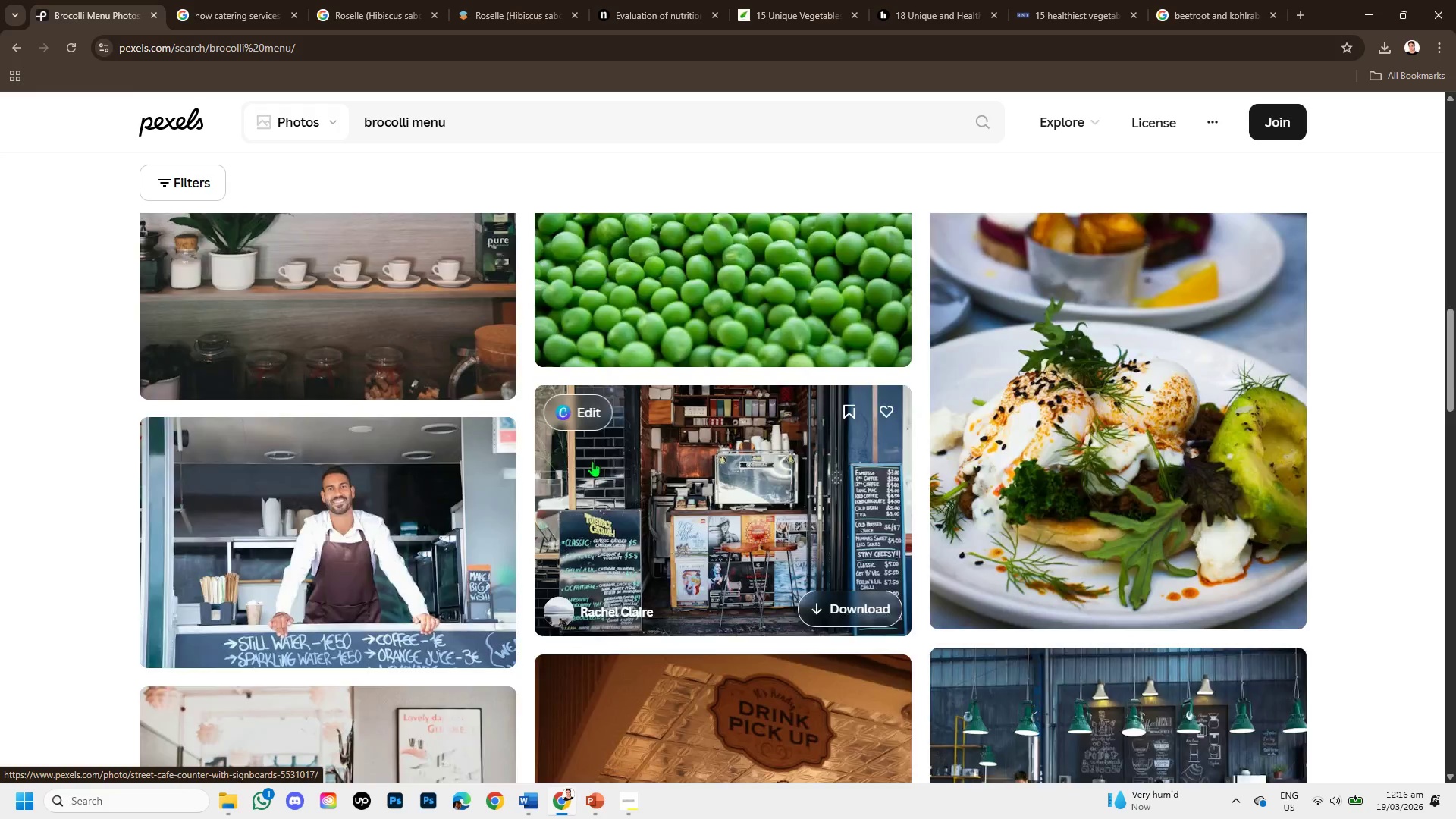 
scroll: coordinate [431, 290], scroll_direction: up, amount: 9.0
 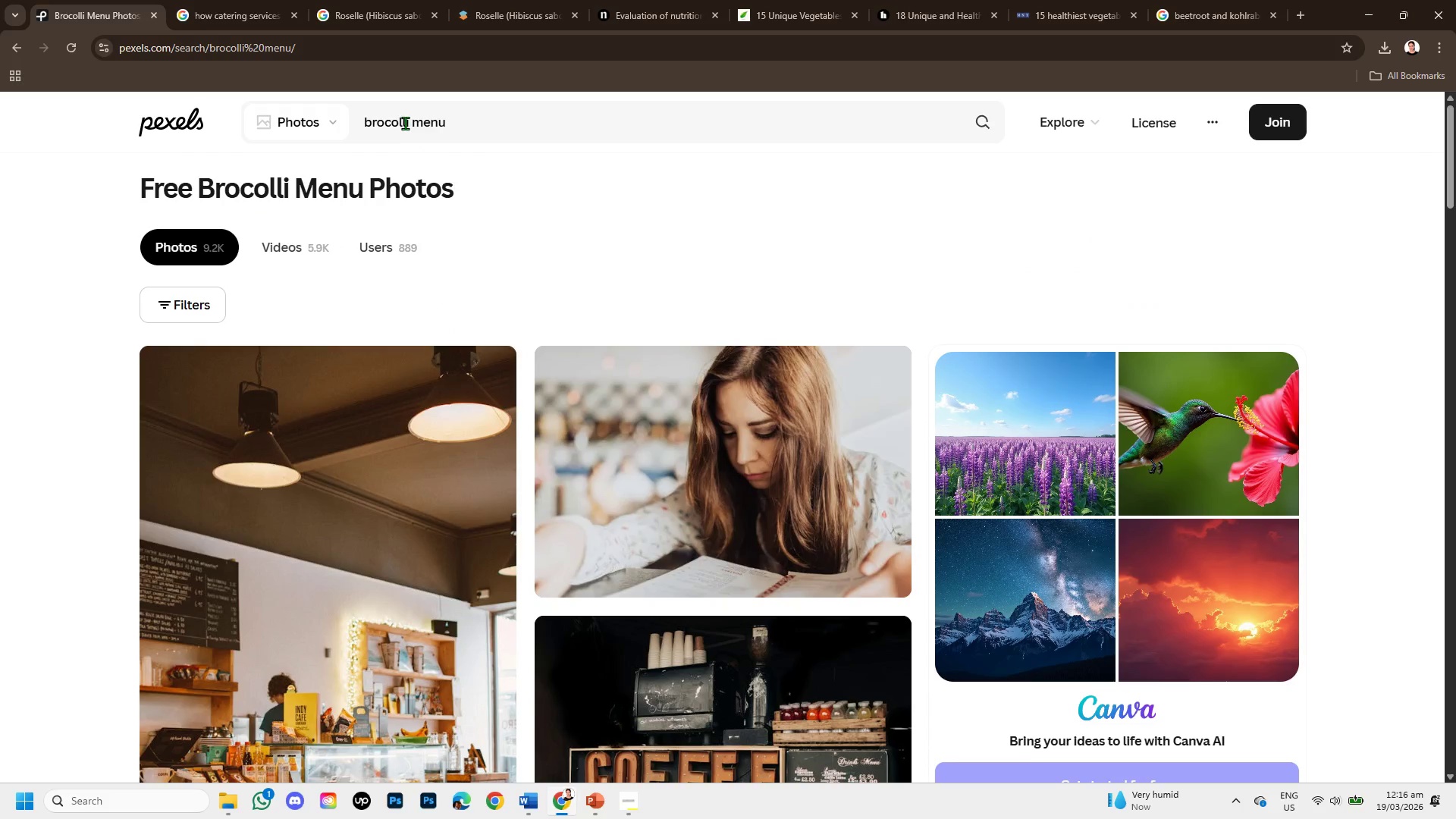 
left_click([405, 123])
 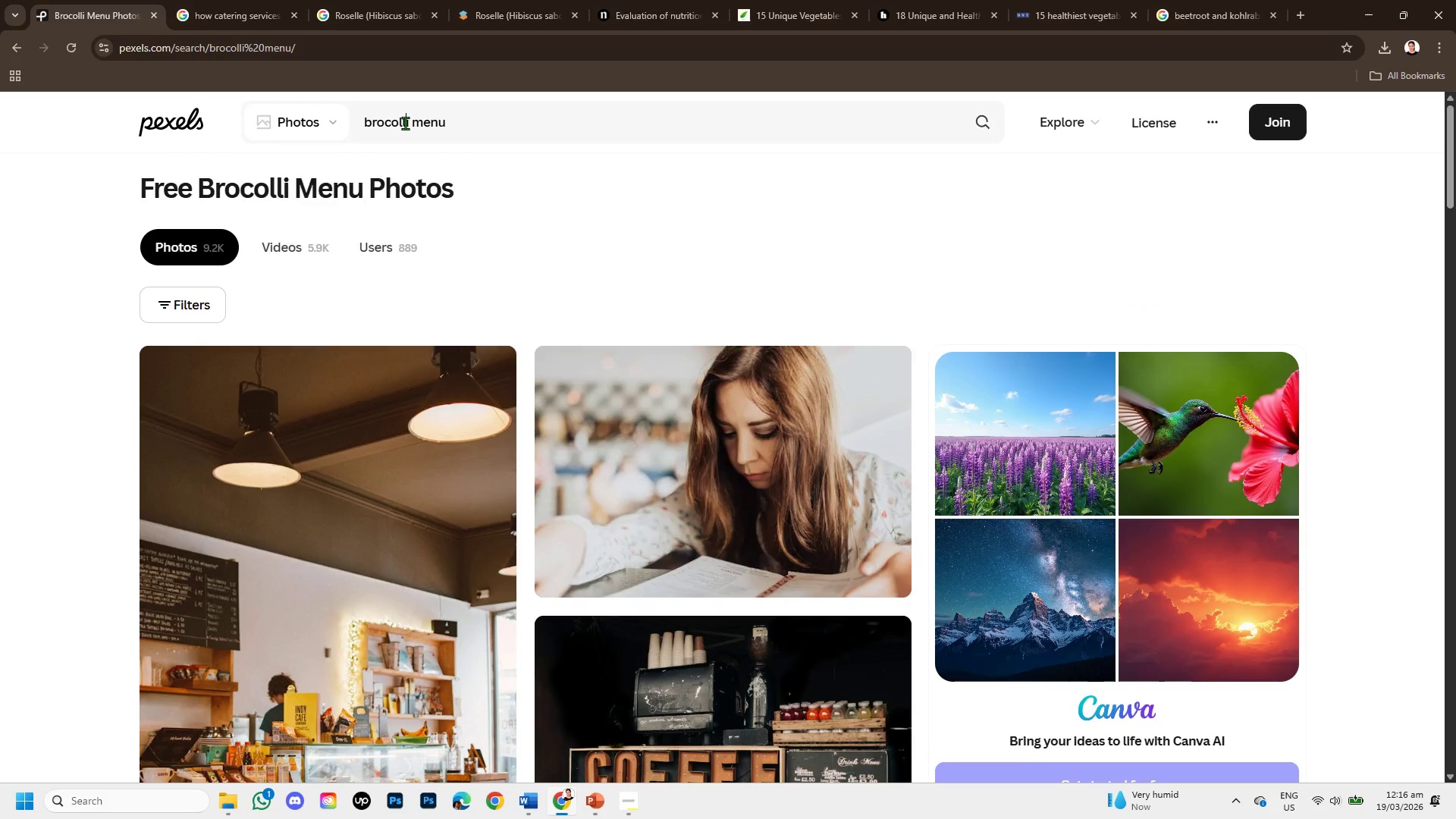 
mouse_move([422, 126])
 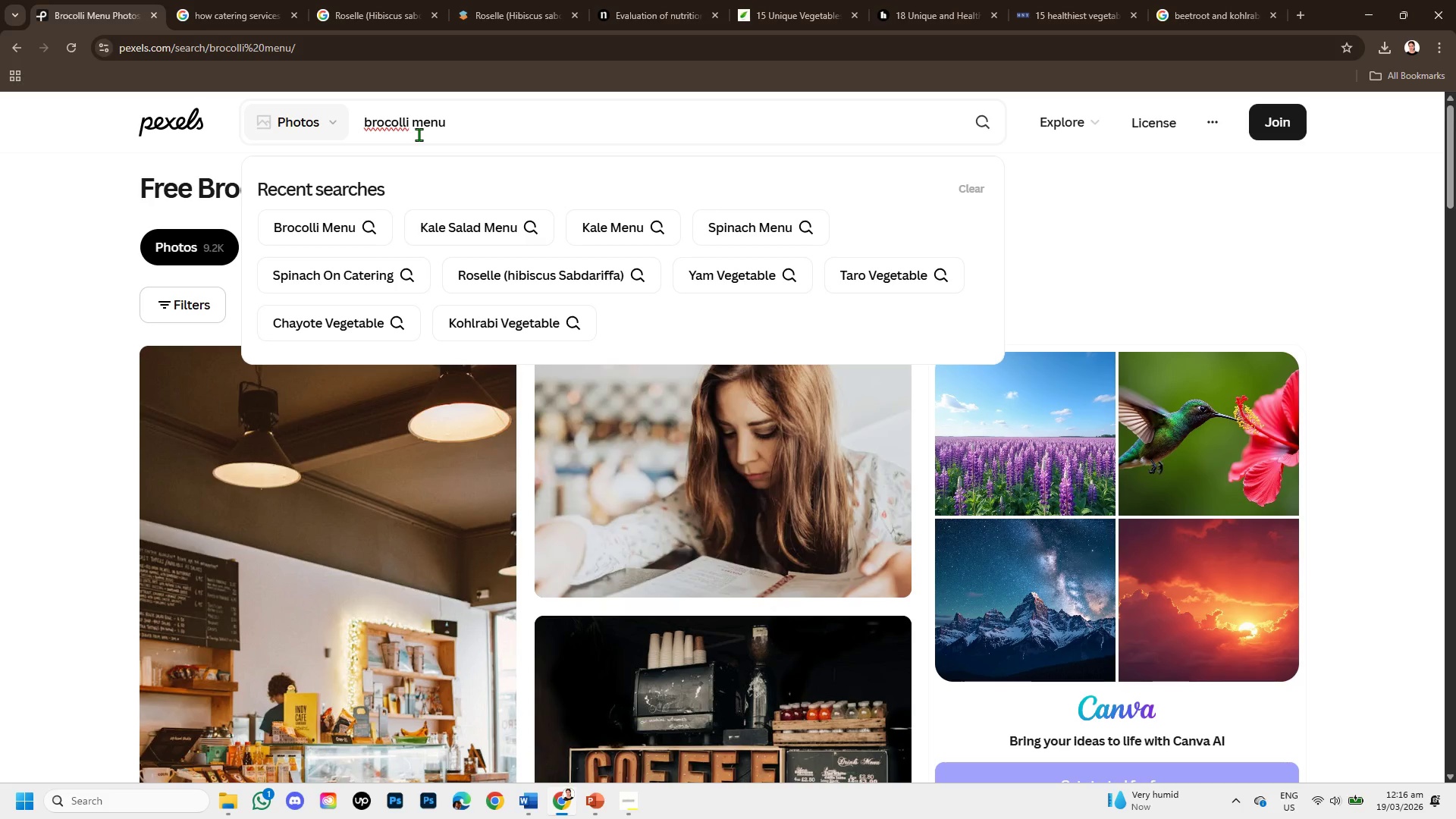 
key(Backspace)
 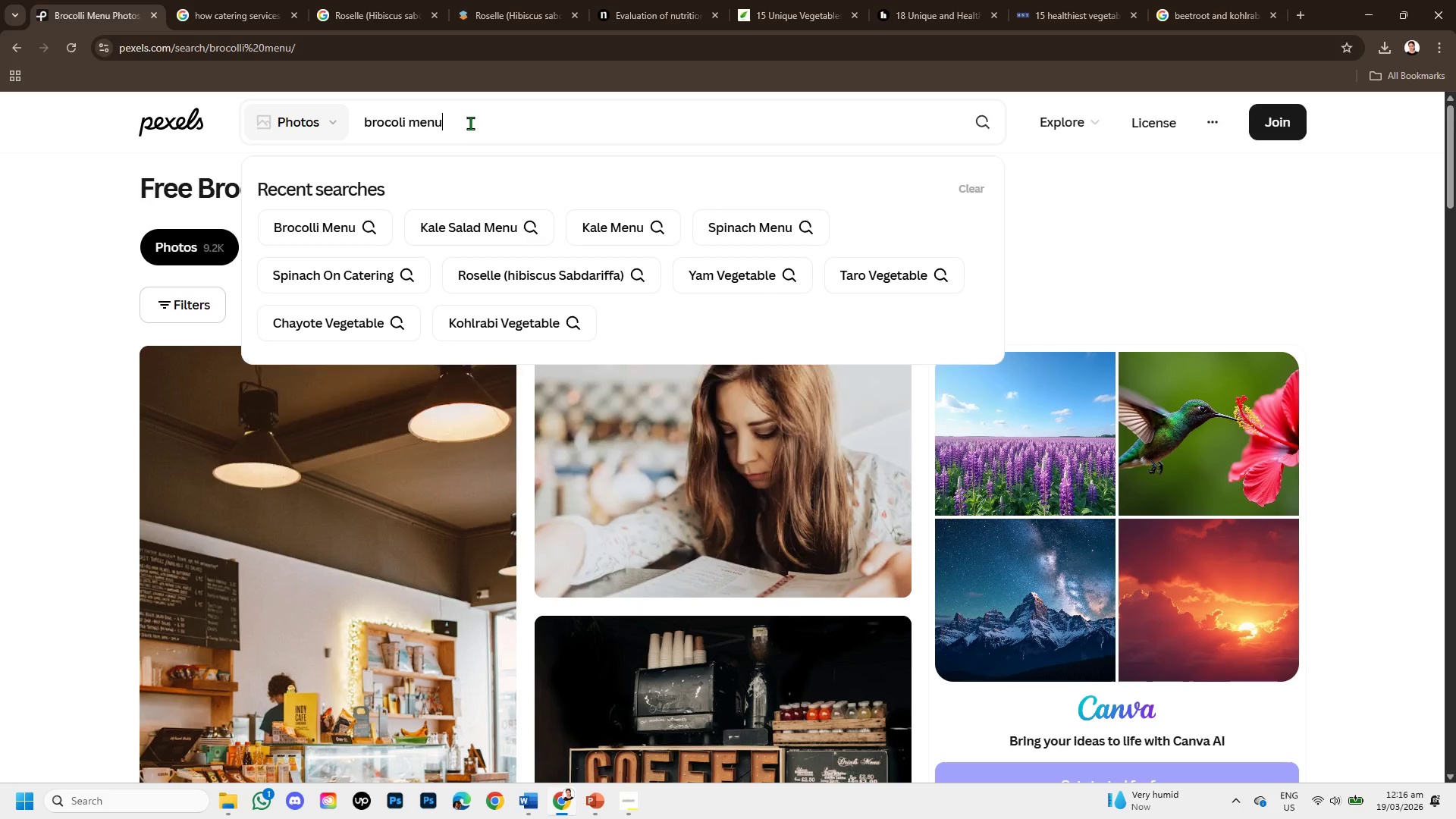 
left_click([470, 123])
 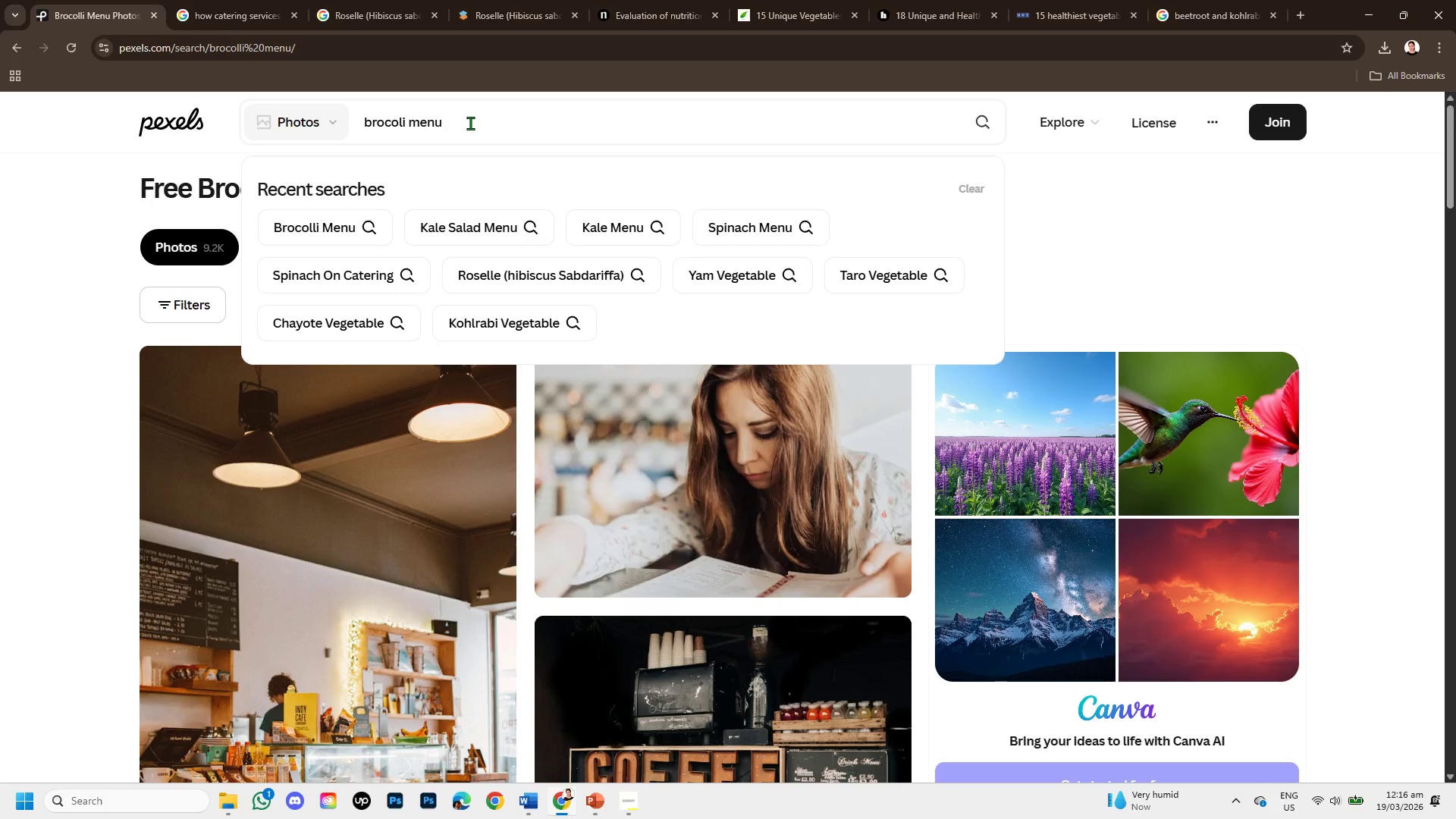 
key(Space)
 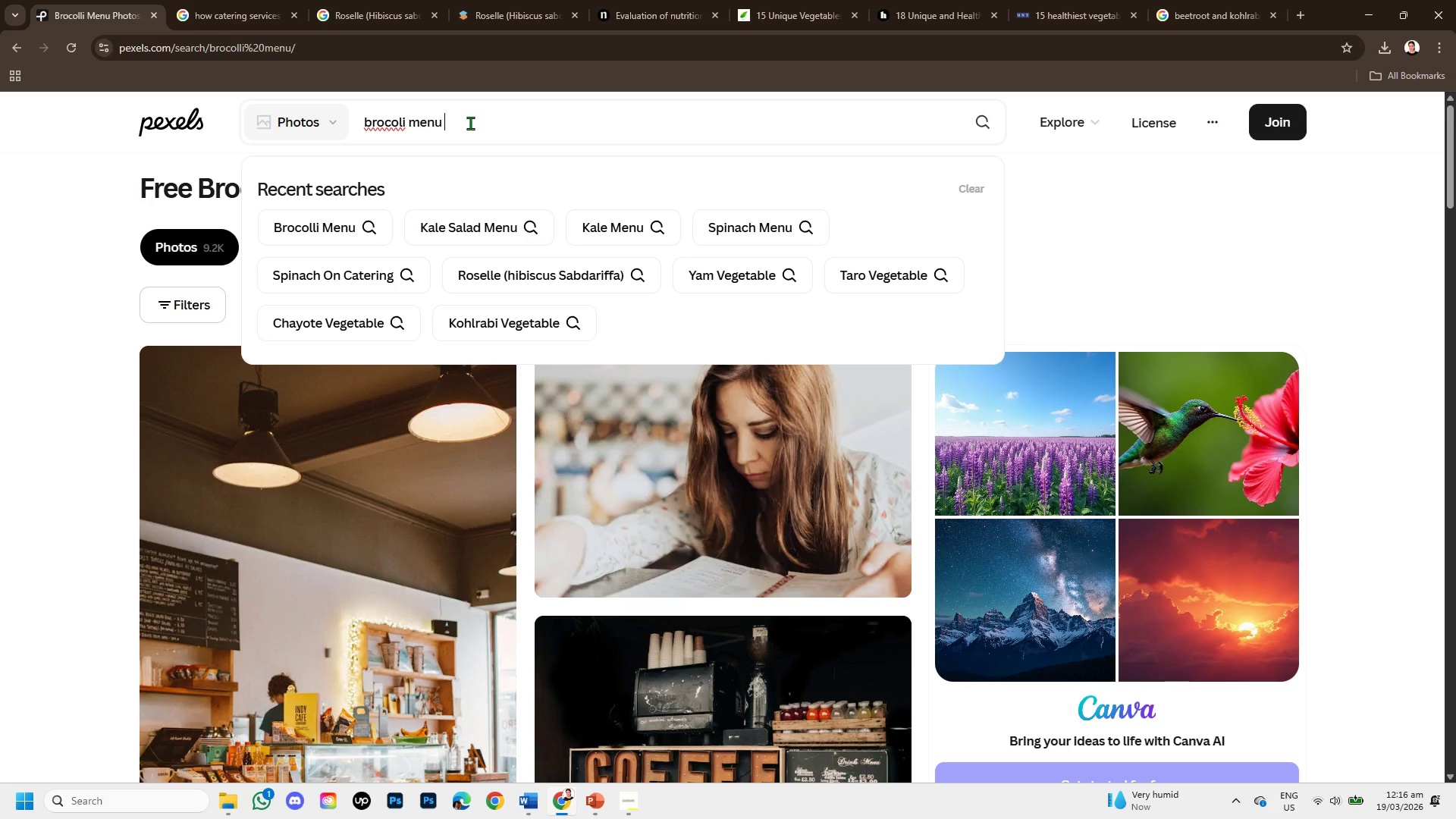 
key(Enter)
 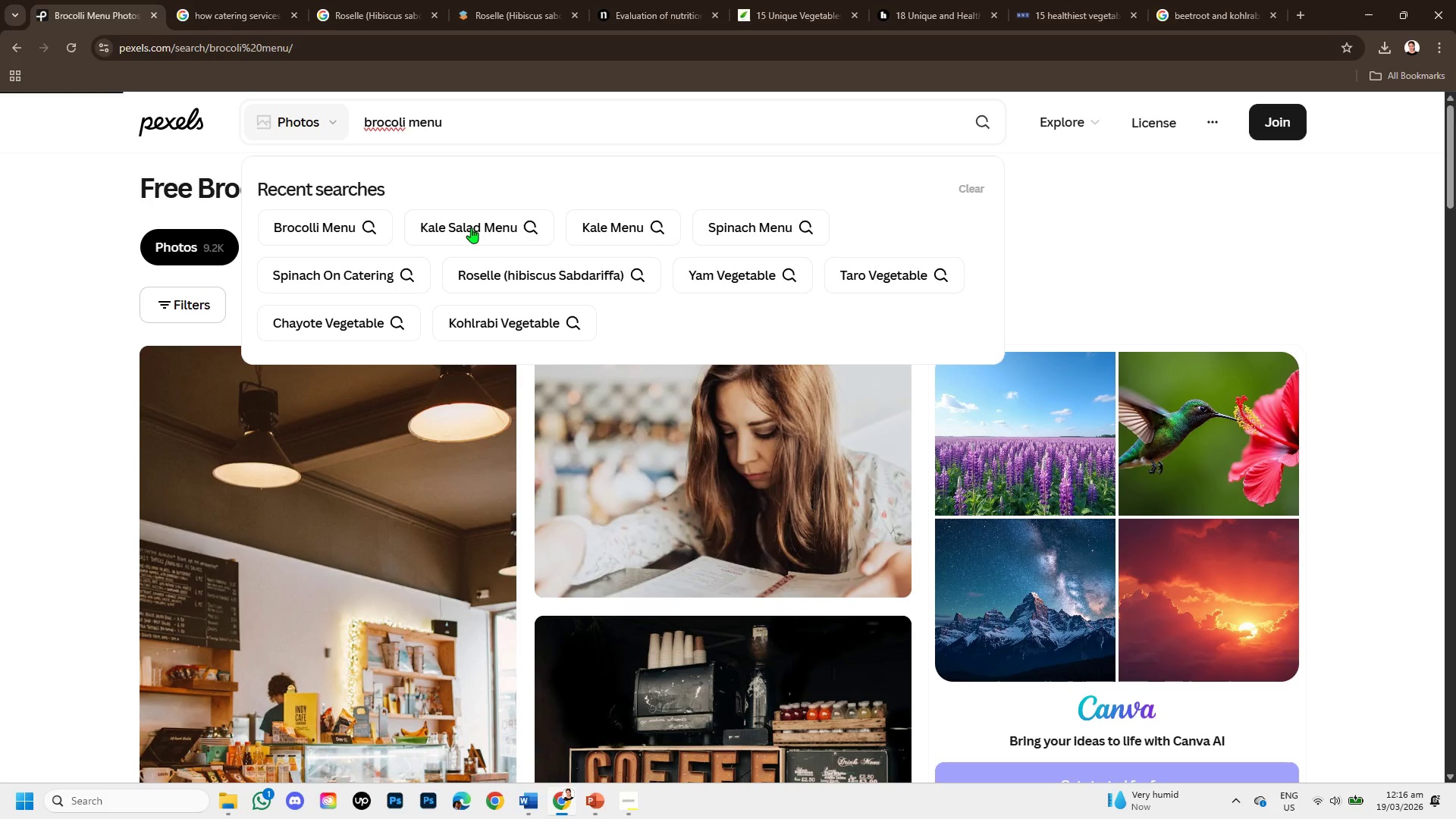 
scroll: coordinate [471, 265], scroll_direction: down, amount: 1.0
 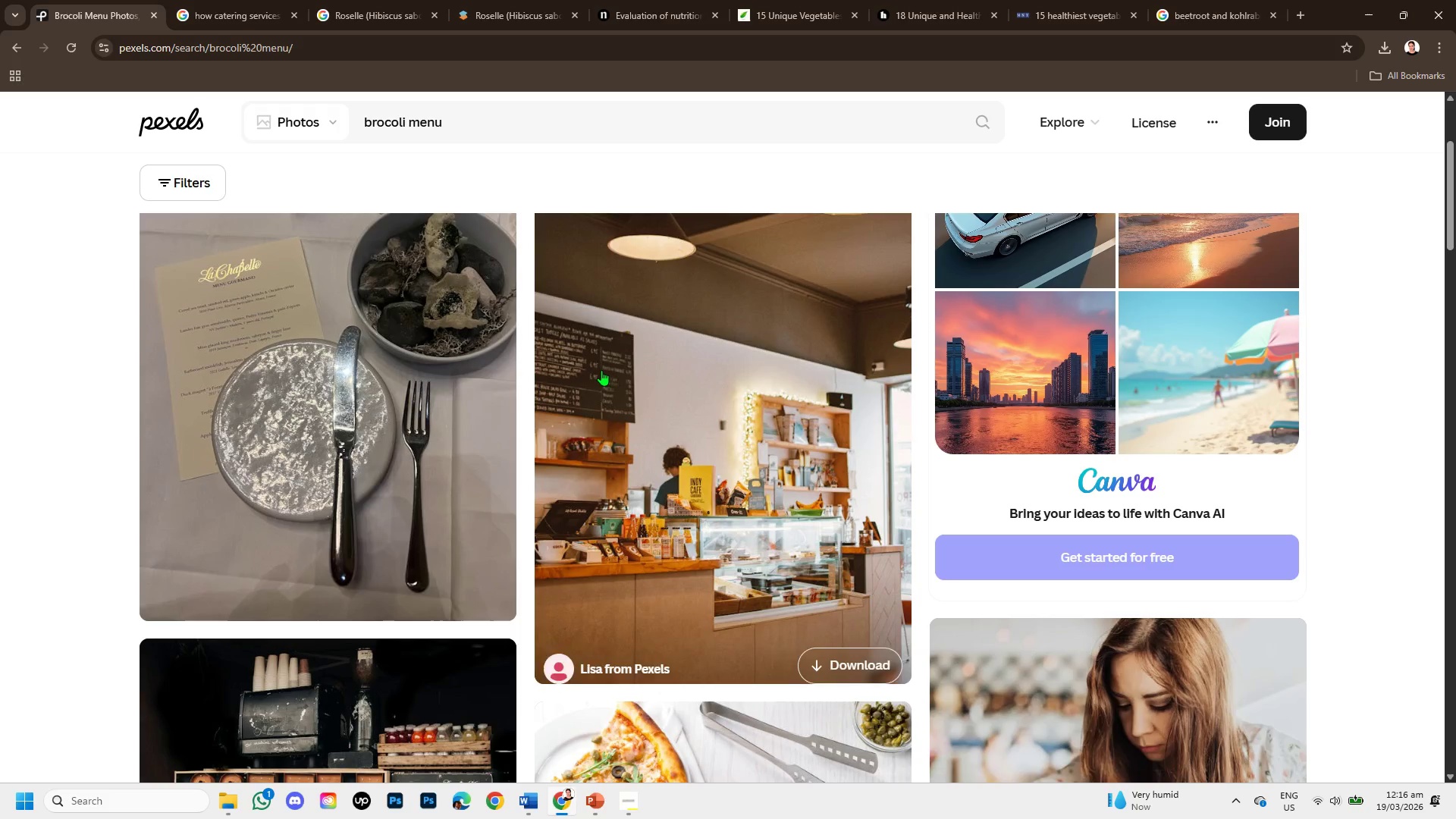 
left_click([481, 129])
 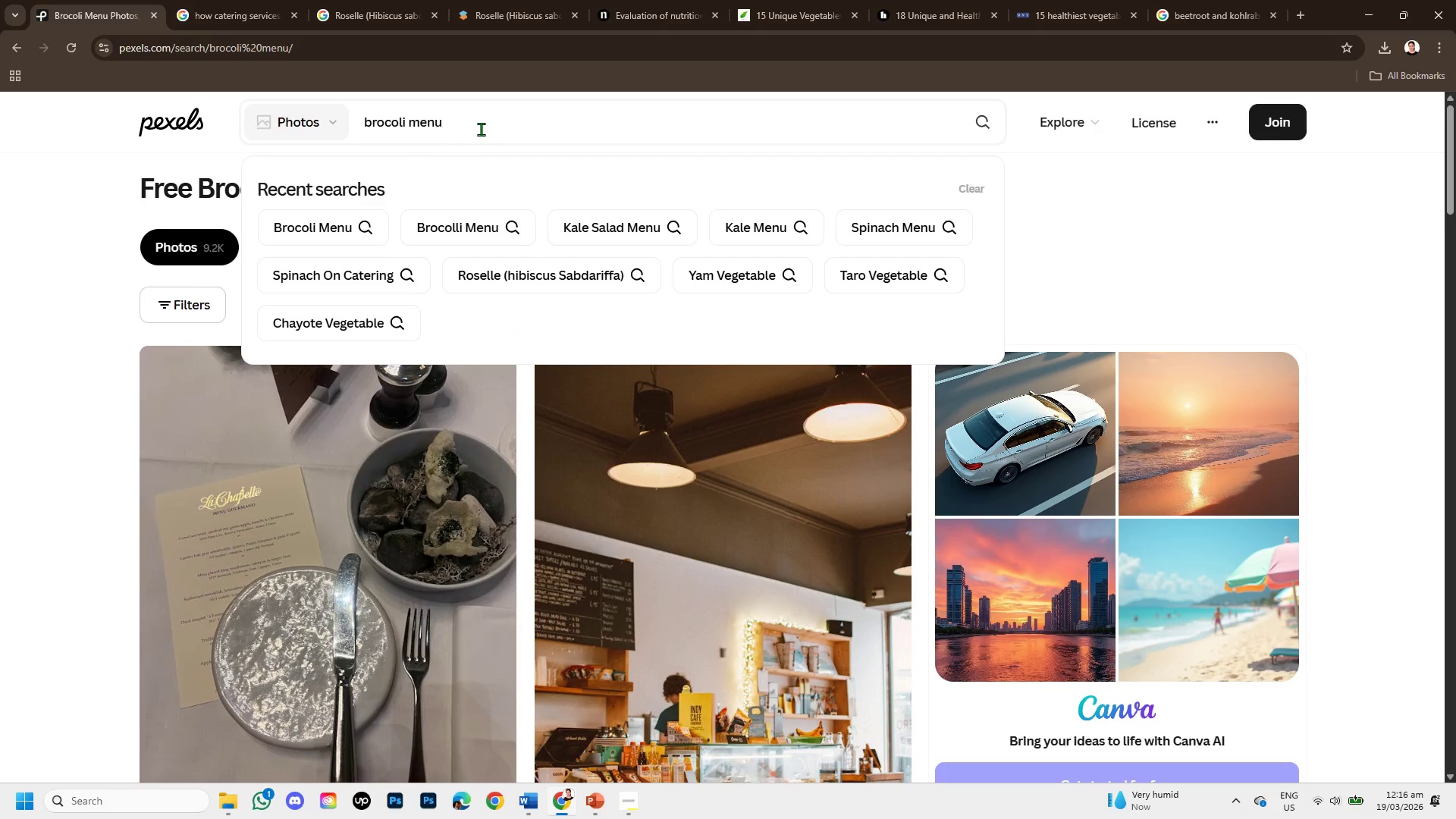 
scroll: coordinate [560, 289], scroll_direction: up, amount: 2.0
 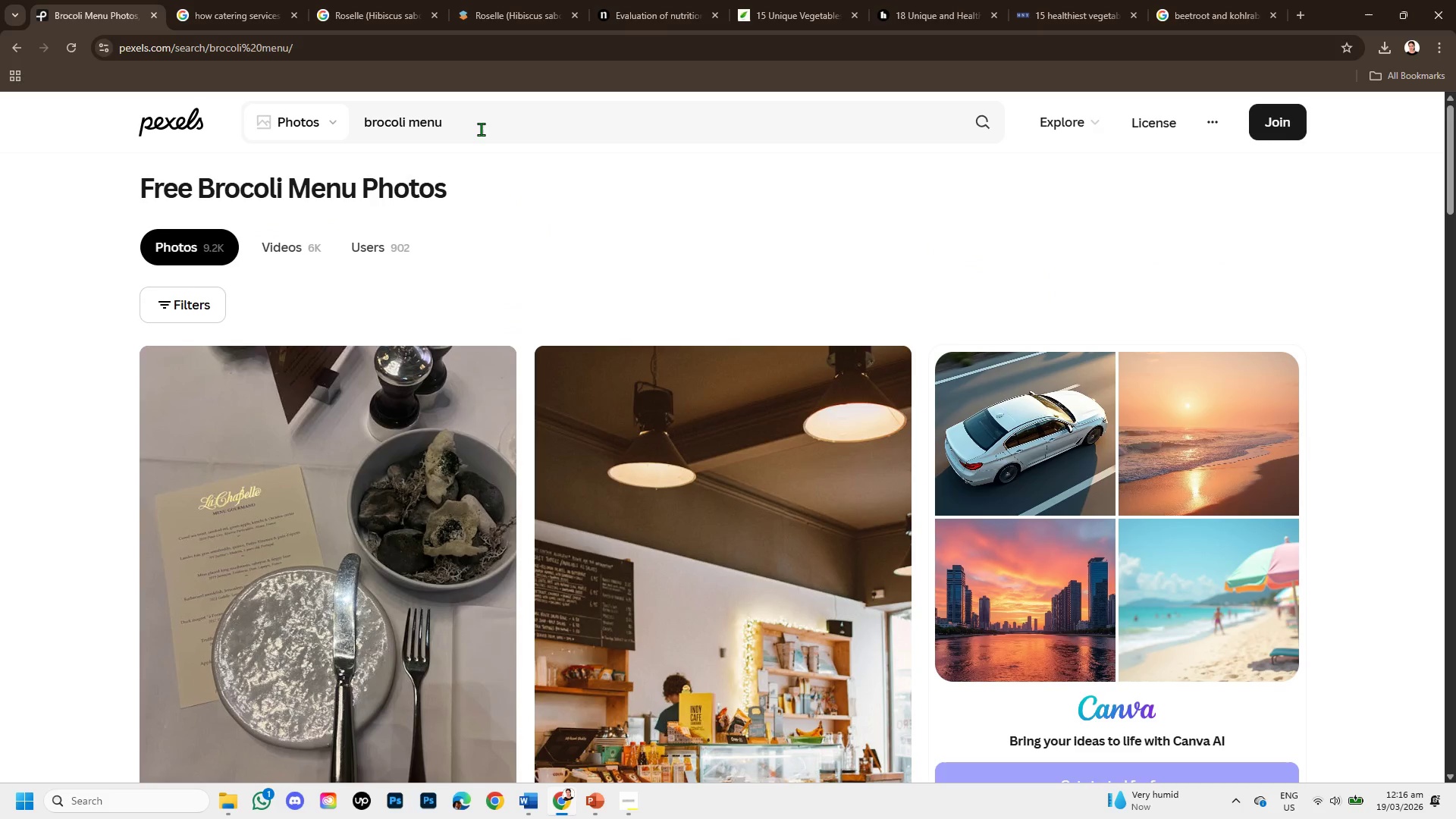 
key(Backspace)
key(Backspace)
key(Backspace)
key(Backspace)
type(dishes )
 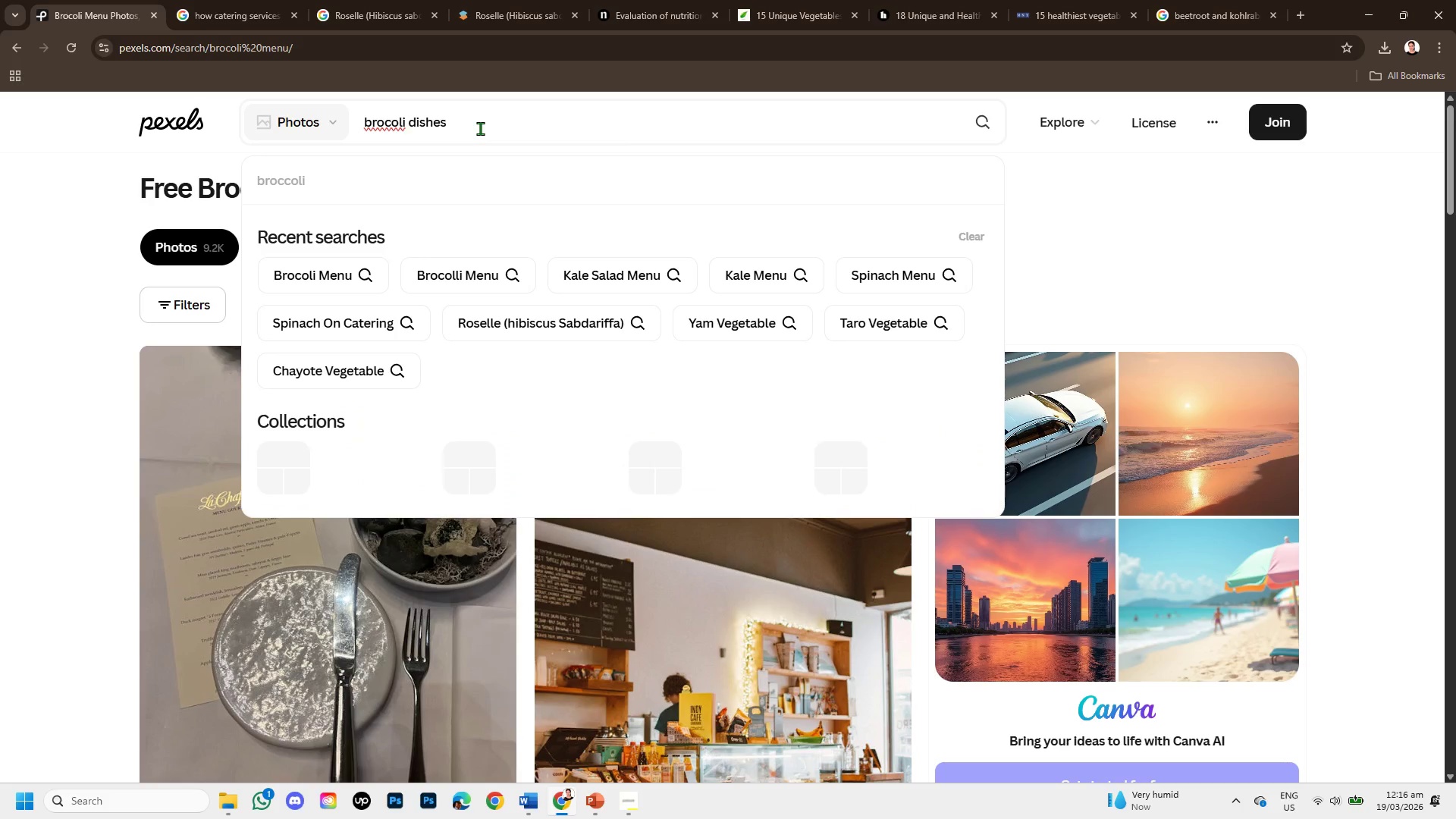 
key(Enter)
 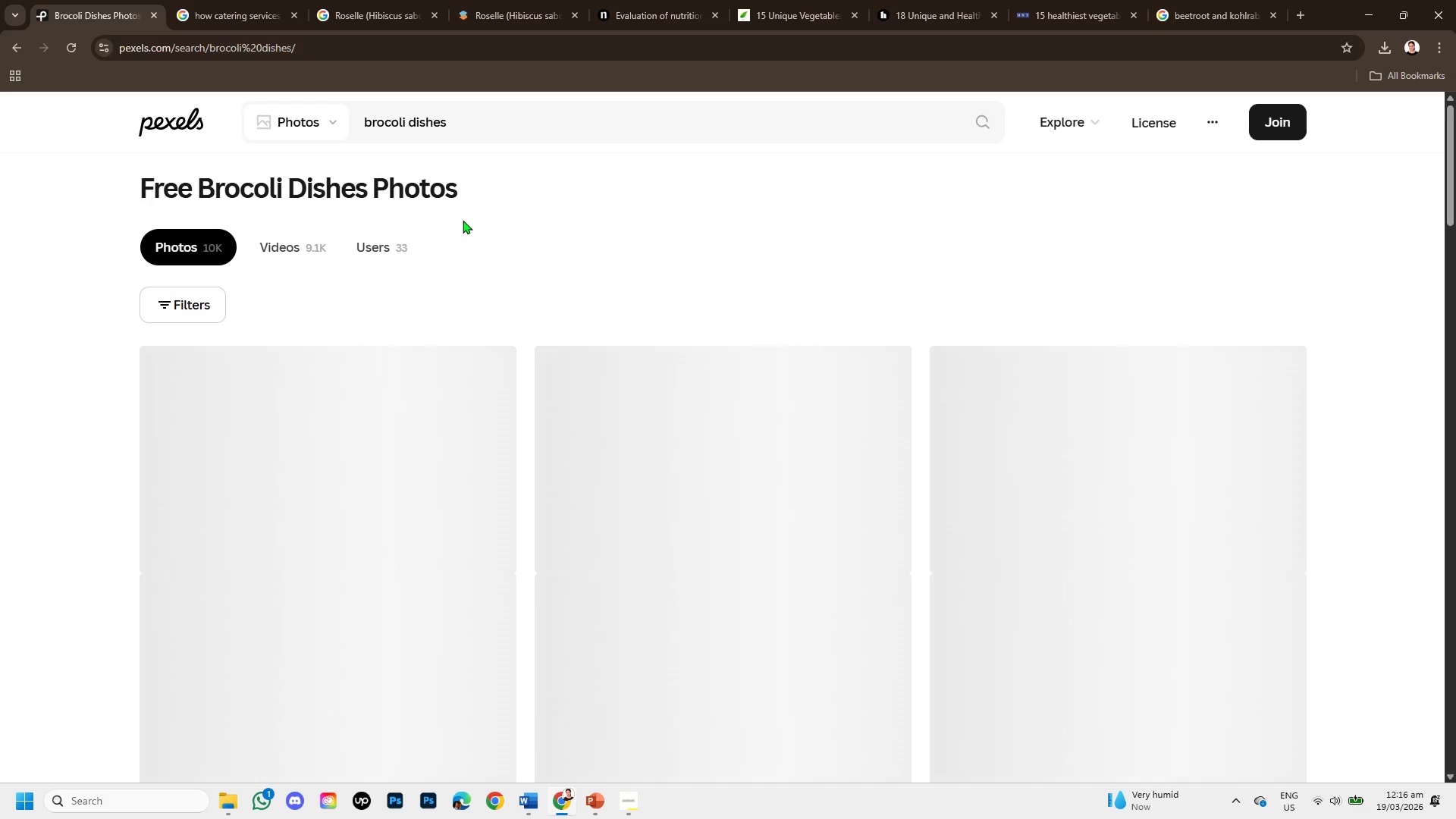 
scroll: coordinate [714, 404], scroll_direction: down, amount: 3.0
 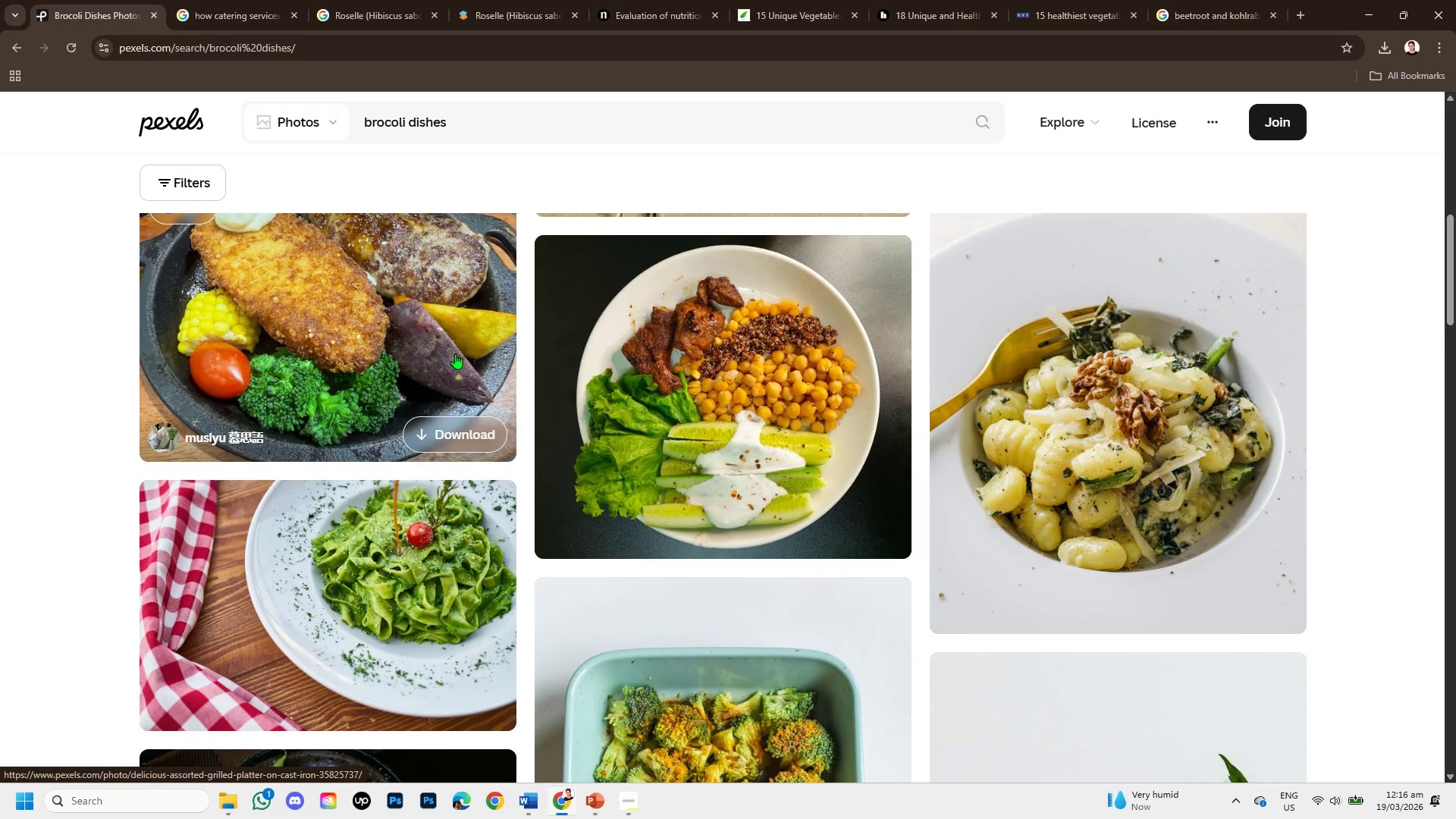 
left_click([638, 415])
 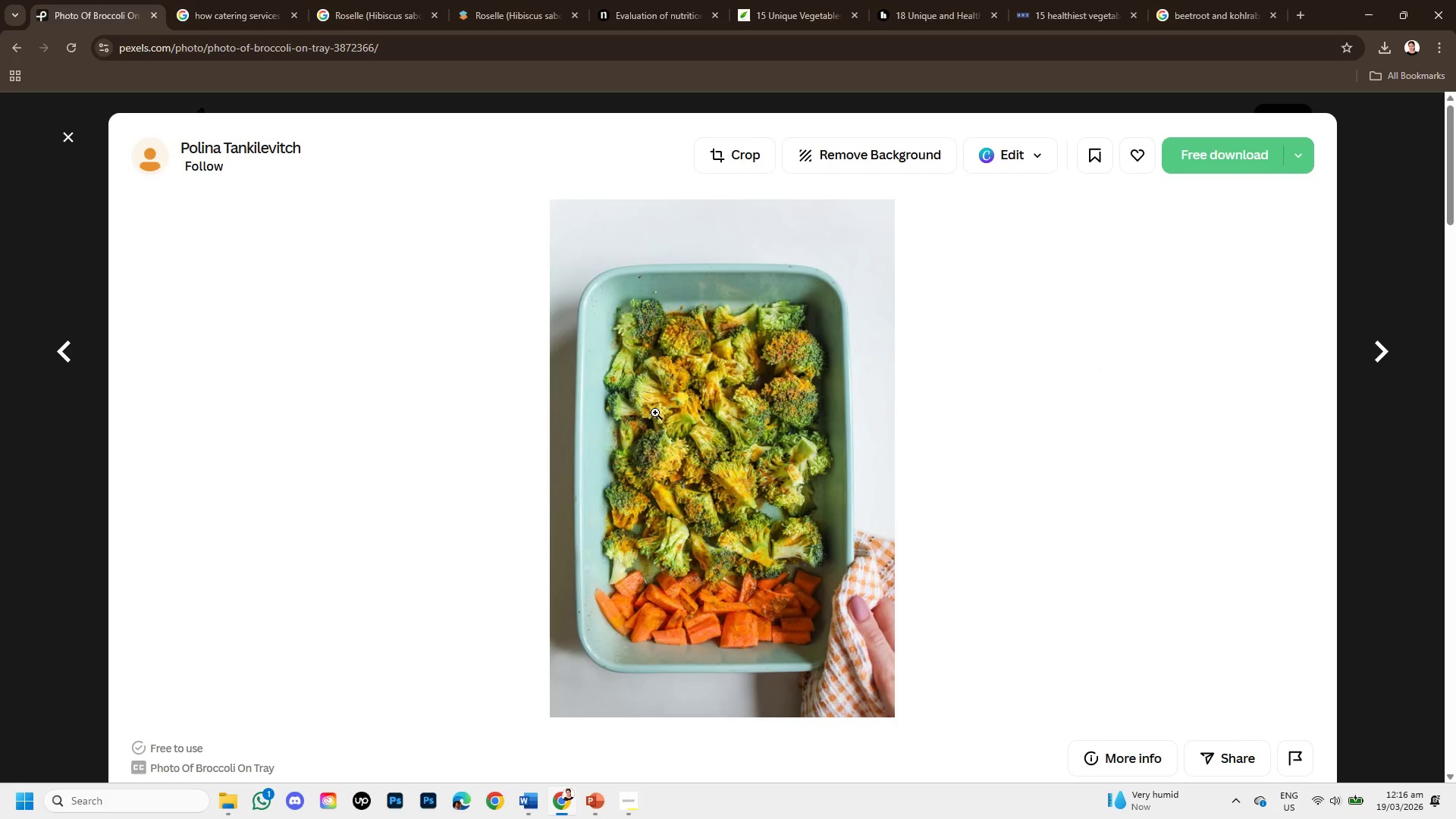 
scroll: coordinate [455, 353], scroll_direction: down, amount: 2.0
 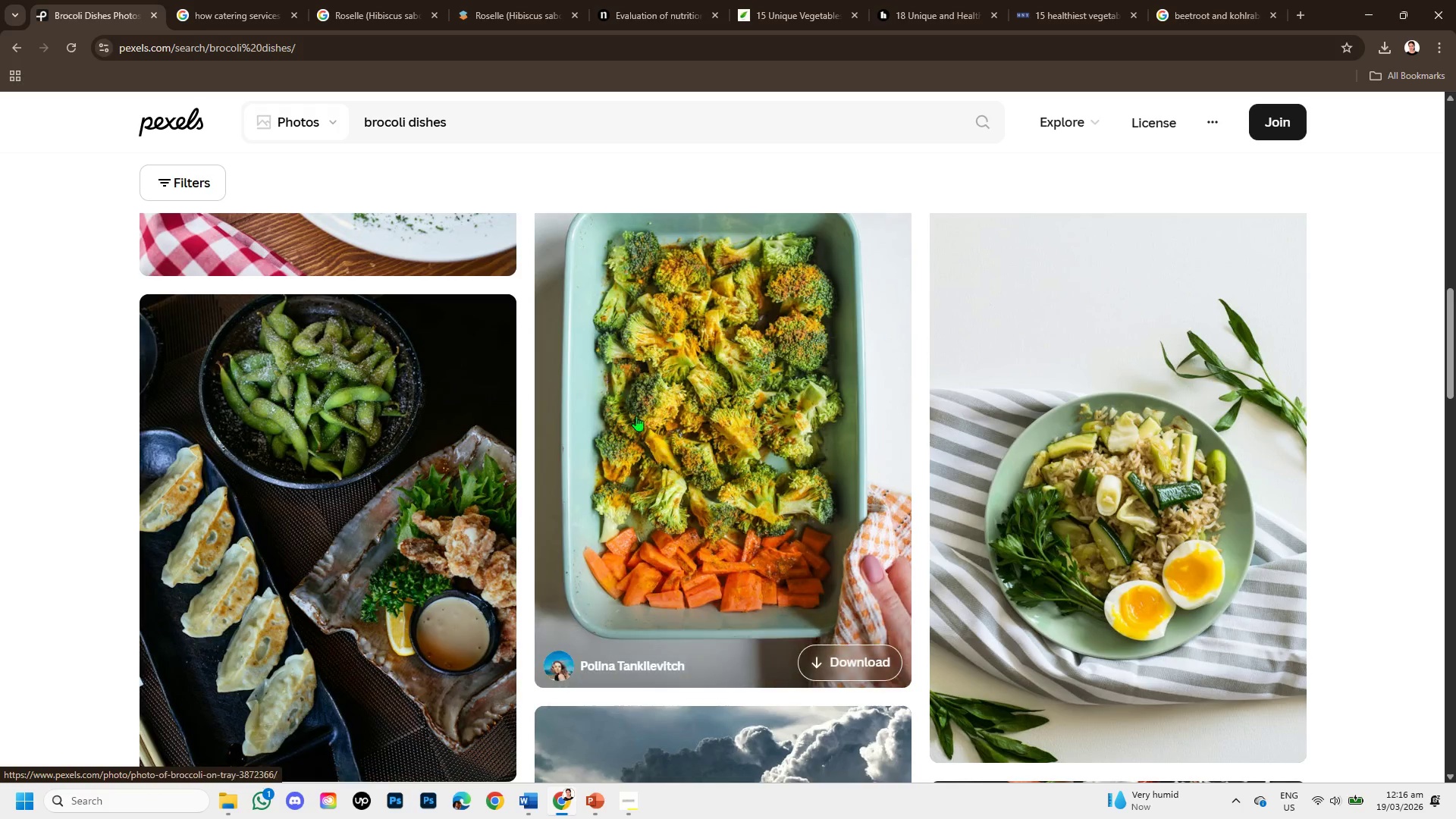 
right_click([655, 413])
 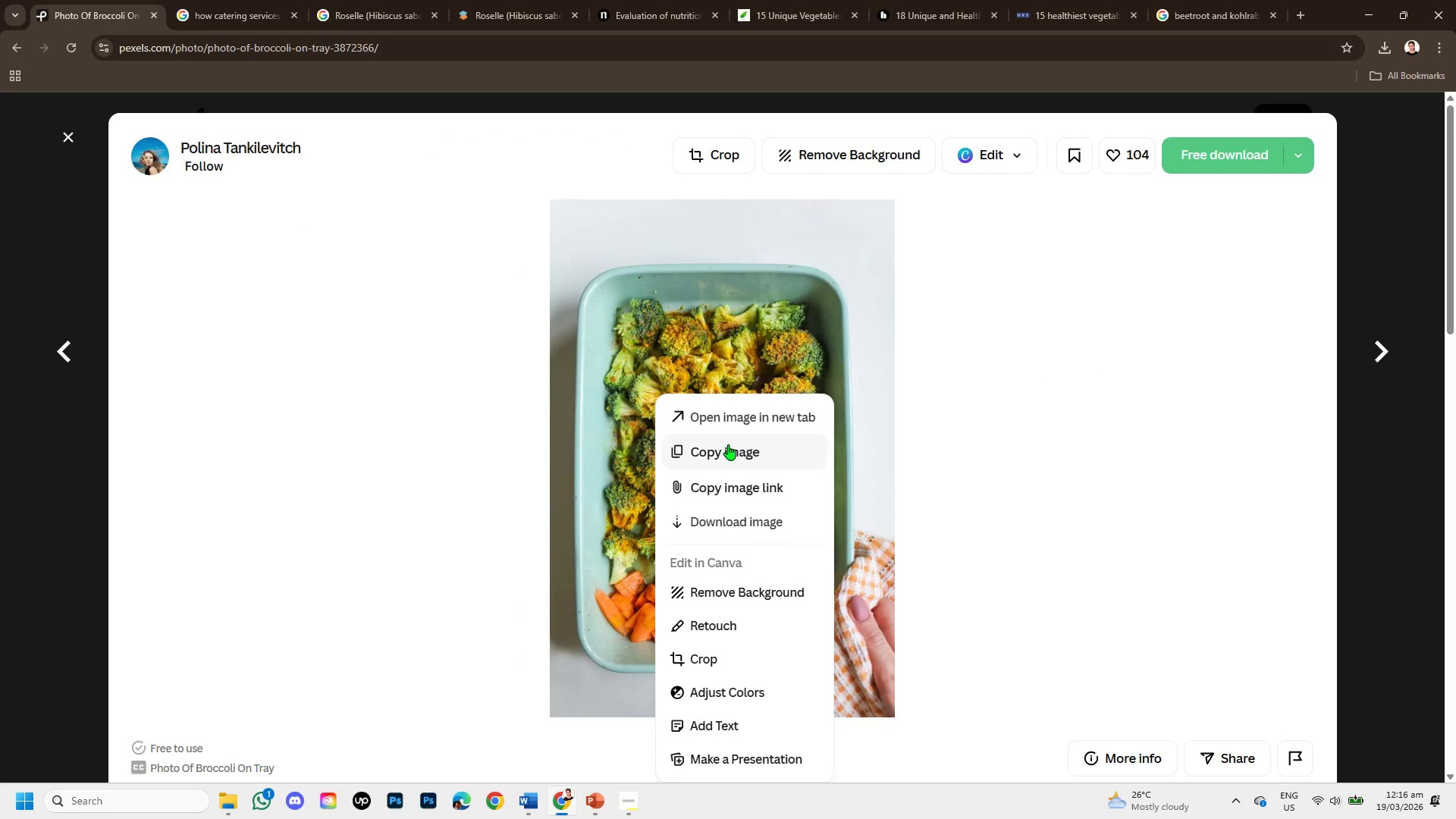 
left_click([730, 447])
 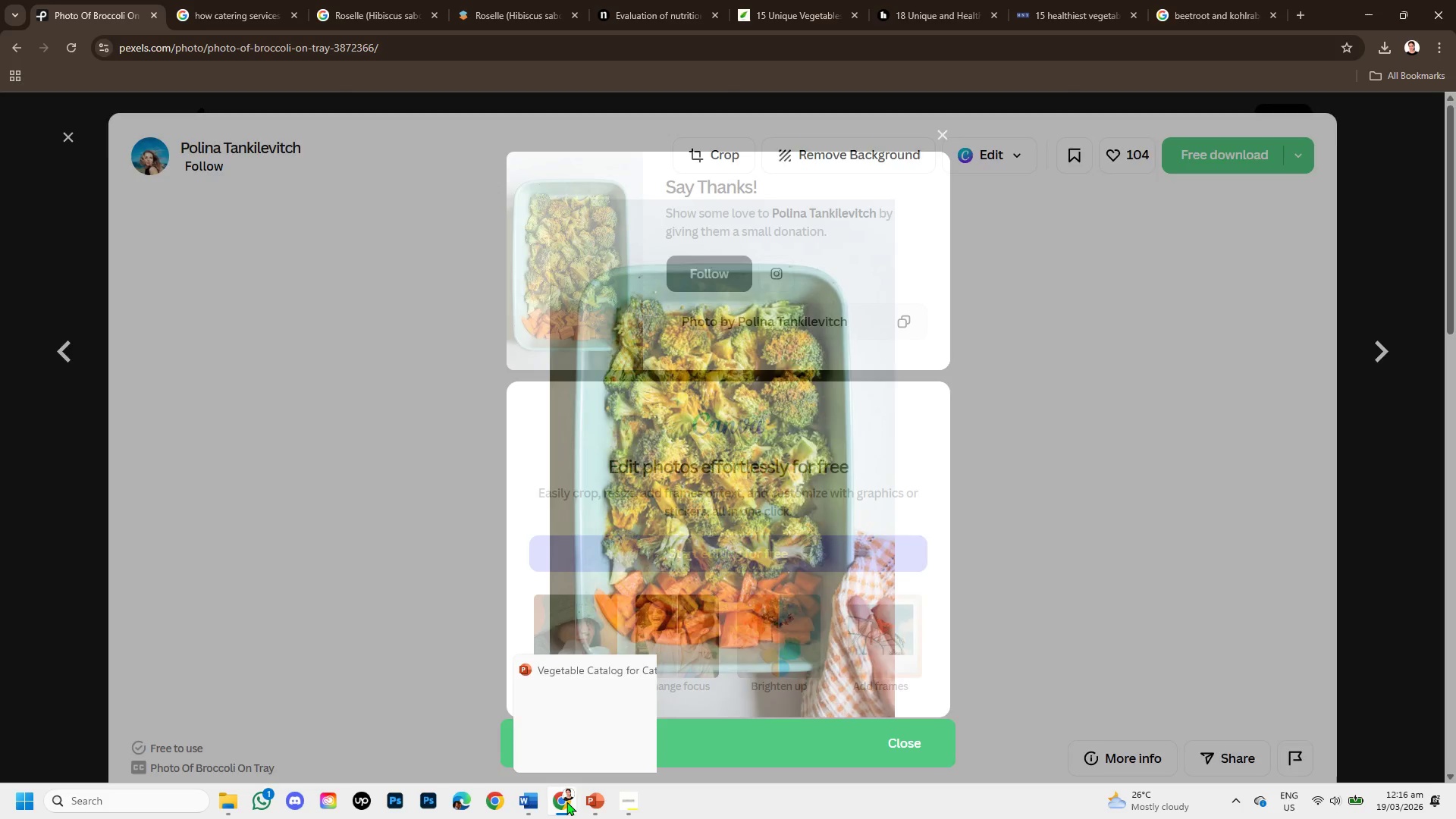 
double_click([589, 802])
 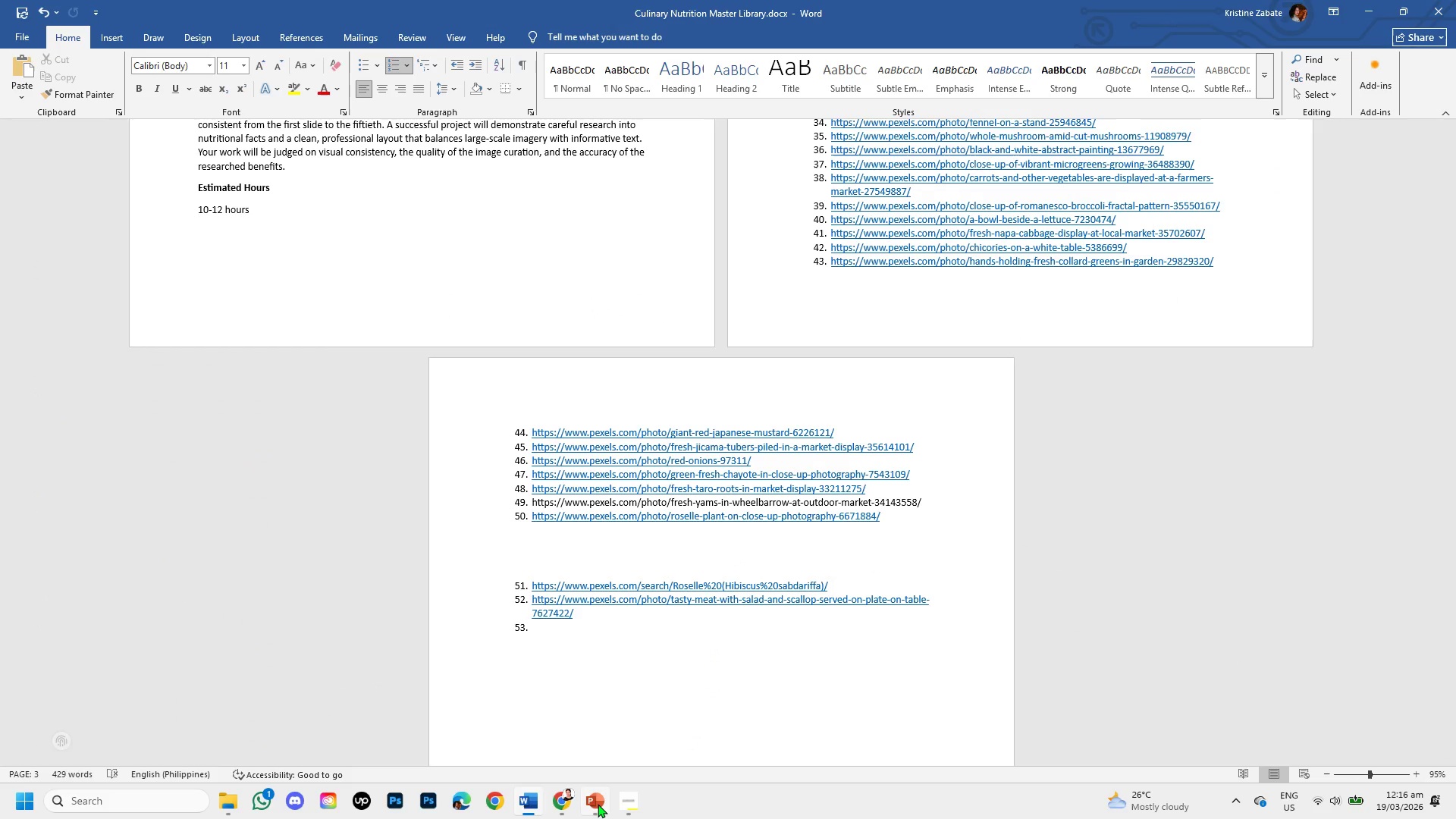 
mouse_move([572, 785])
 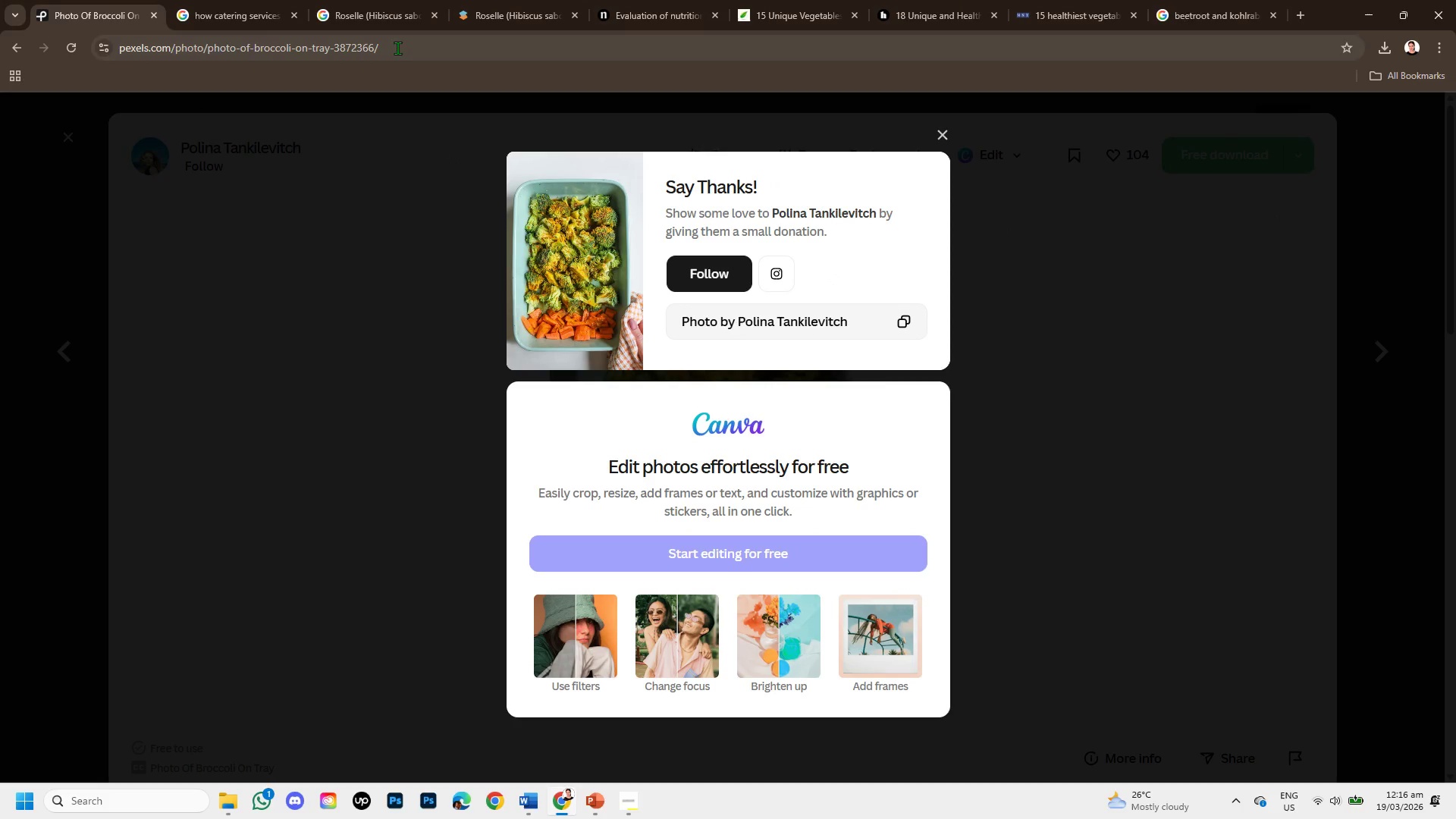 
left_click_drag(start_coordinate=[397, 48], to_coordinate=[60, 0])
 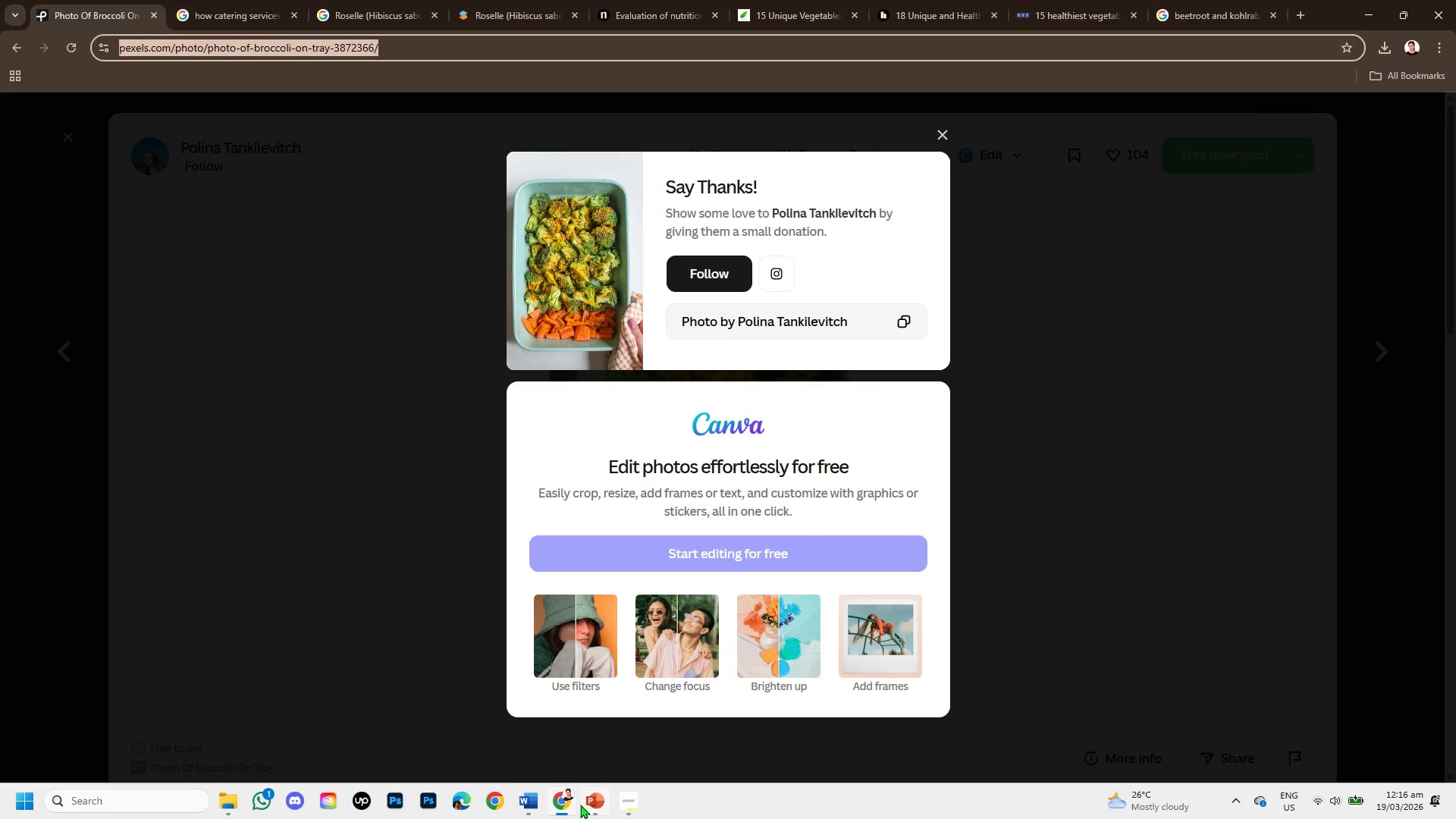 
left_click([580, 805])
 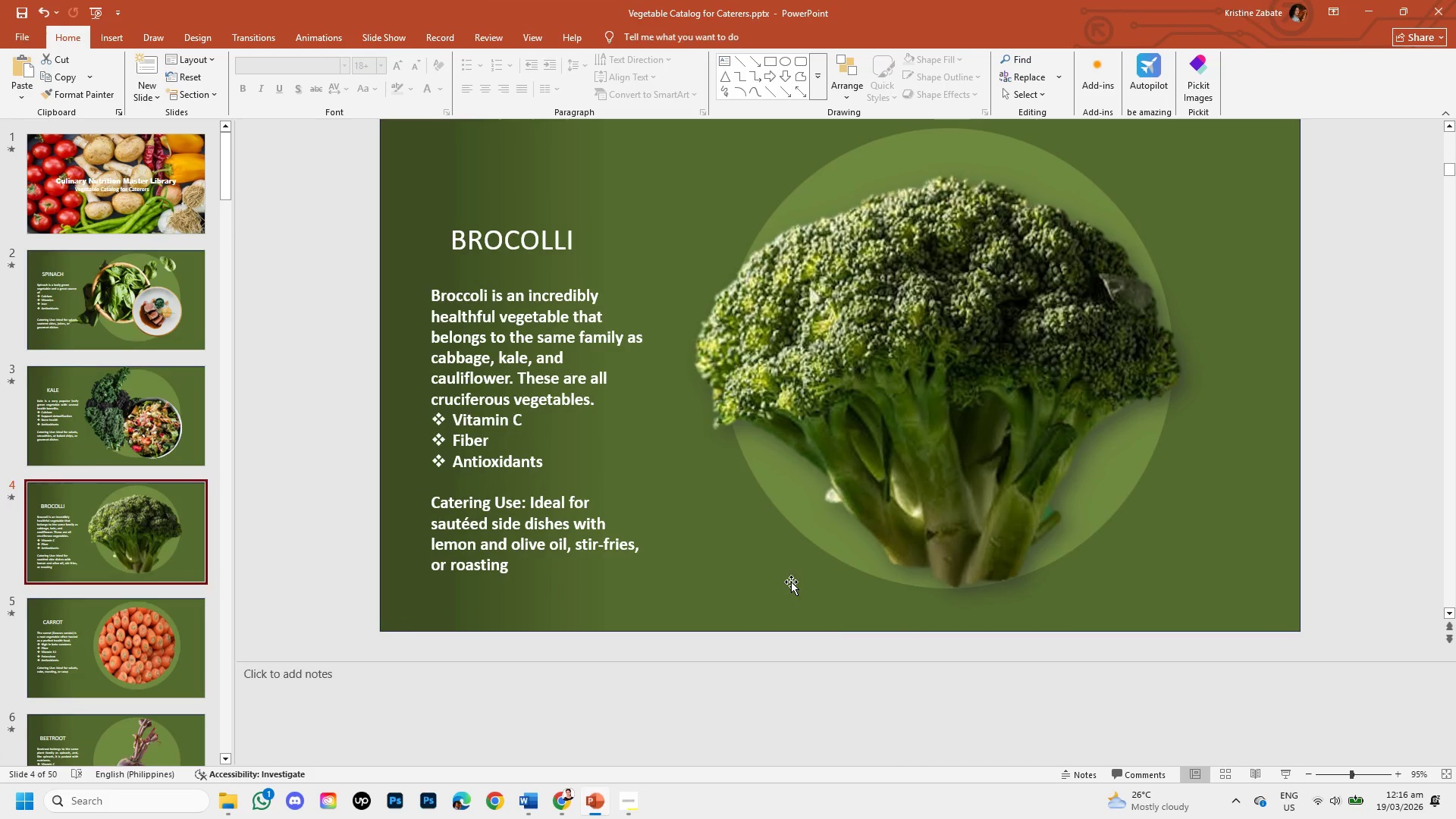 
key(Shift+ShiftLeft)
 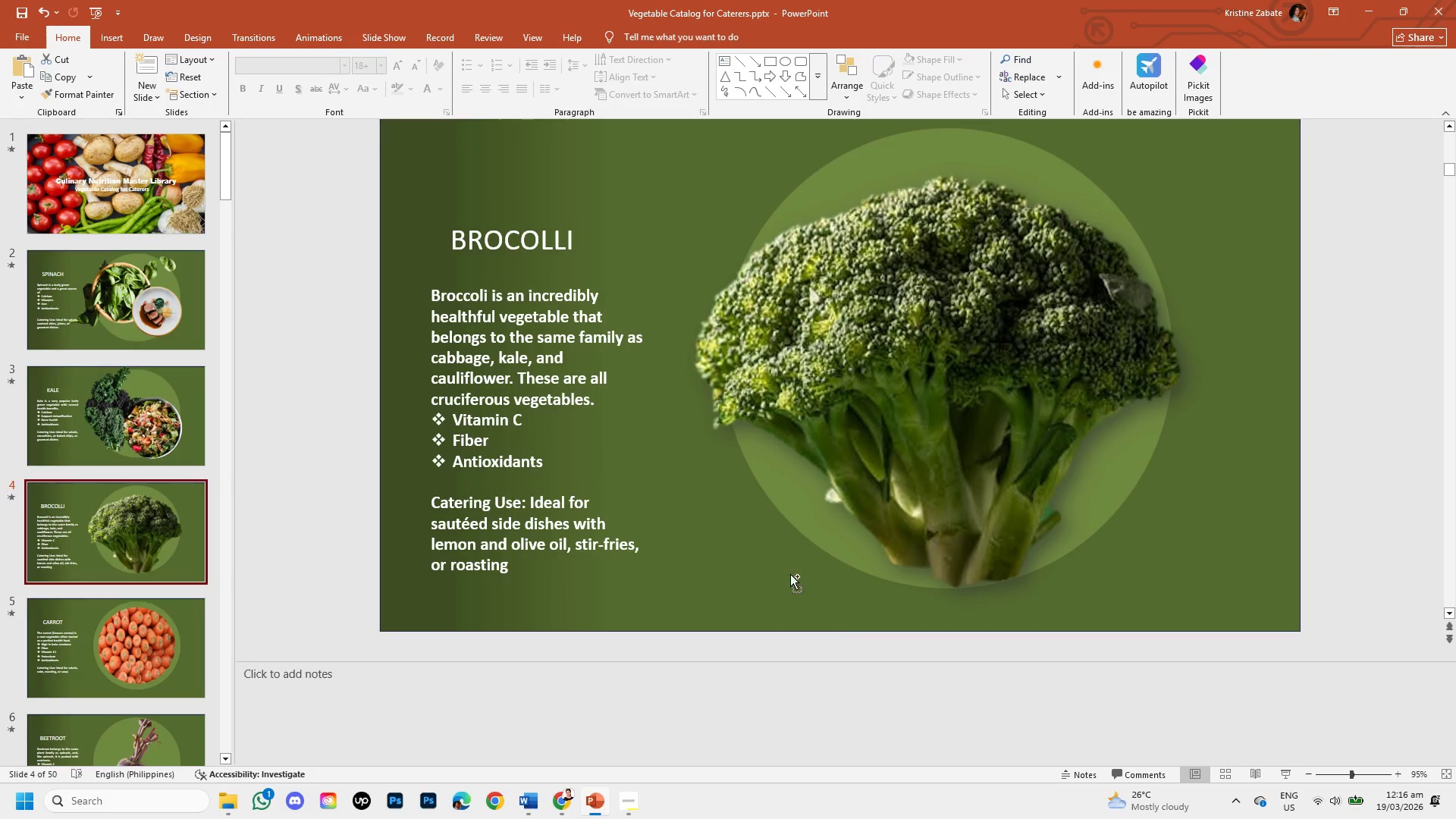 
key(Control+V)
 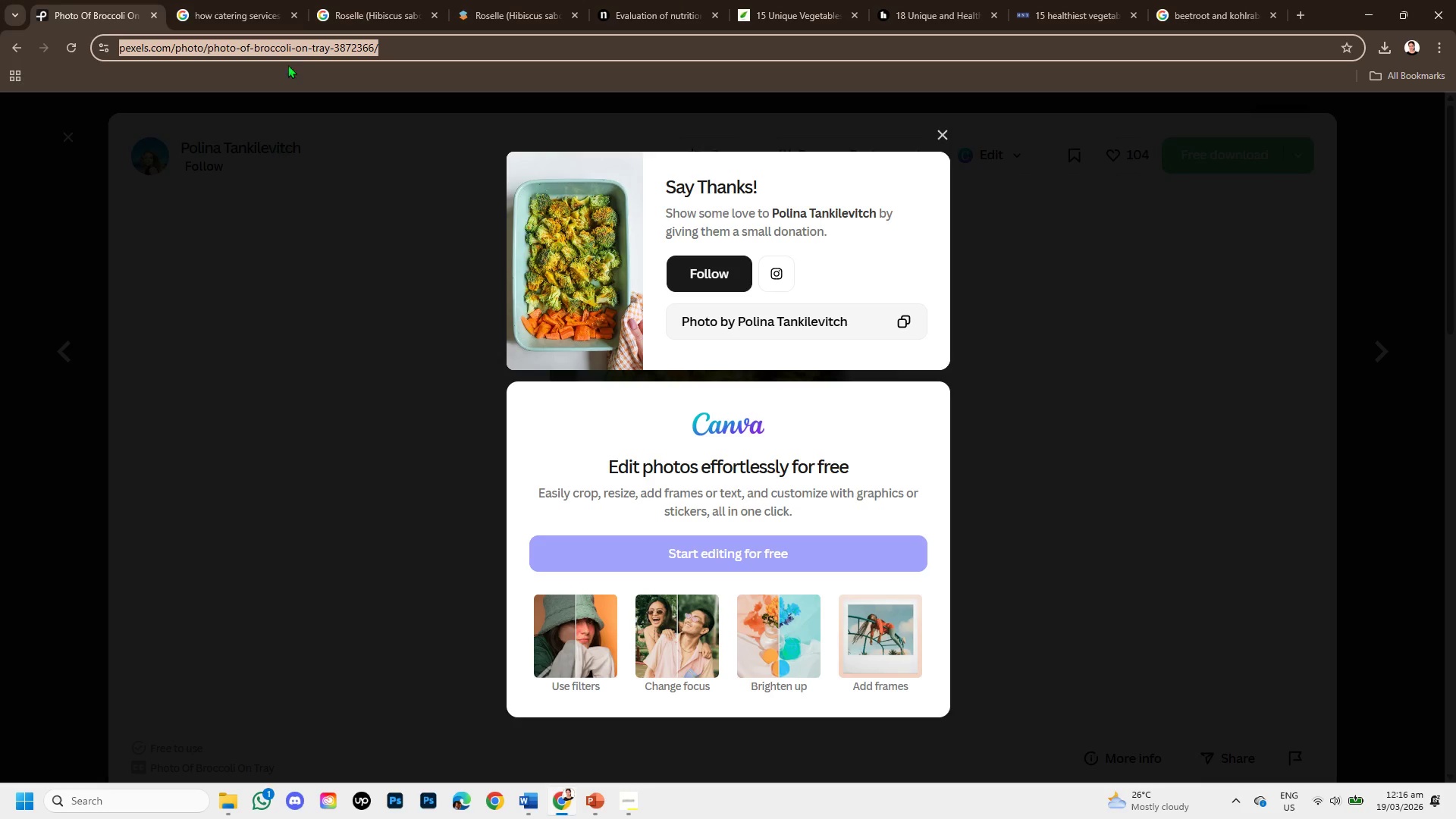 
key(Control+C)
 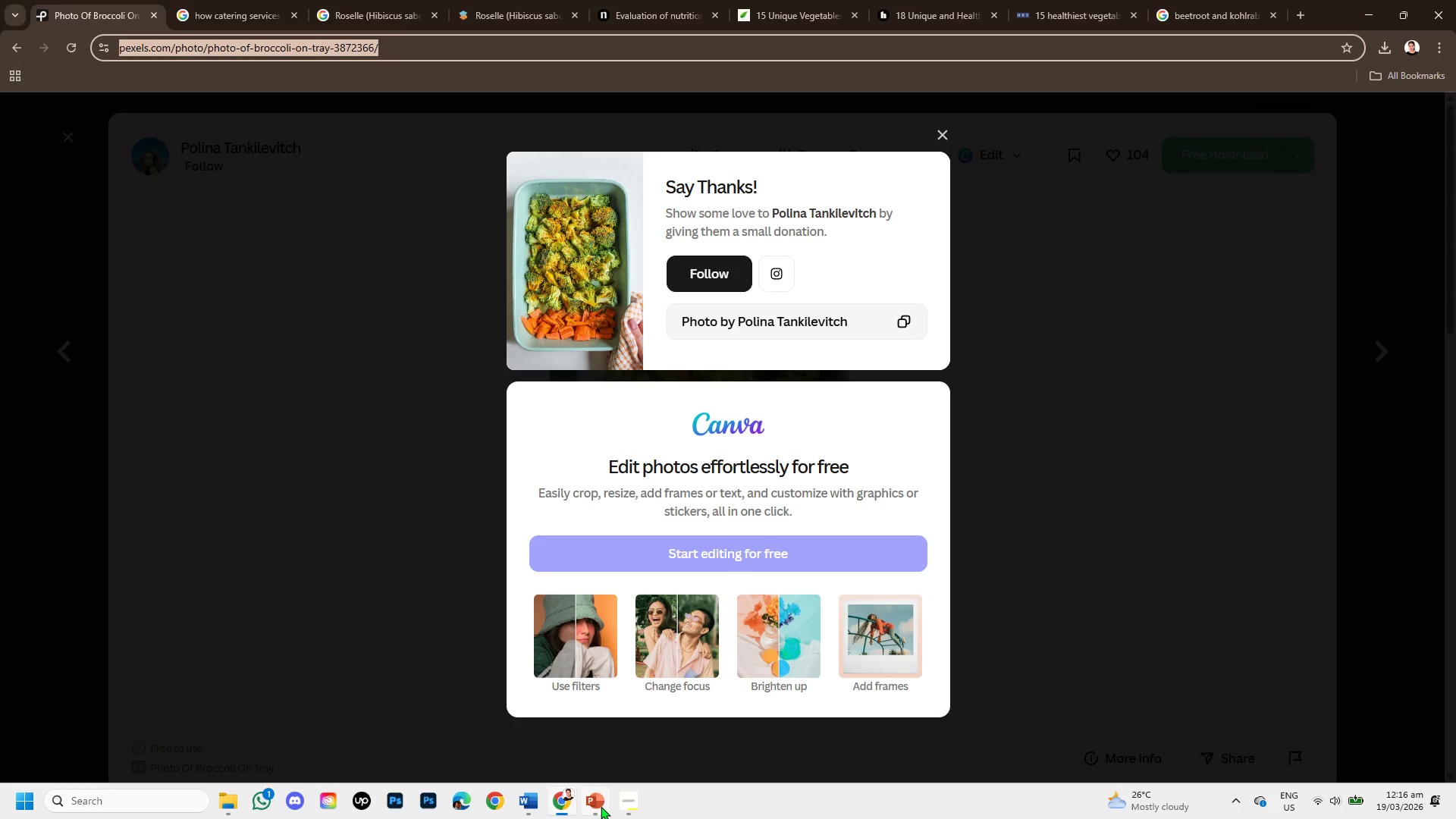 
left_click([594, 805])
 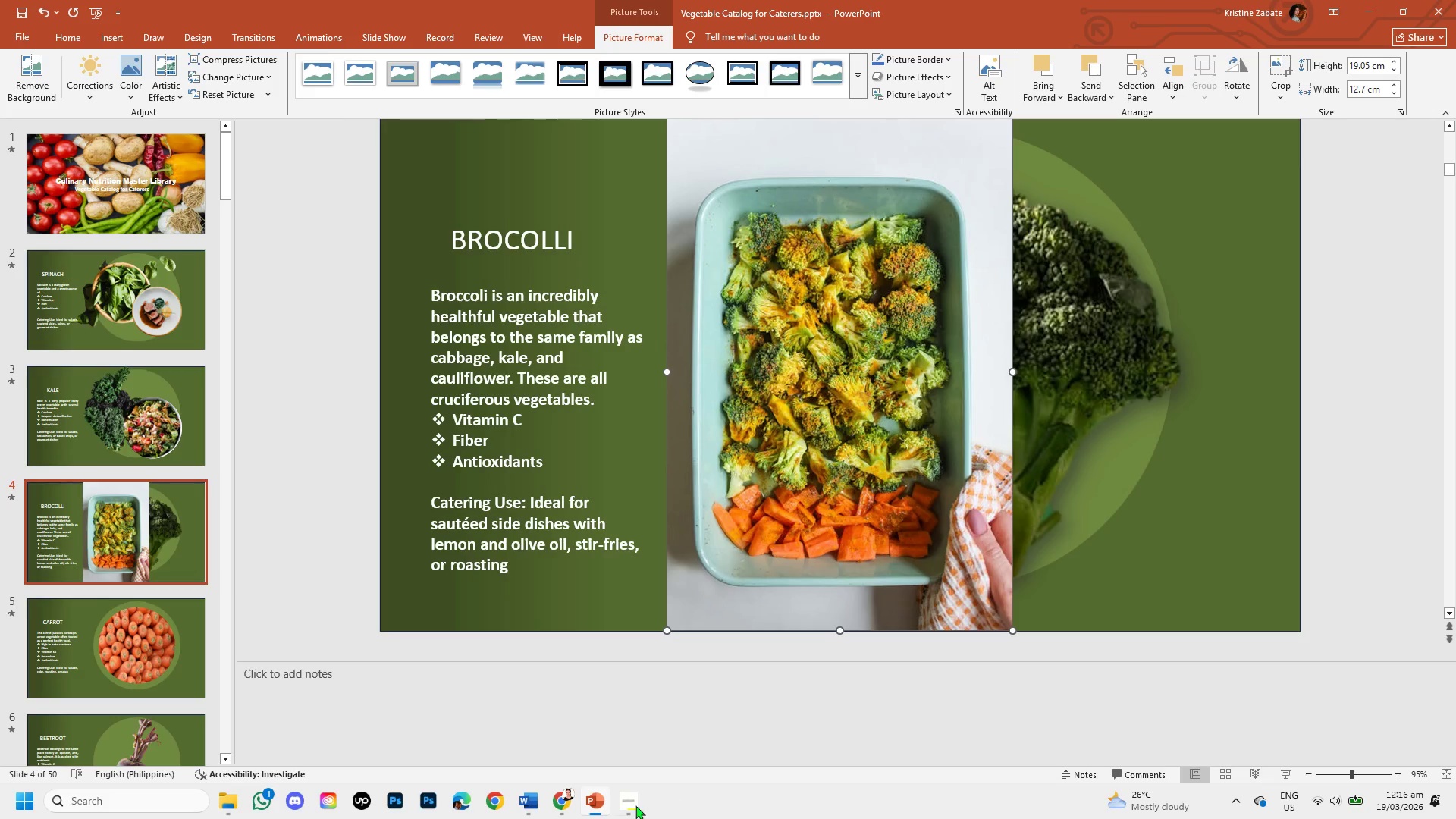 
left_click([537, 806])
 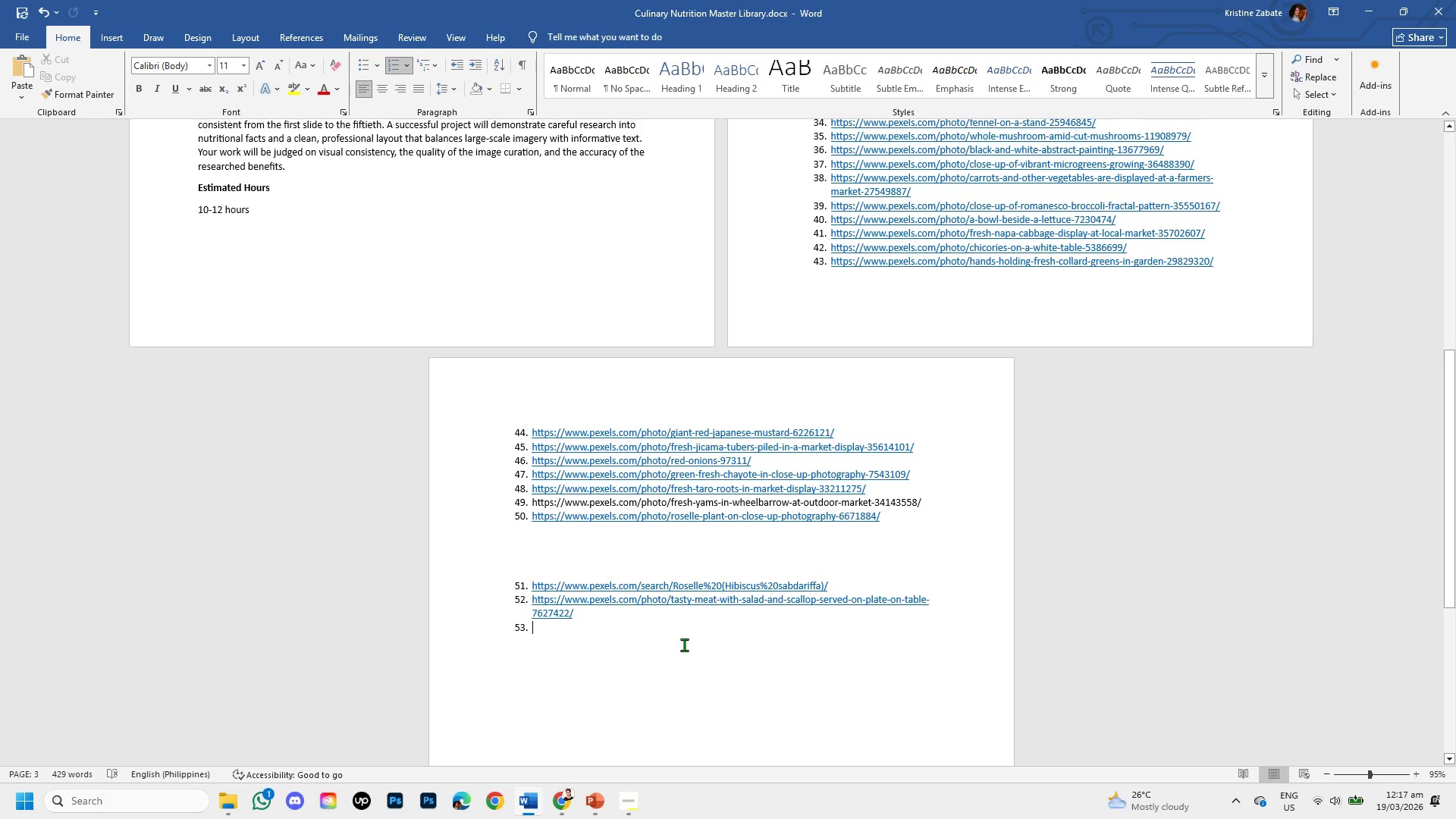 
key(Control+V)
 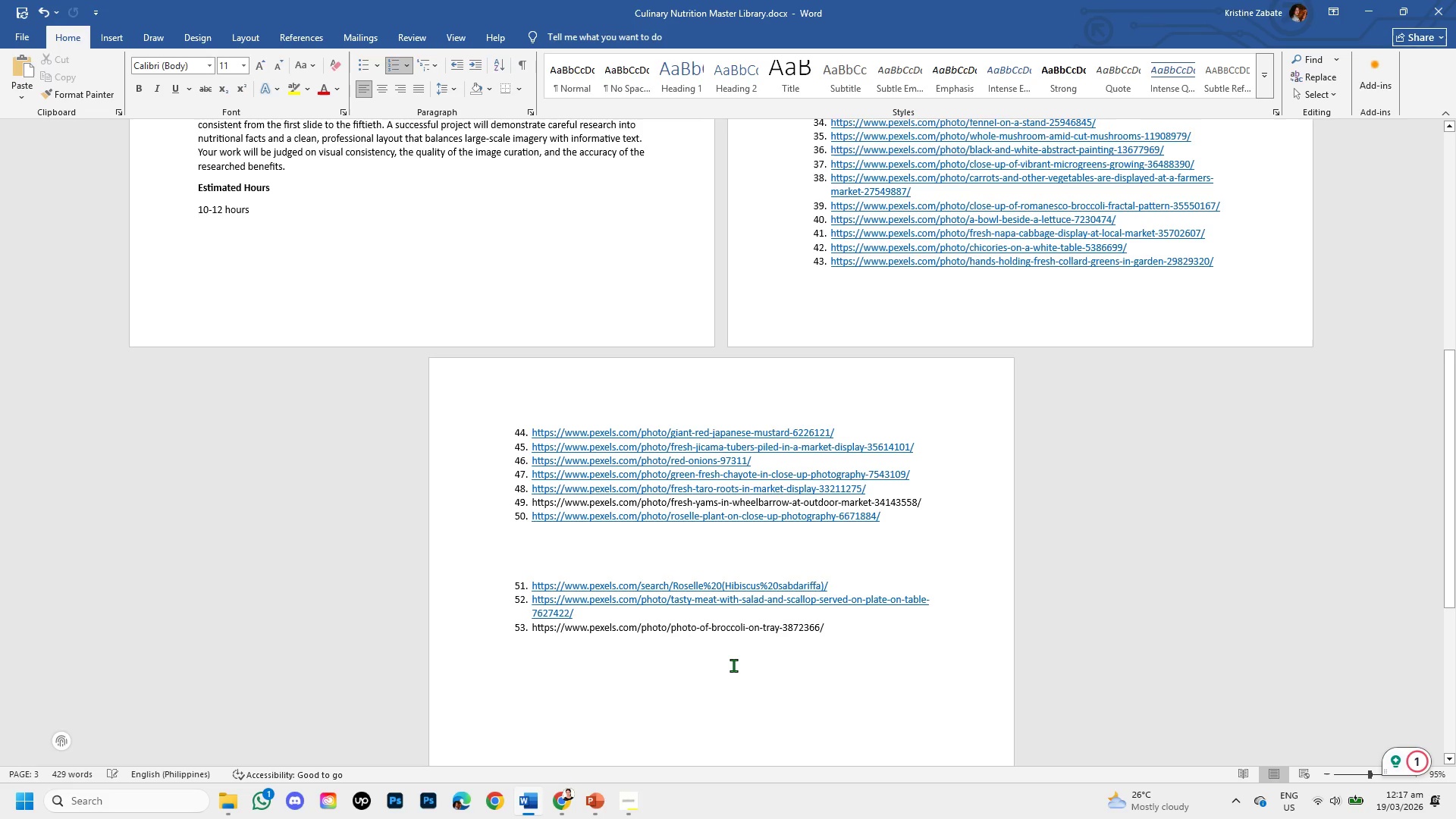 
key(Backslash)
 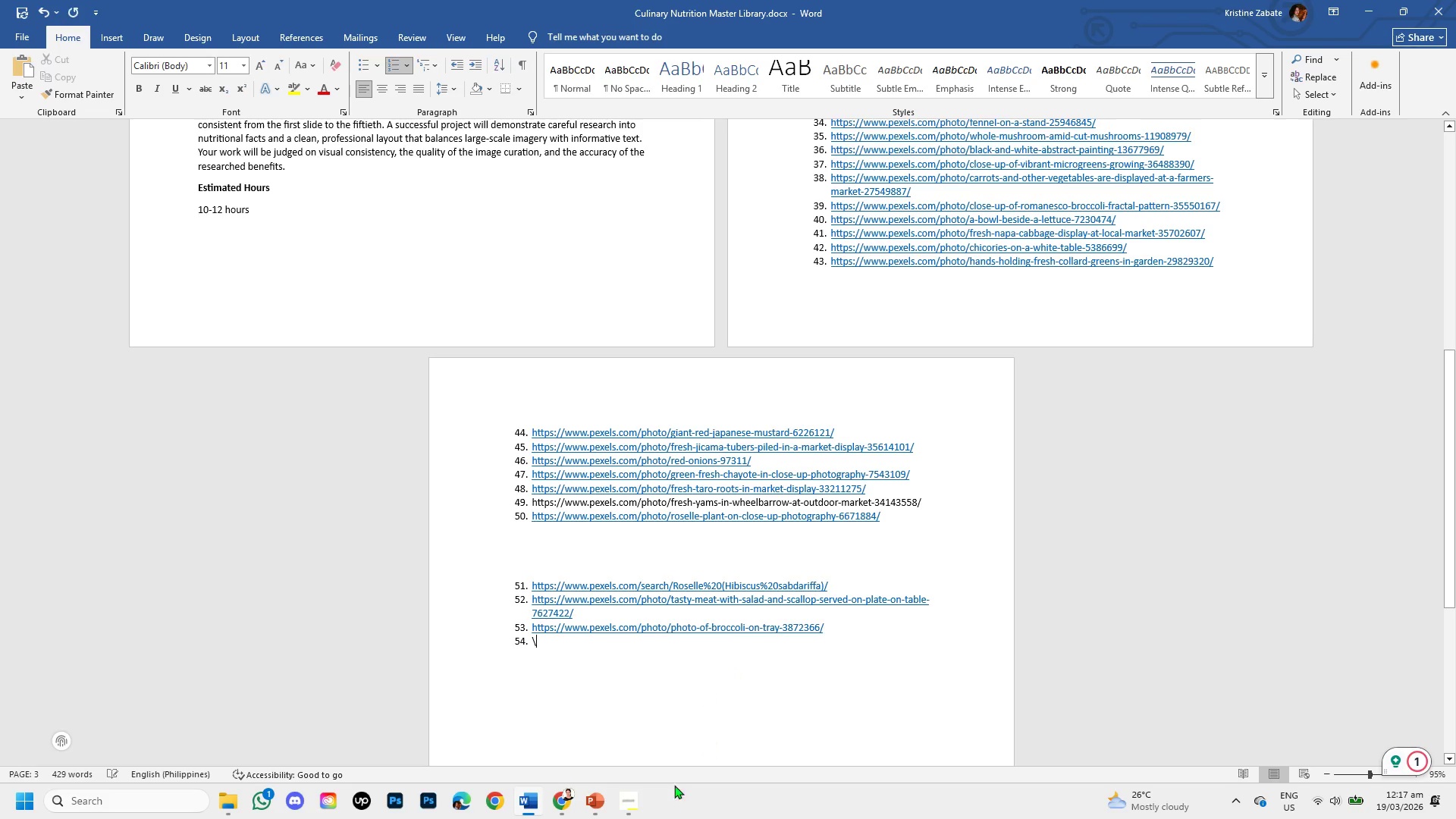 
key(Enter)
 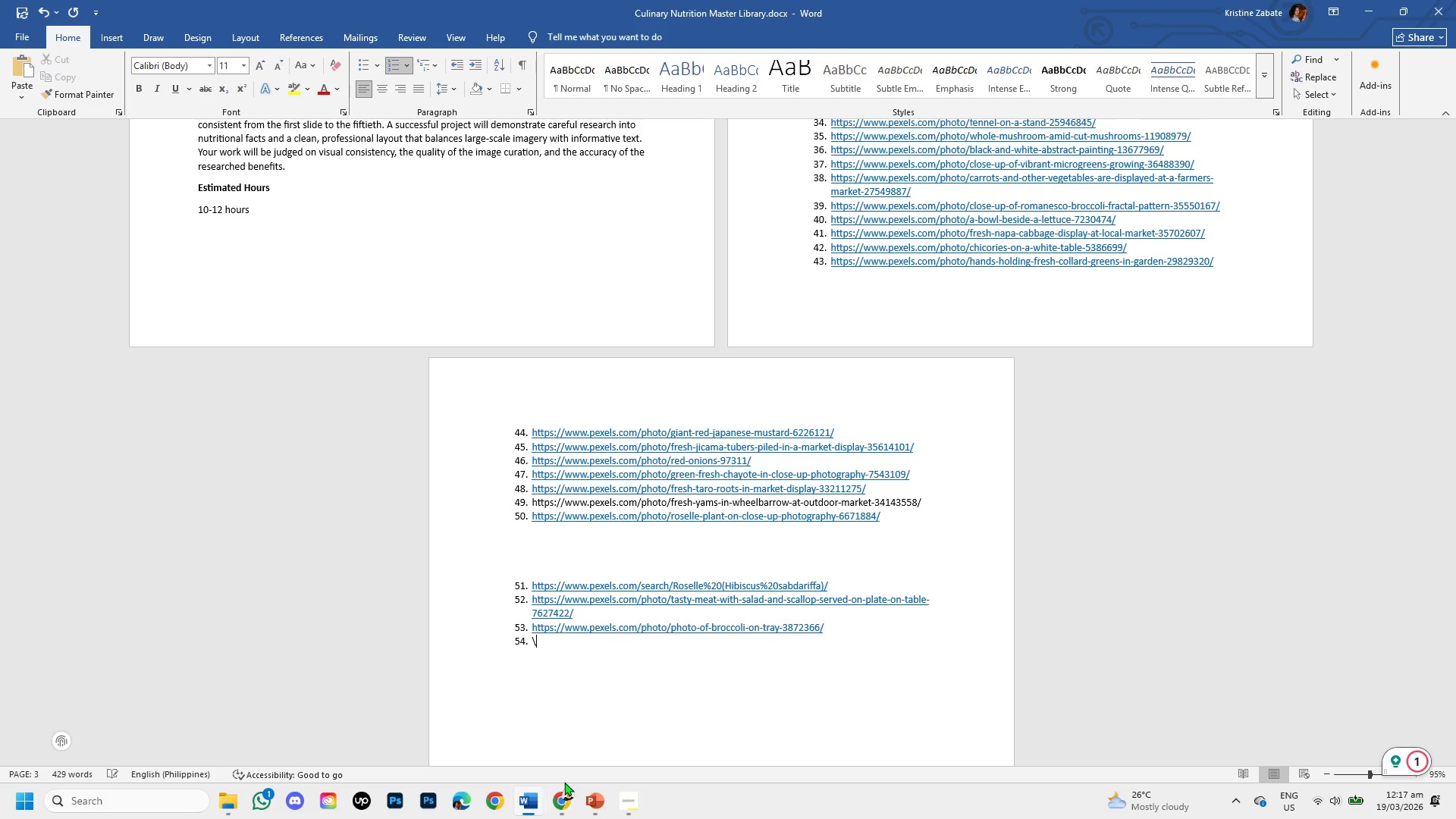 
key(Backspace)
 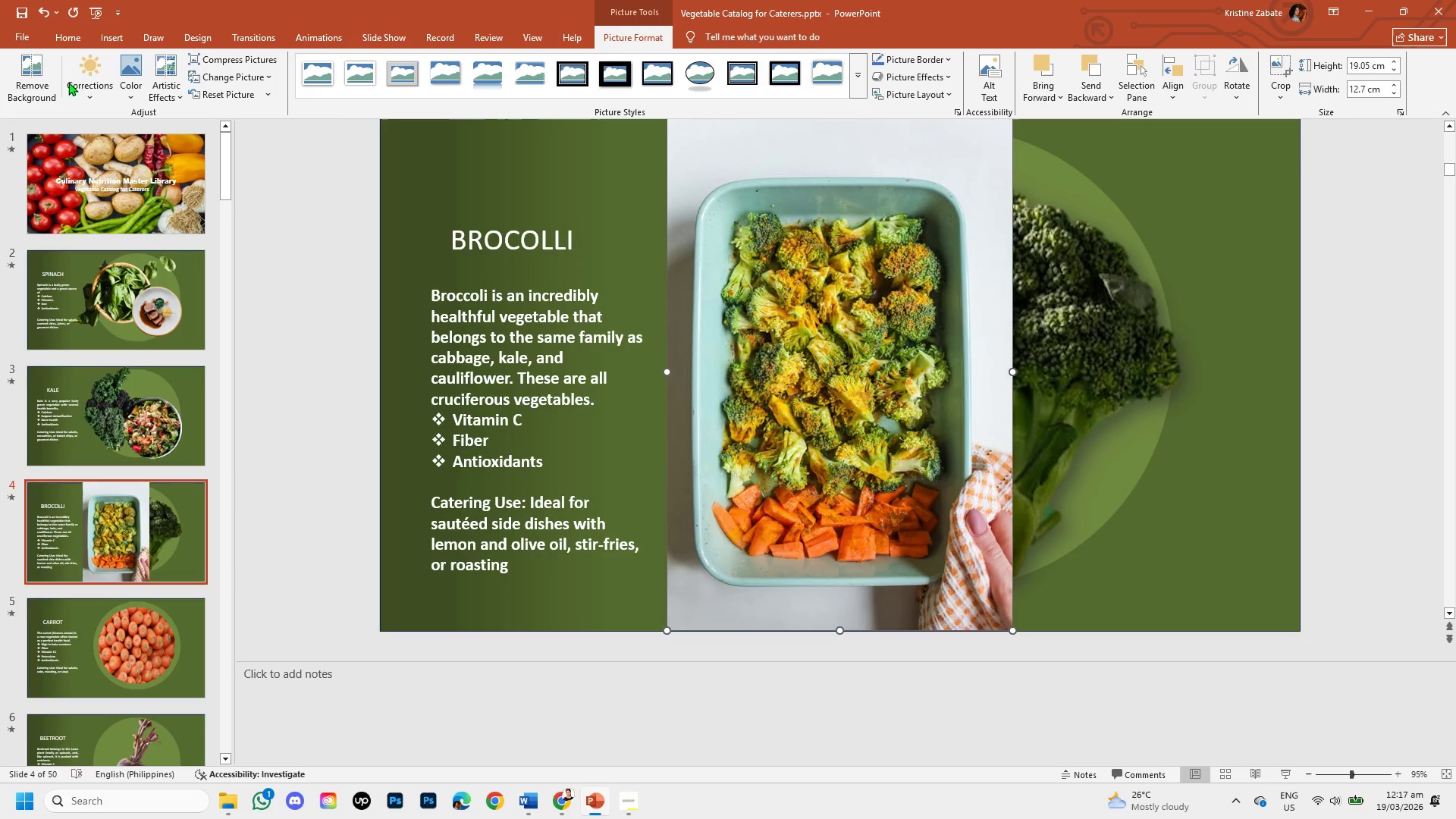 
left_click([17, 65])
 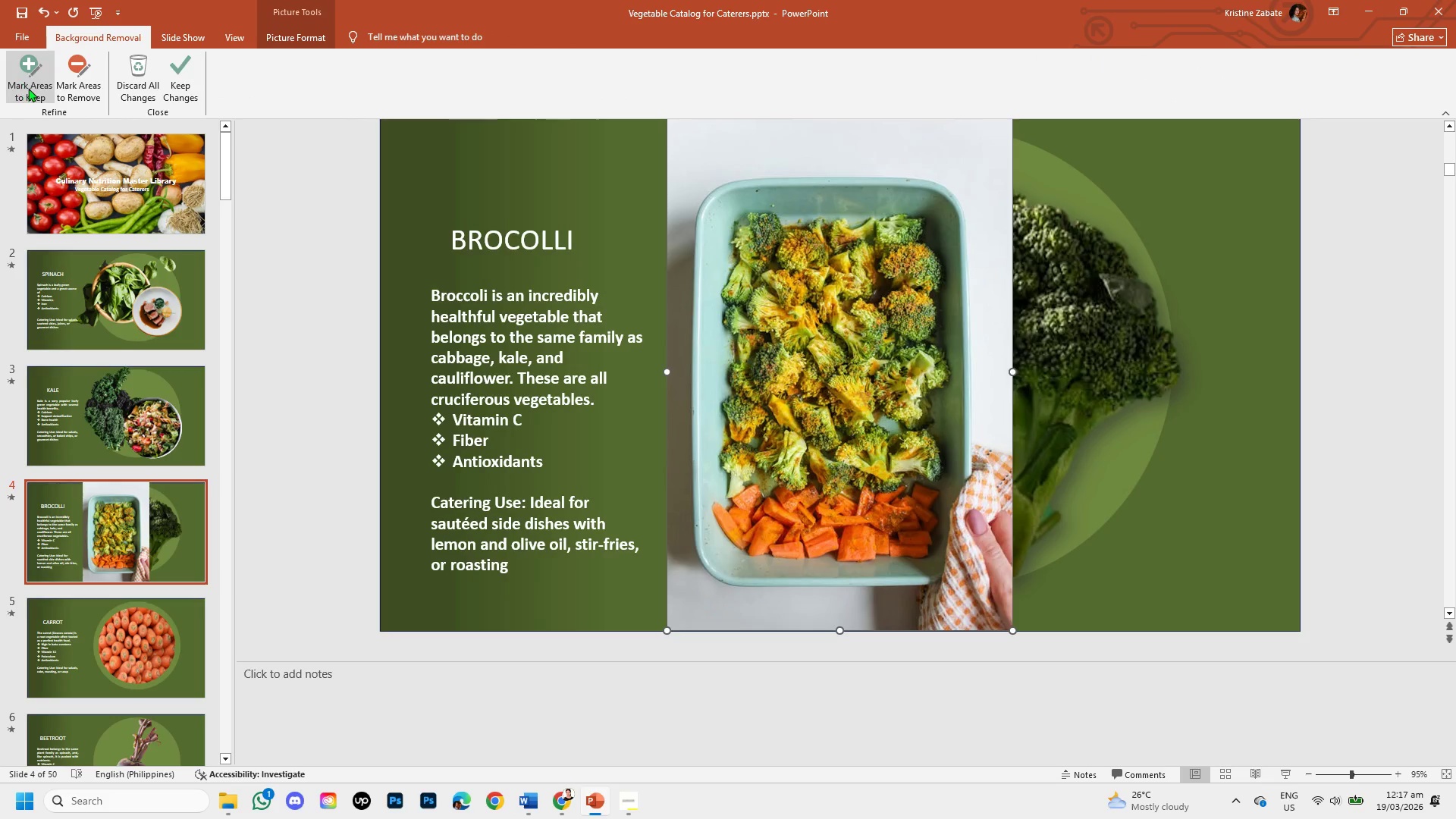 
left_click([28, 88])
 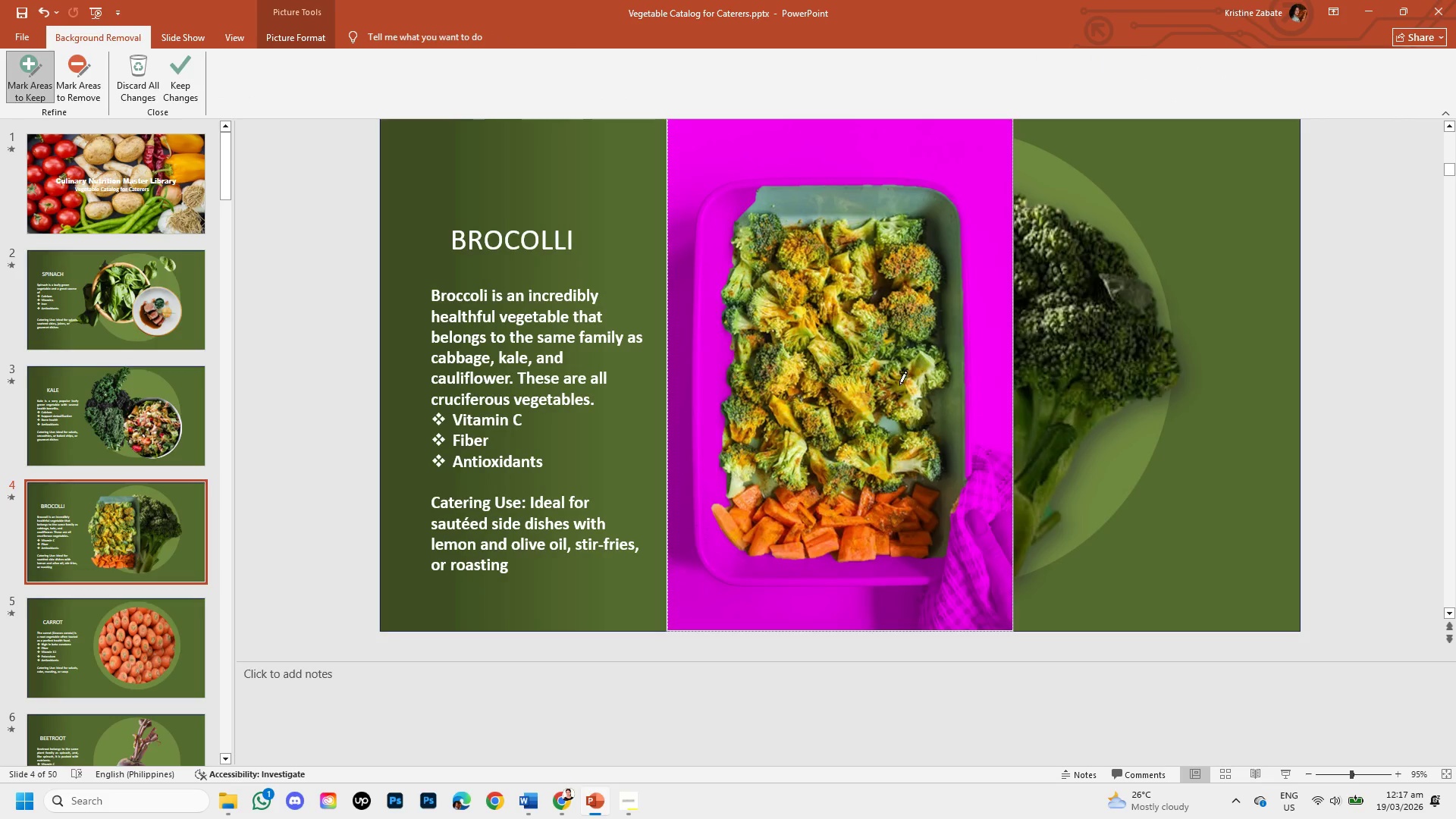 
key(Control+Z)
 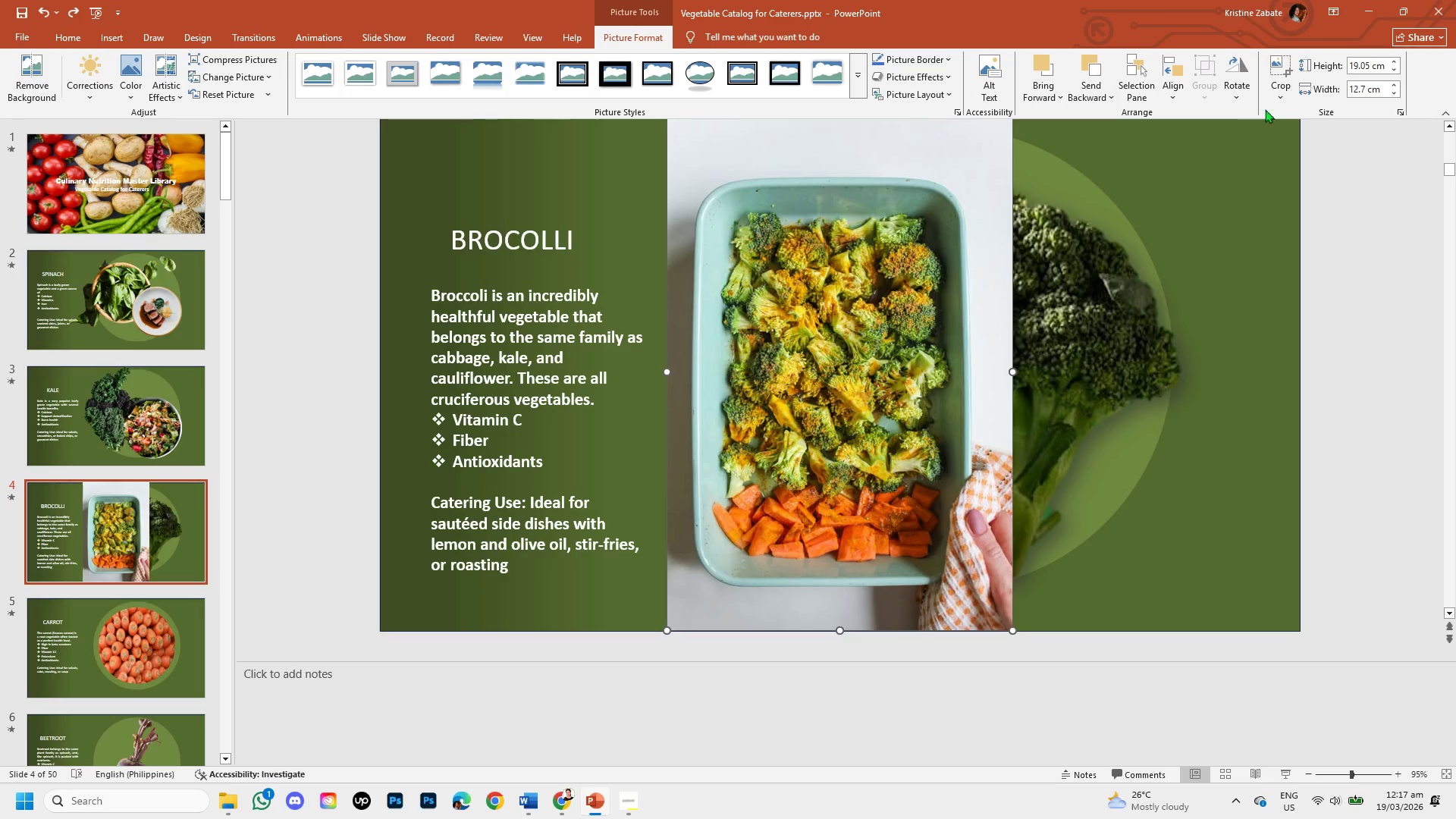 
left_click([1275, 77])
 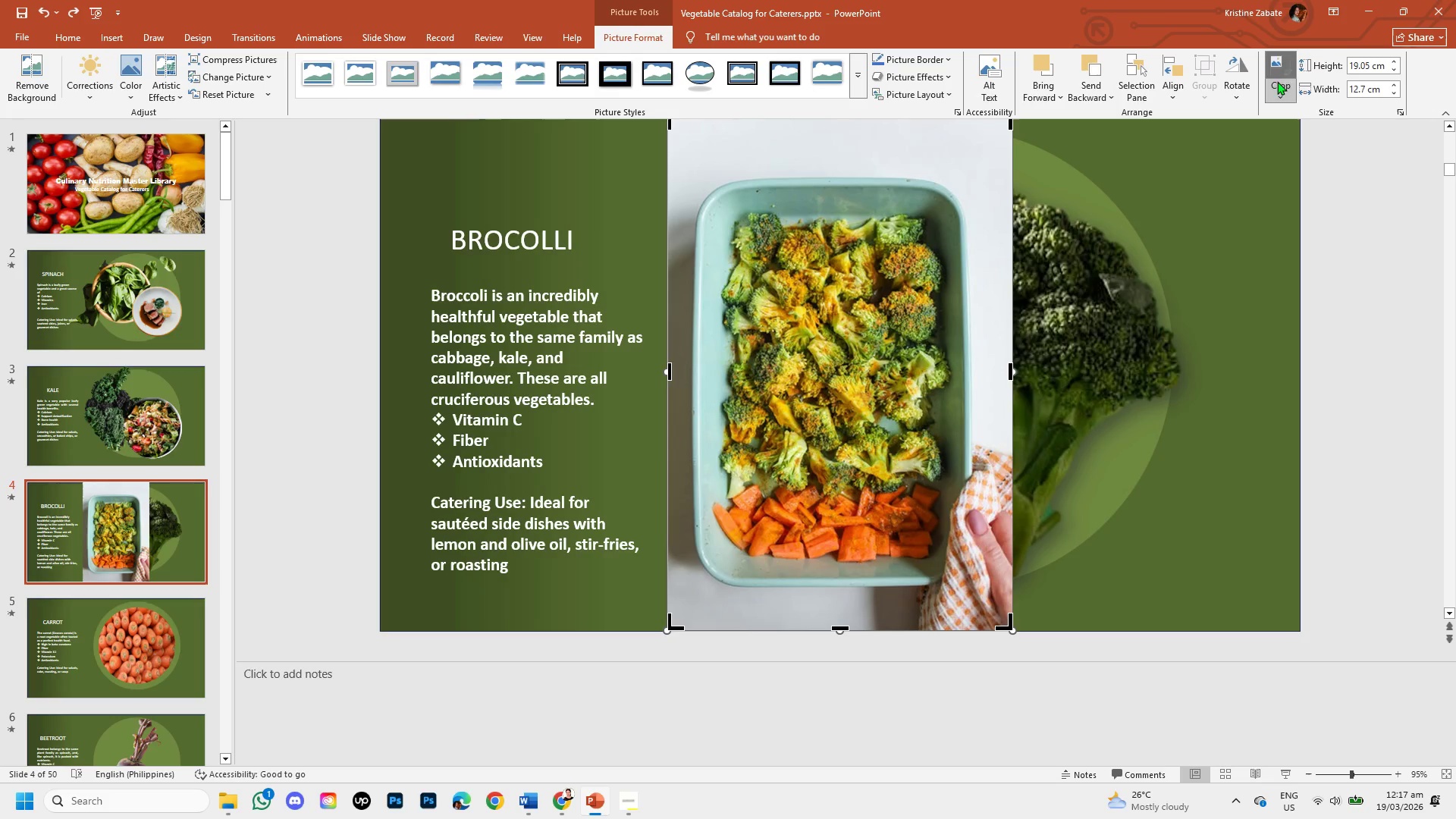 
left_click([1279, 86])
 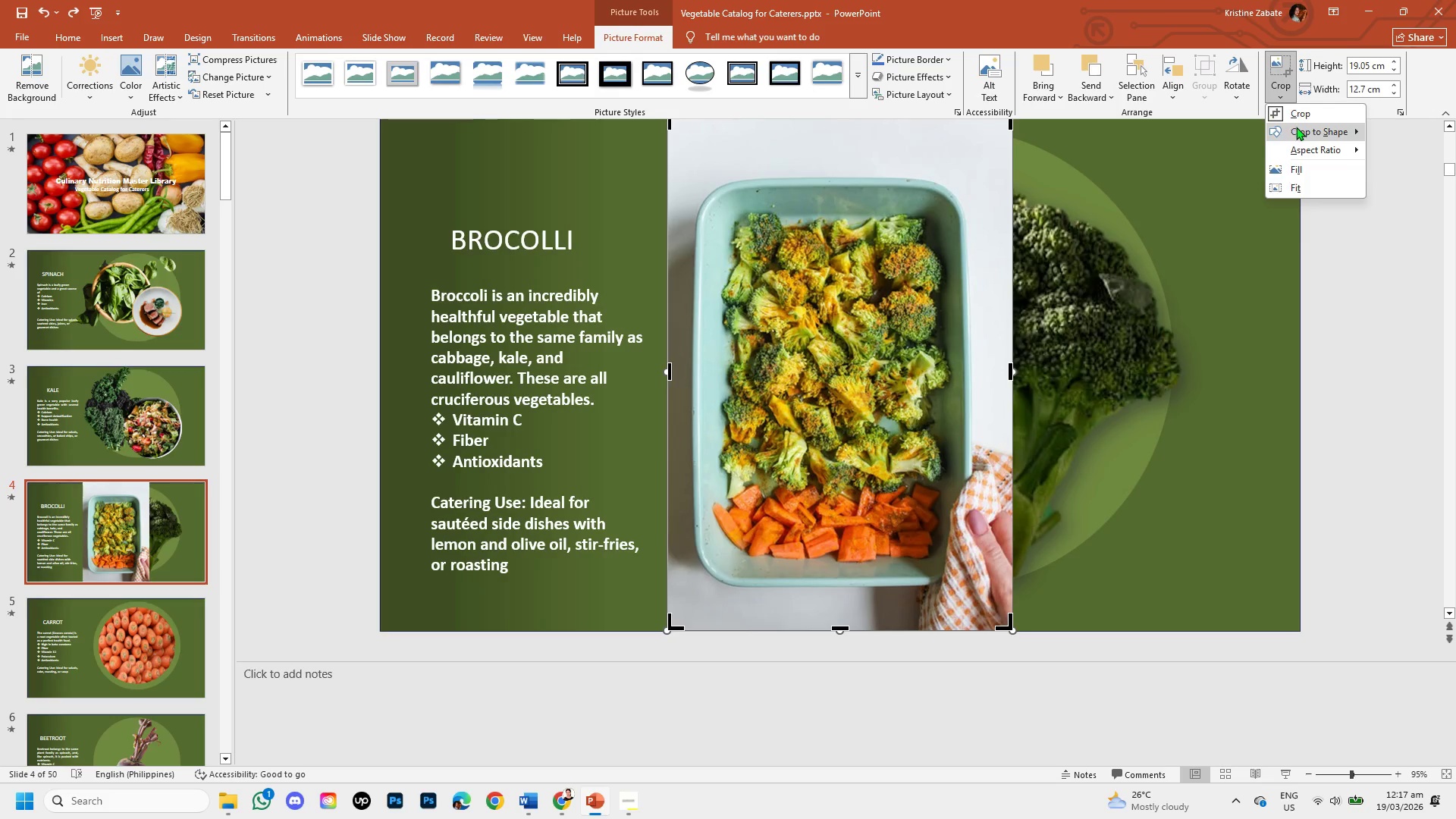 
left_click([1296, 127])
 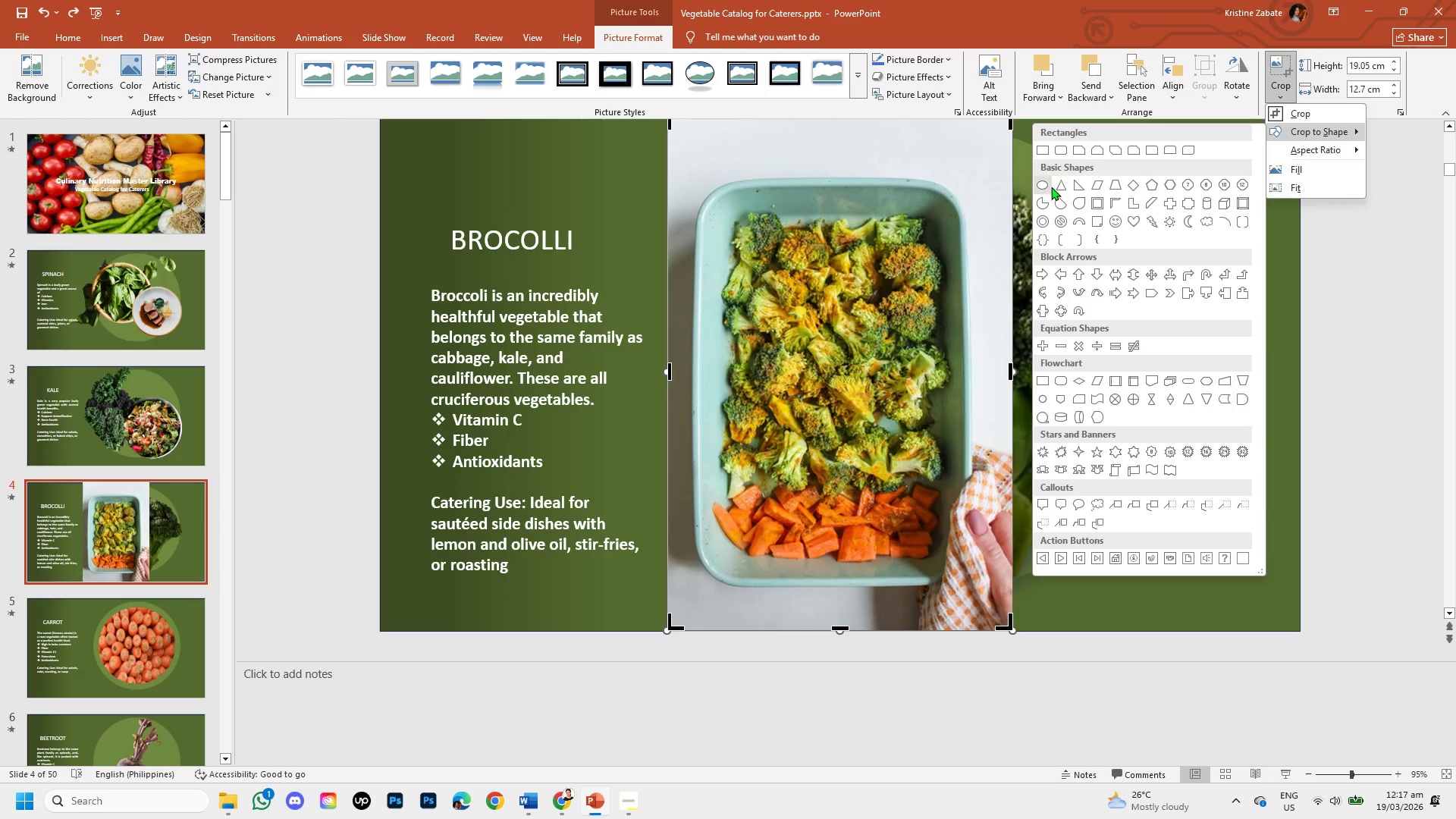 
left_click([1046, 184])
 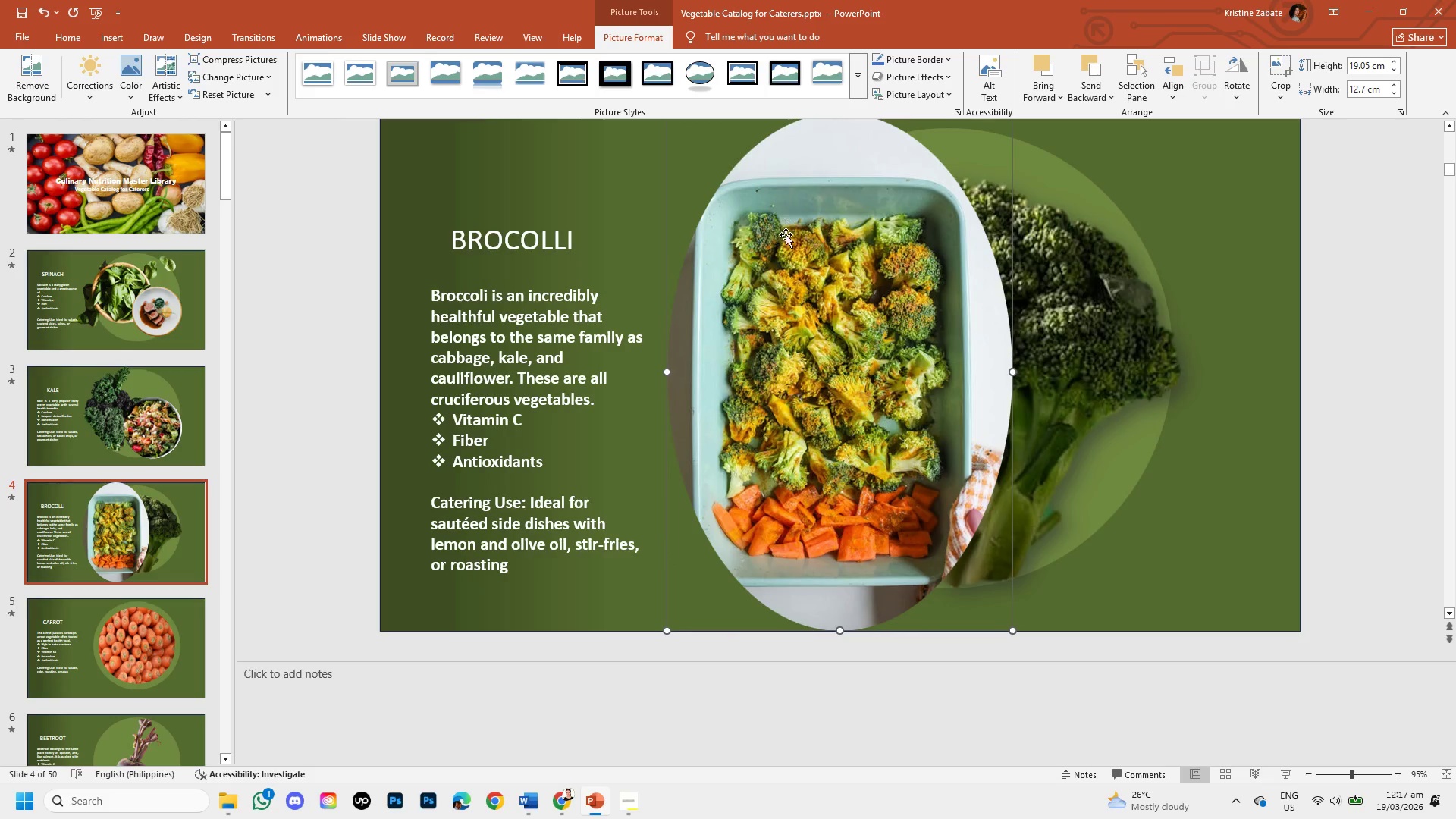 
right_click([768, 259])
 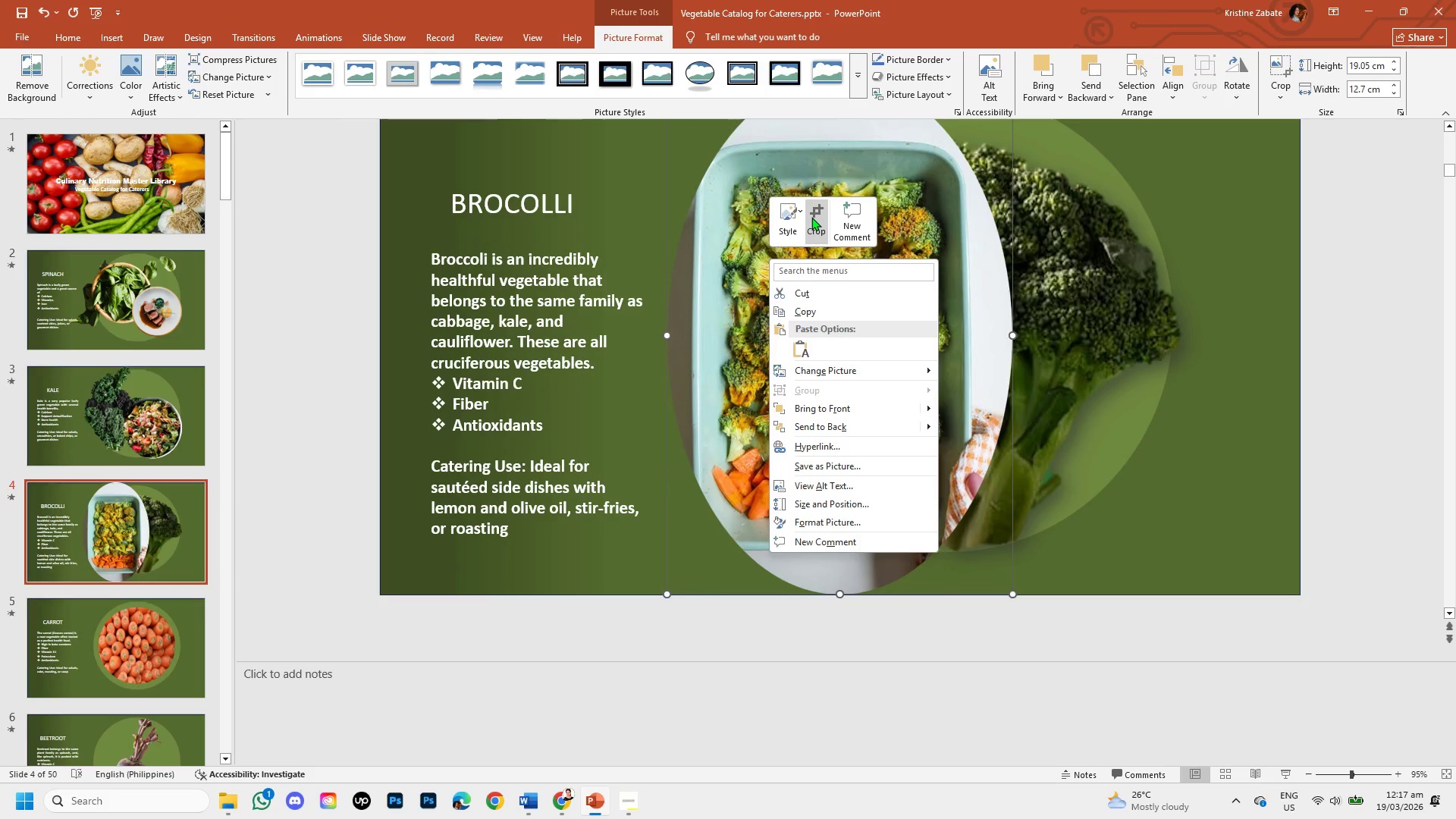 
scroll: coordinate [768, 259], scroll_direction: down, amount: 2.0
 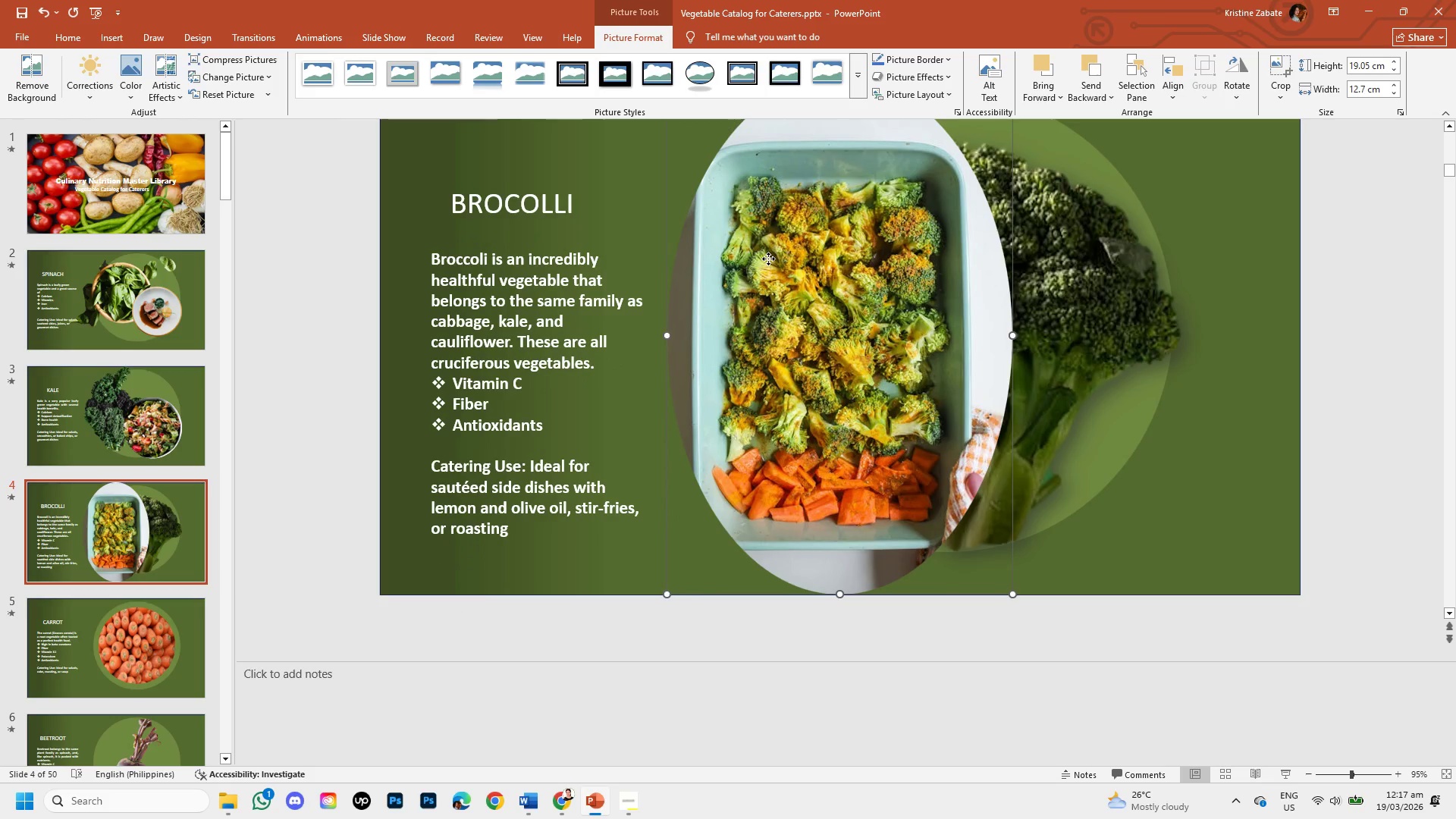 
left_click([811, 217])
 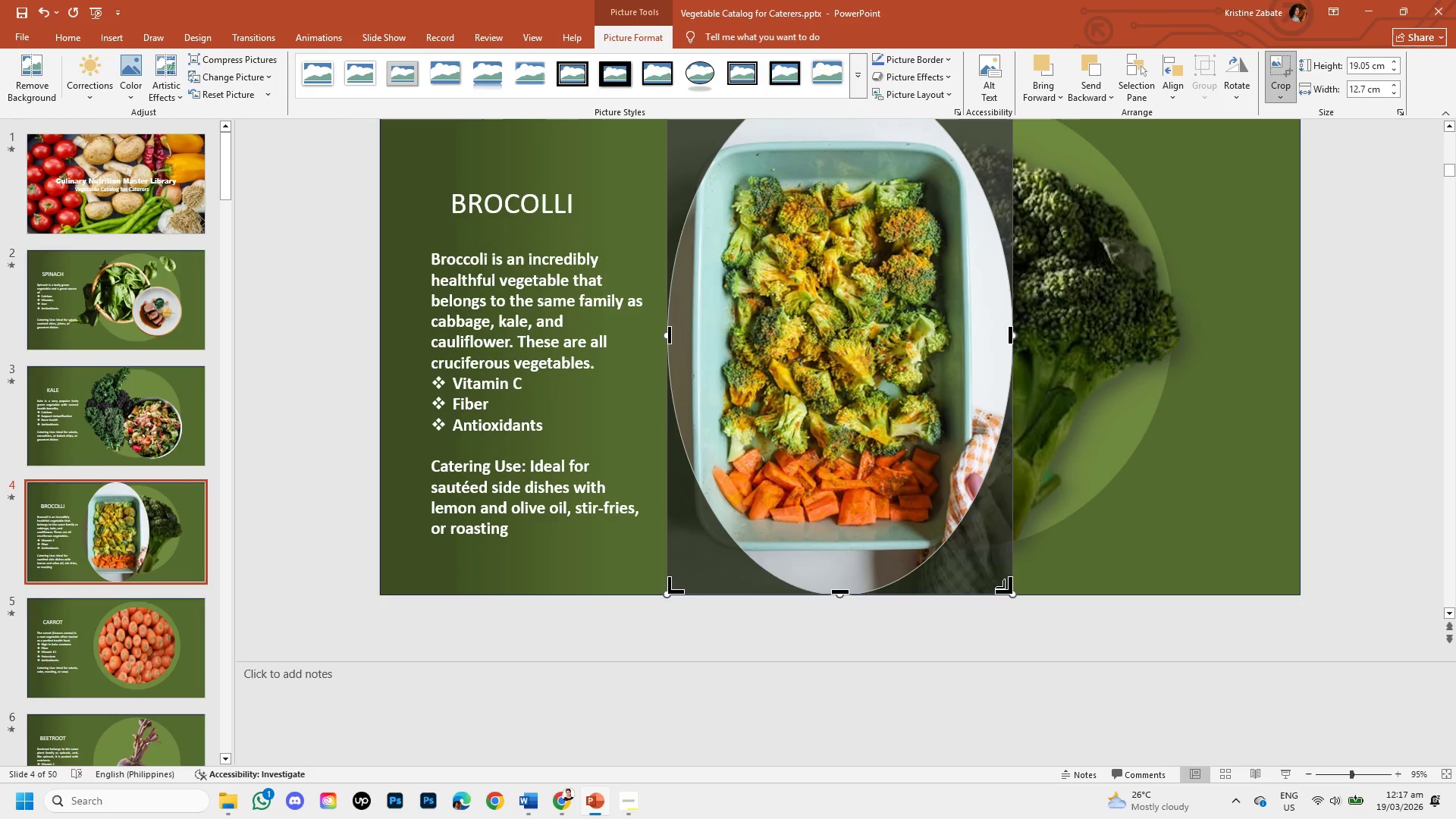 
left_click_drag(start_coordinate=[1012, 593], to_coordinate=[973, 529])
 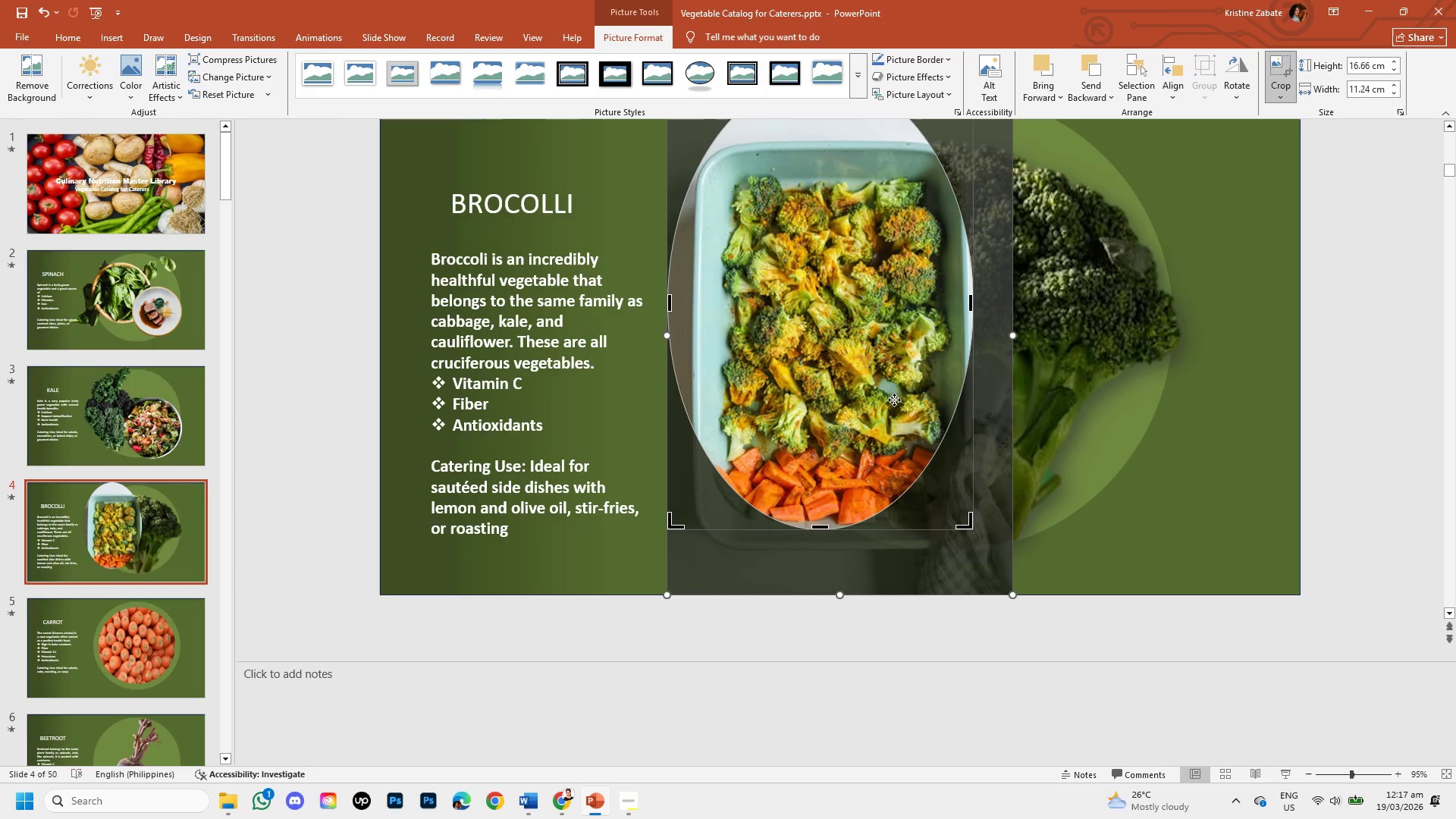 
scroll: coordinate [804, 236], scroll_direction: up, amount: 4.0
 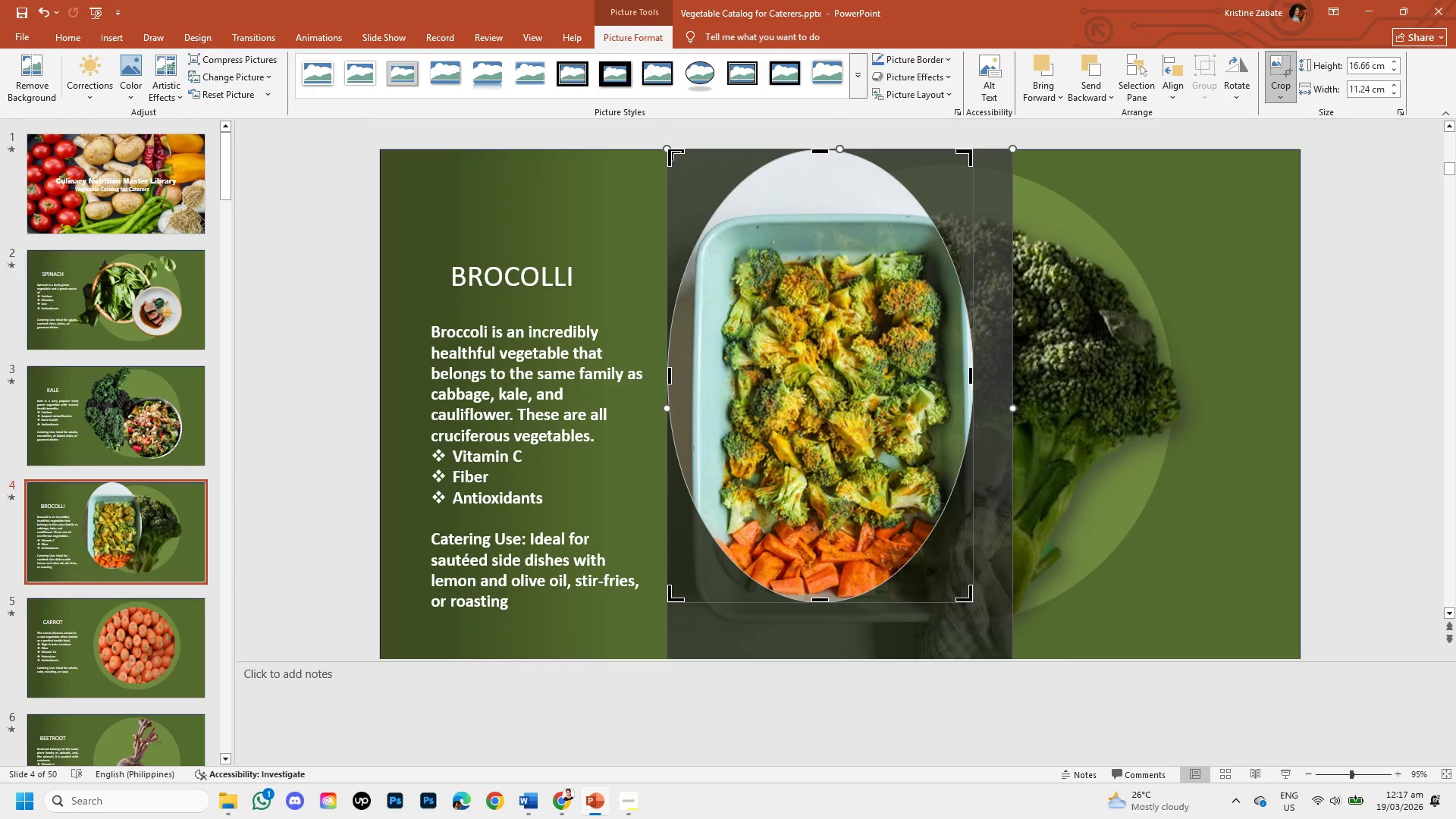 
left_click_drag(start_coordinate=[672, 152], to_coordinate=[704, 243])
 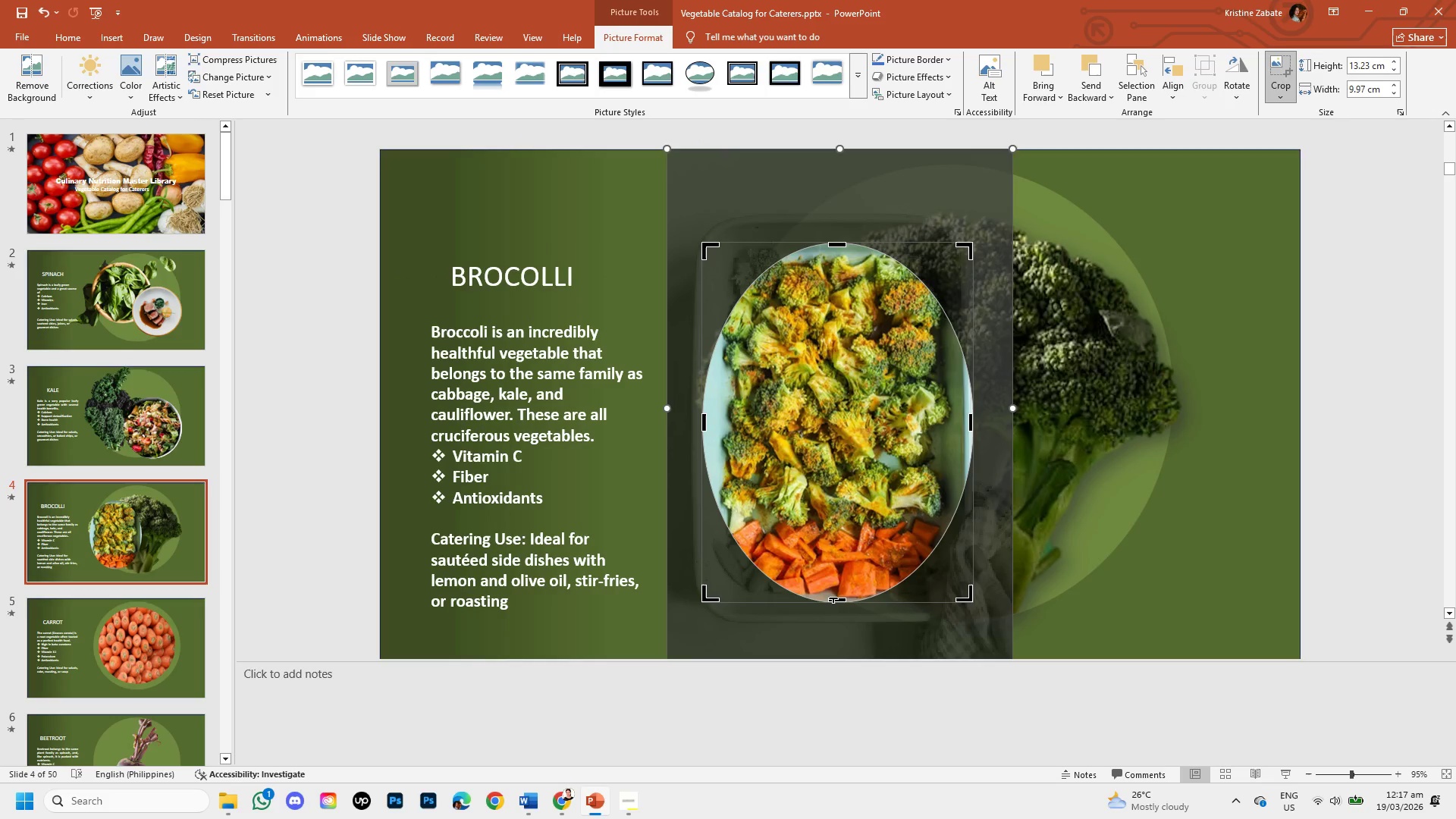 
left_click_drag(start_coordinate=[836, 596], to_coordinate=[844, 682])
 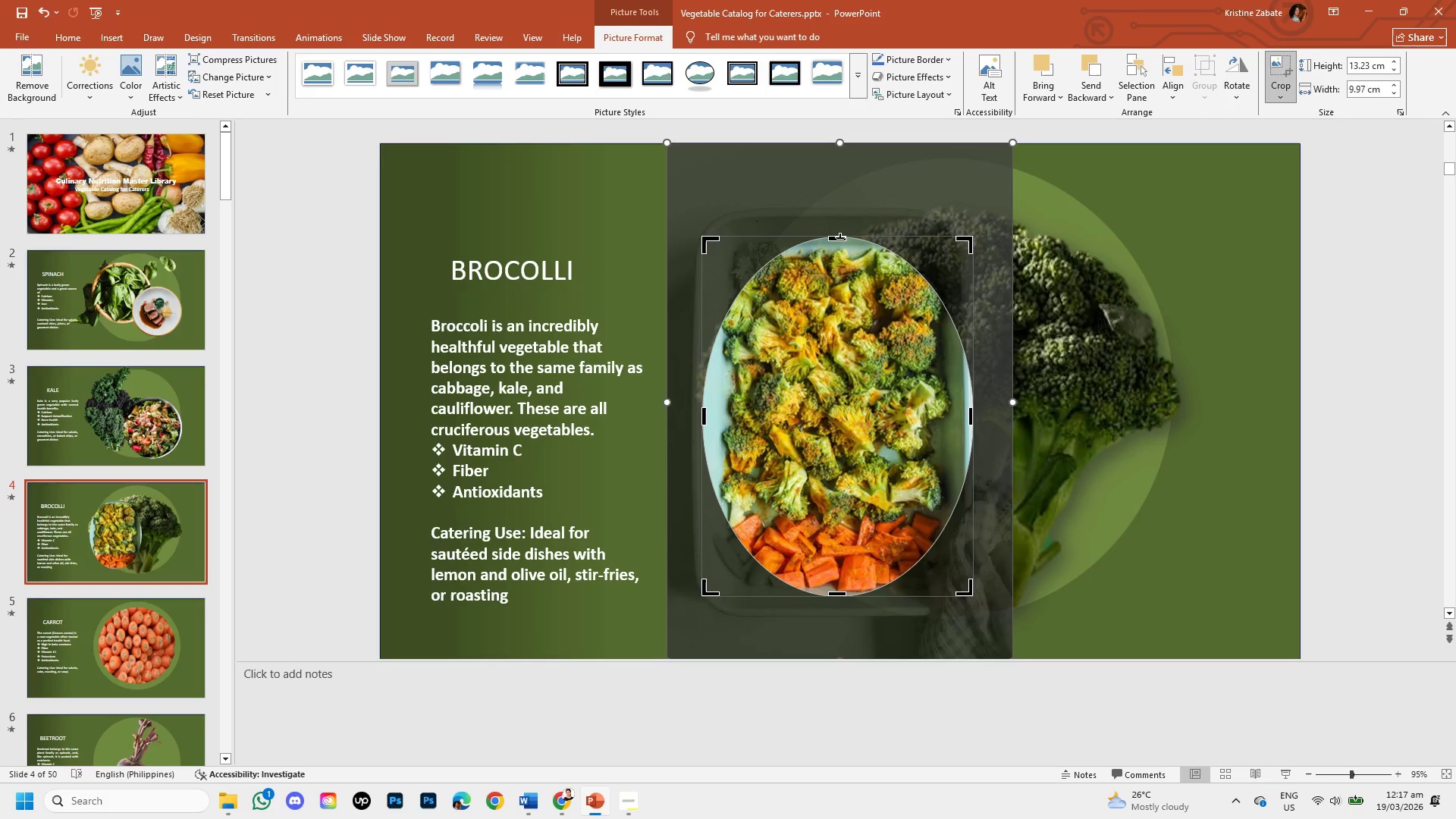 
left_click_drag(start_coordinate=[840, 238], to_coordinate=[839, 261])
 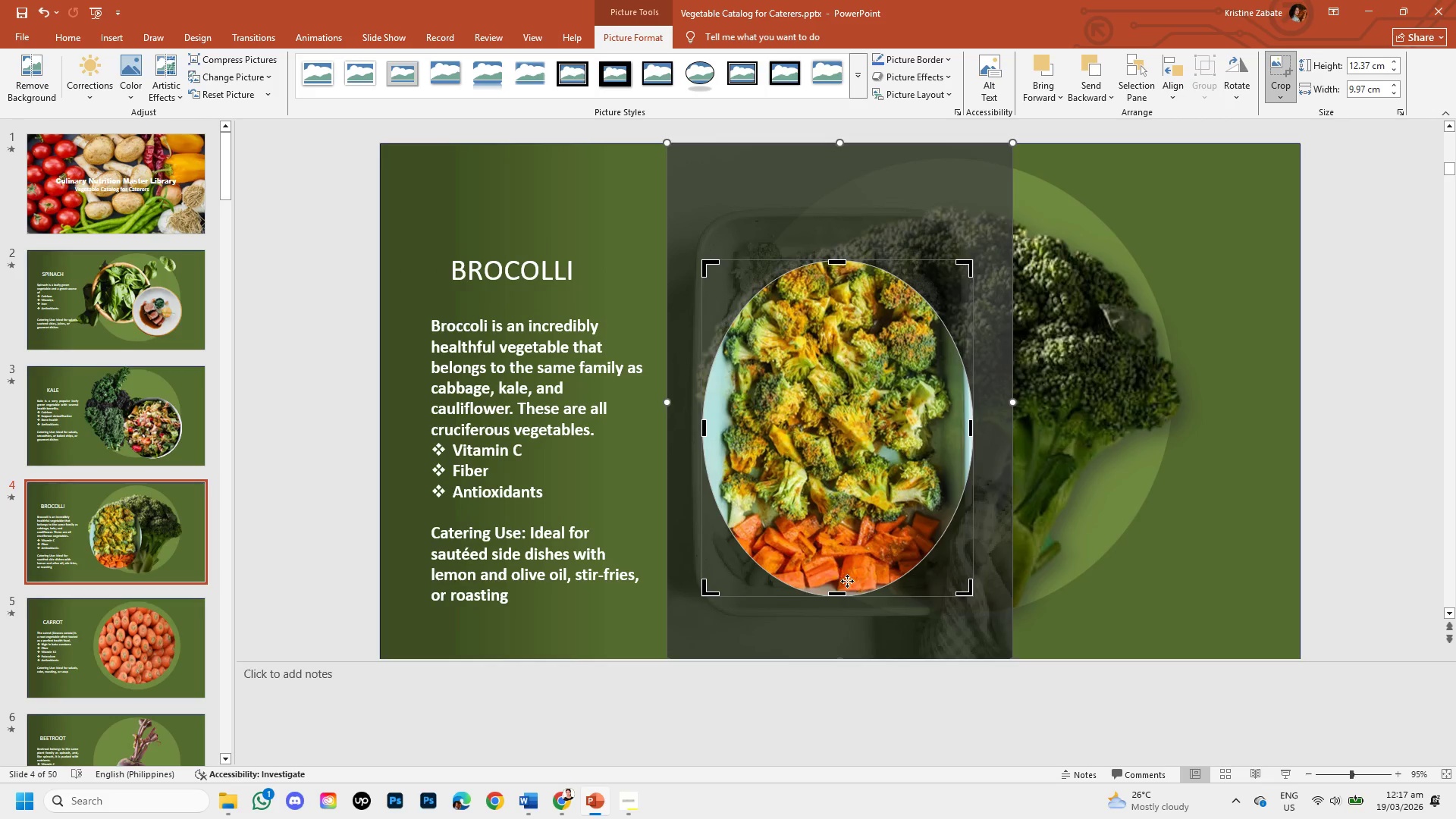 
left_click_drag(start_coordinate=[831, 592], to_coordinate=[846, 522])
 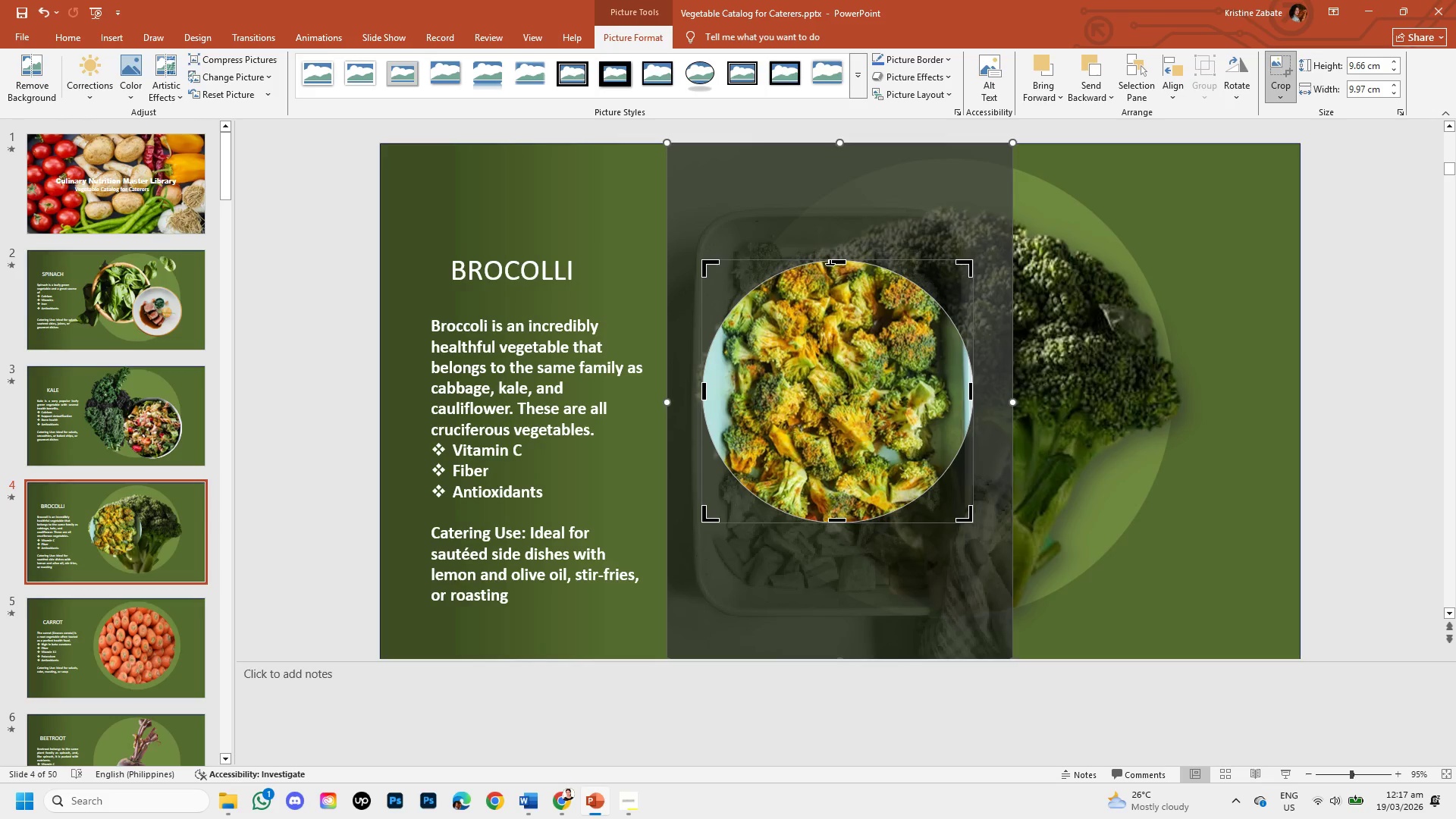 
left_click_drag(start_coordinate=[830, 265], to_coordinate=[830, 246])
 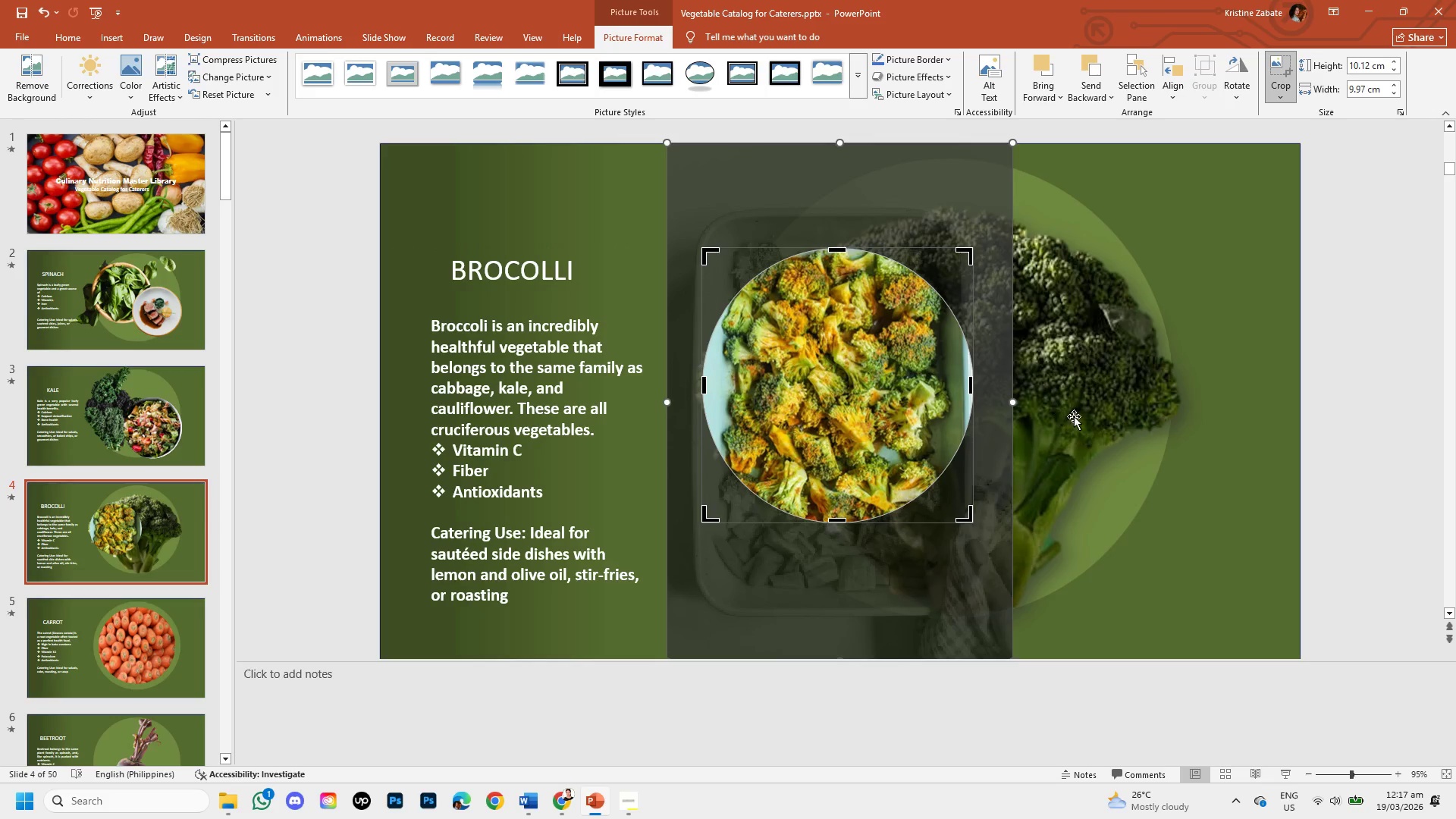 
left_click([1074, 416])
 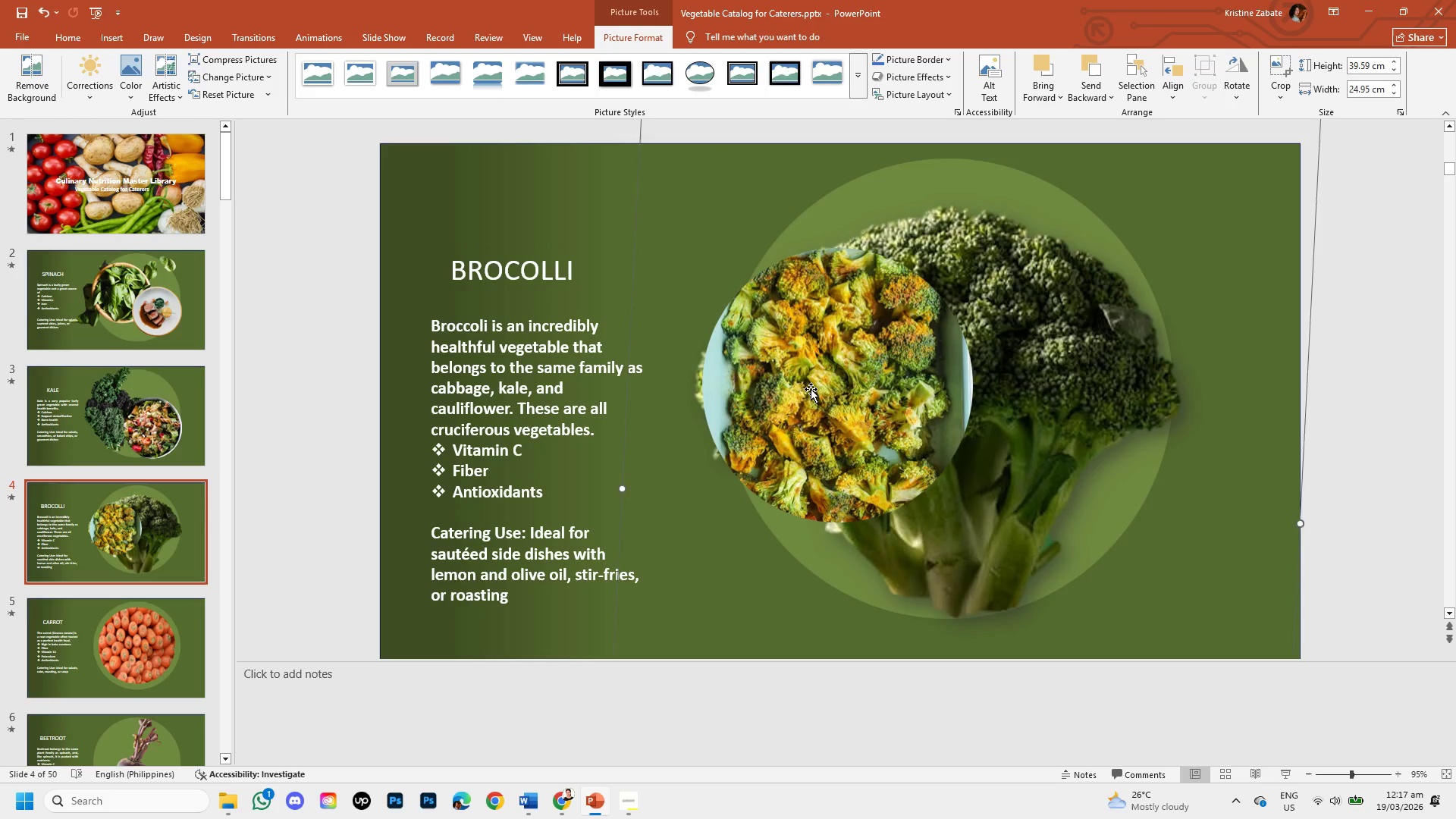 
left_click([811, 389])
 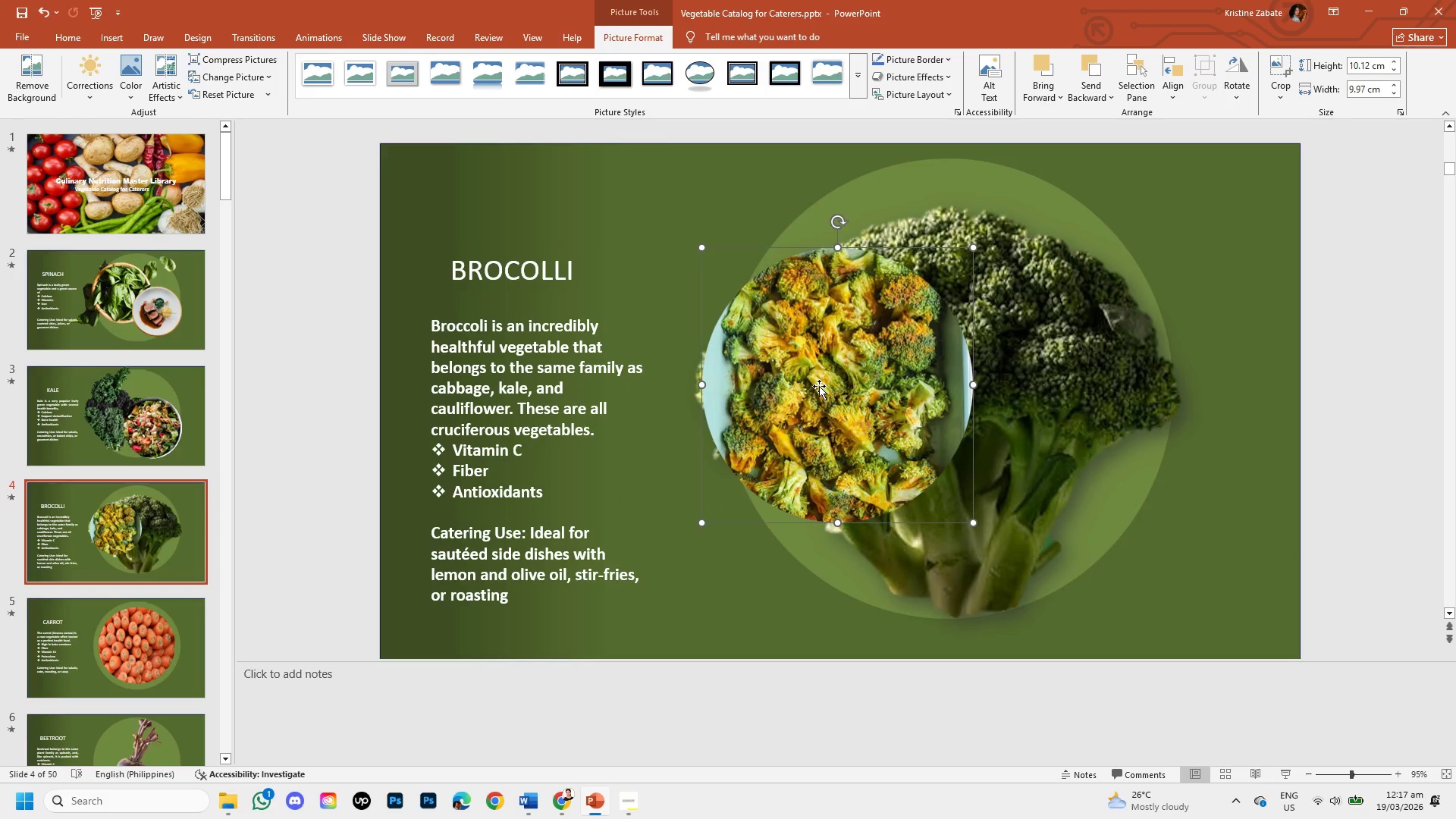 
left_click([819, 386])
 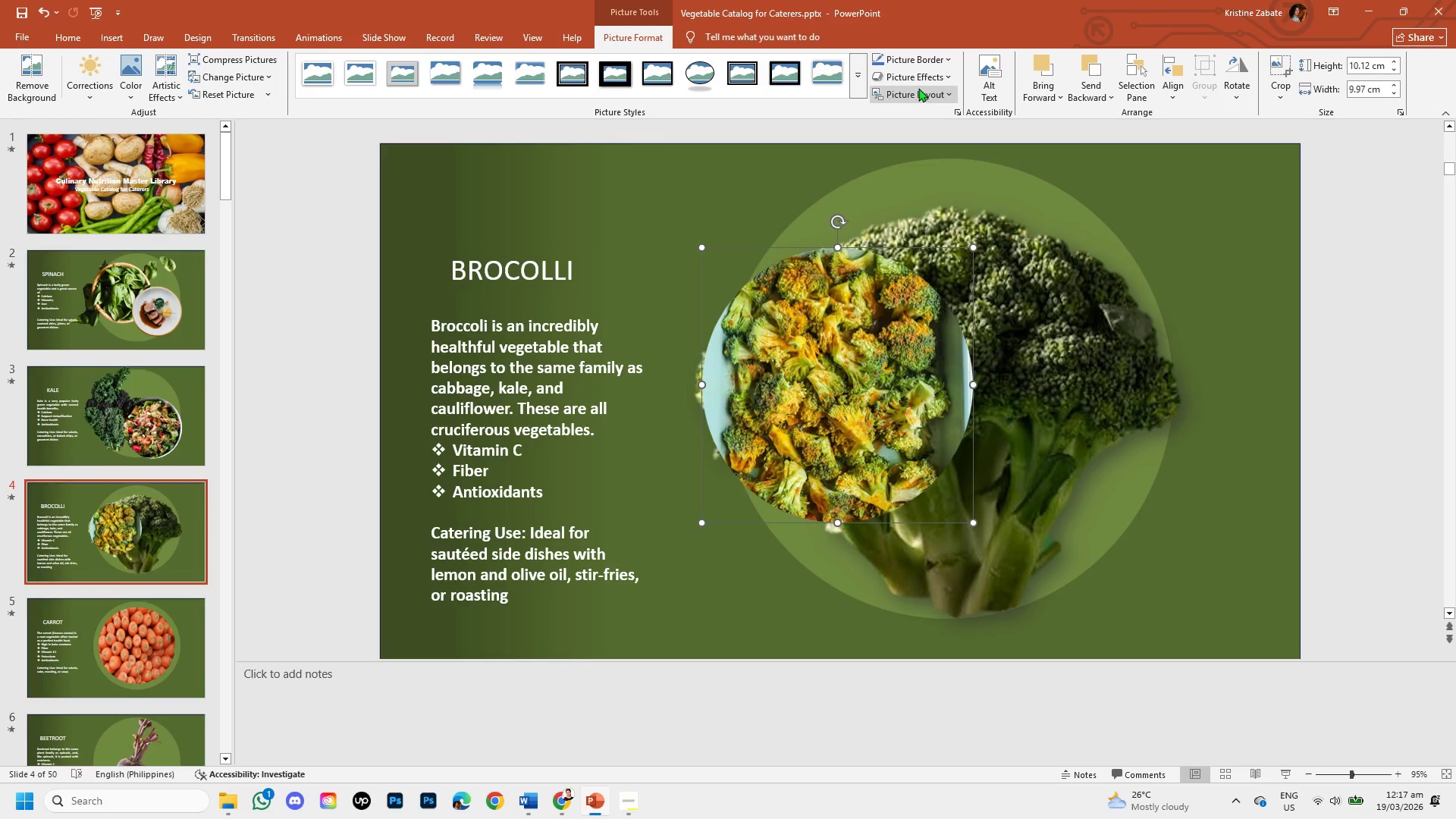 
left_click([920, 74])
 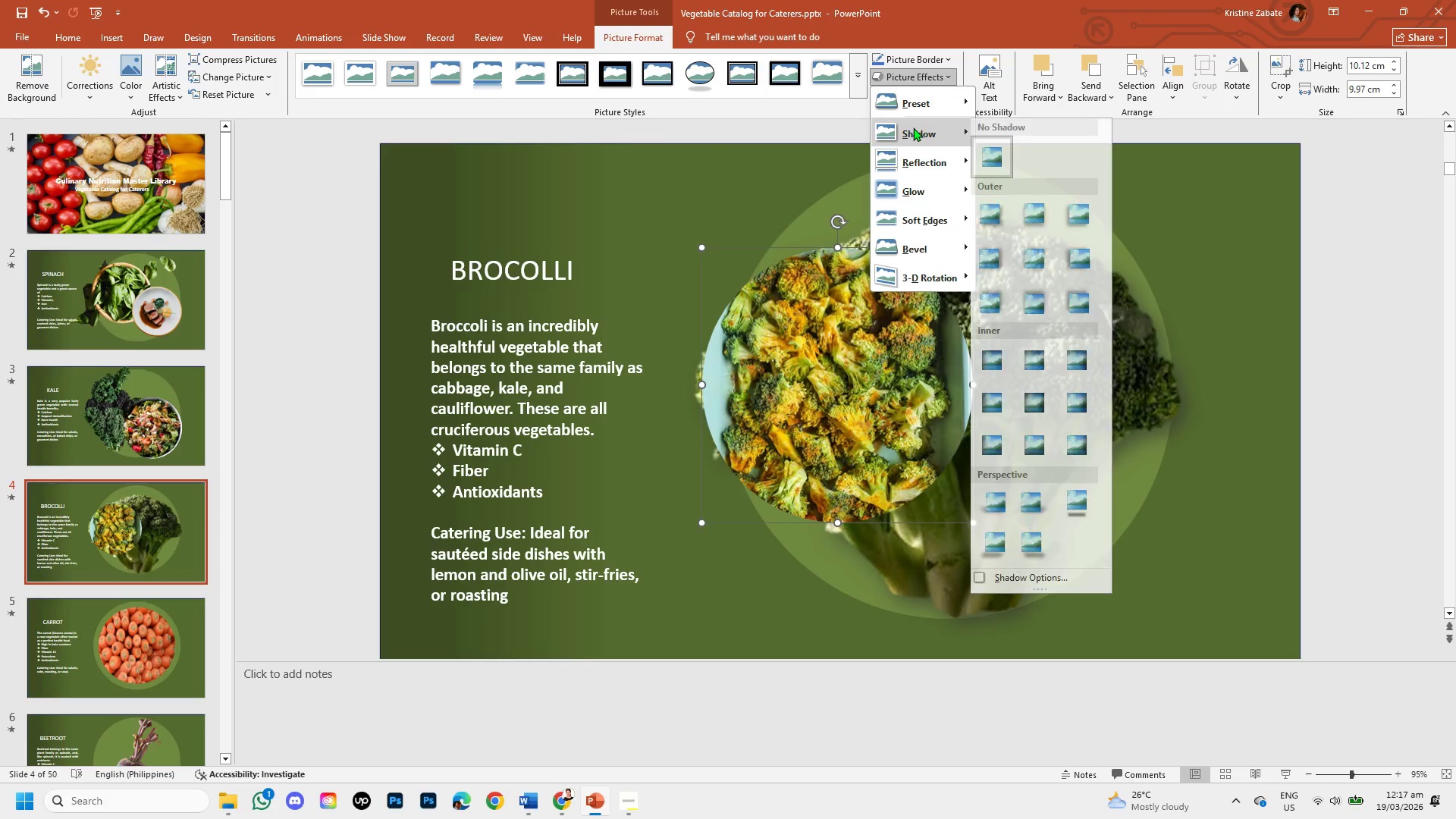 
left_click([913, 127])
 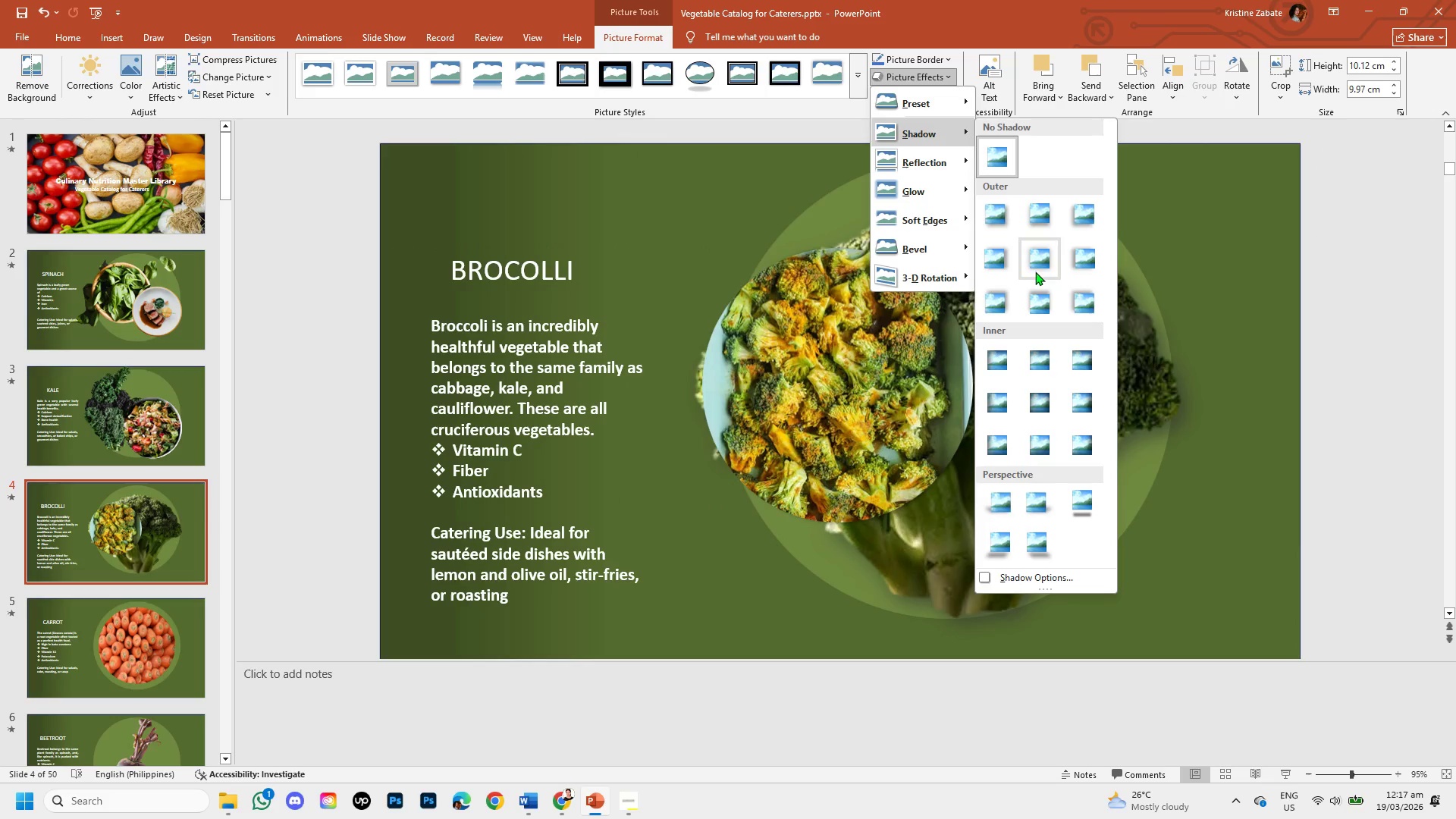 
left_click([1035, 262])
 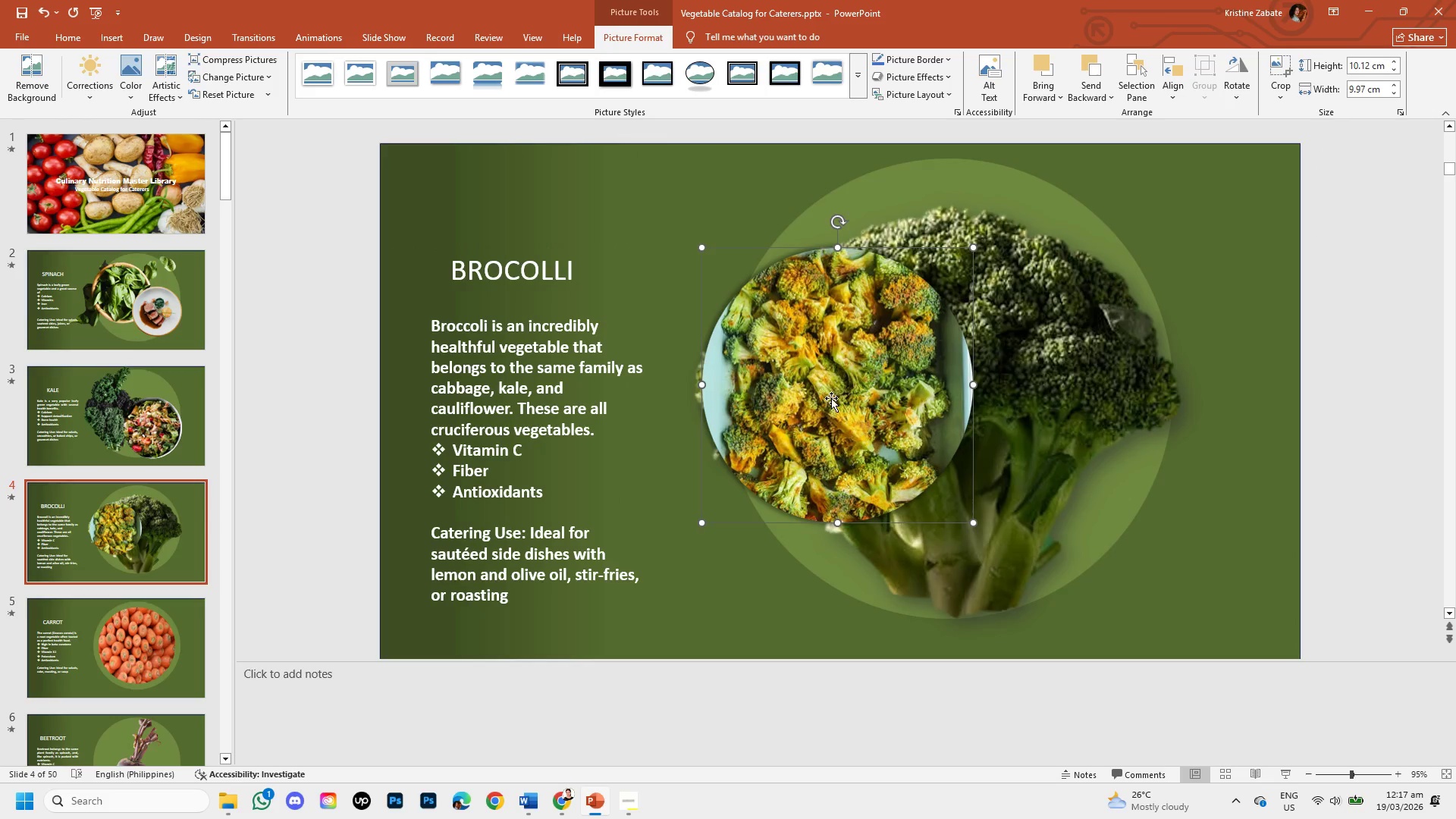 
left_click_drag(start_coordinate=[830, 399], to_coordinate=[1103, 499])
 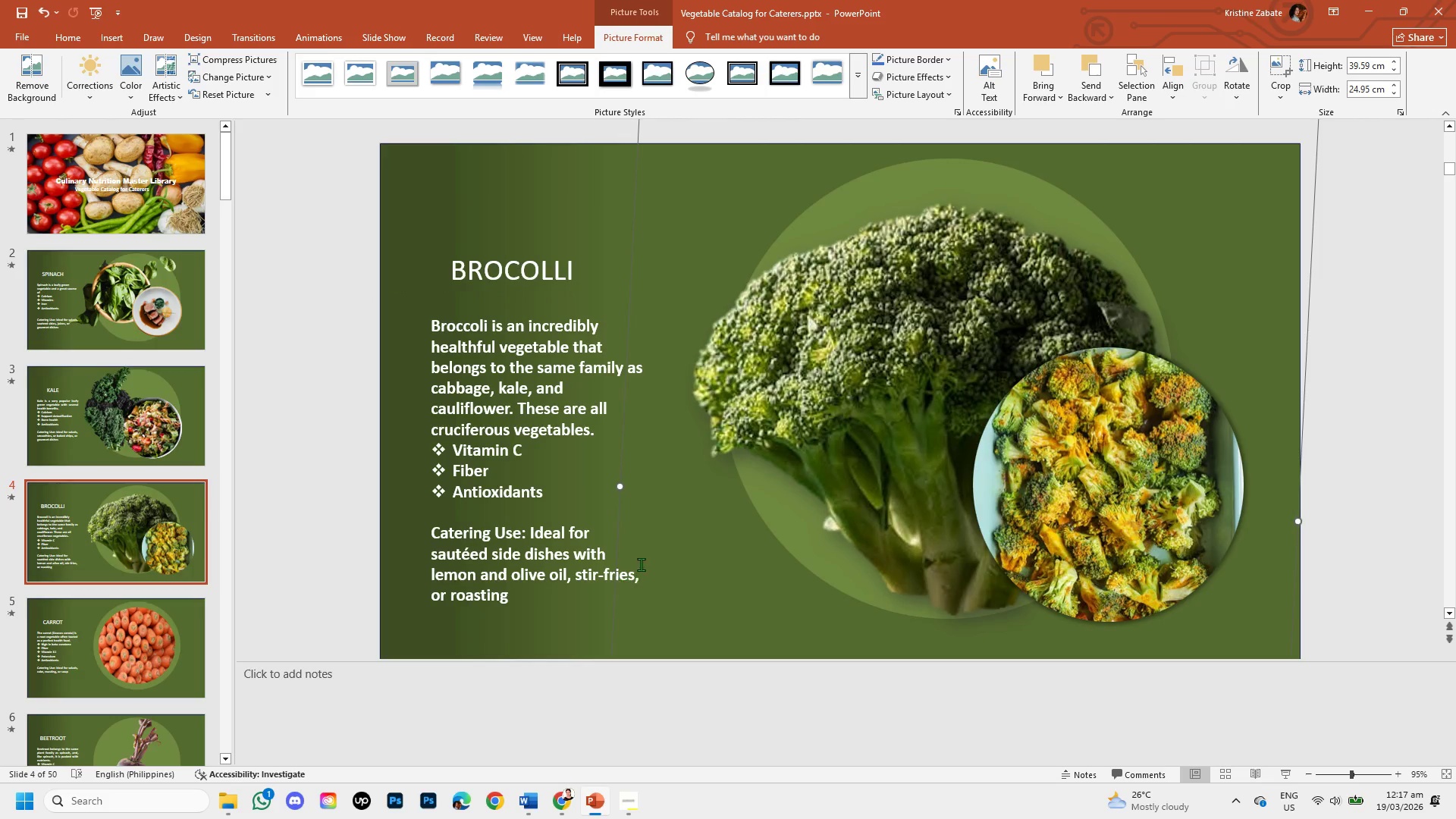 
left_click_drag(start_coordinate=[813, 466], to_coordinate=[714, 328])
 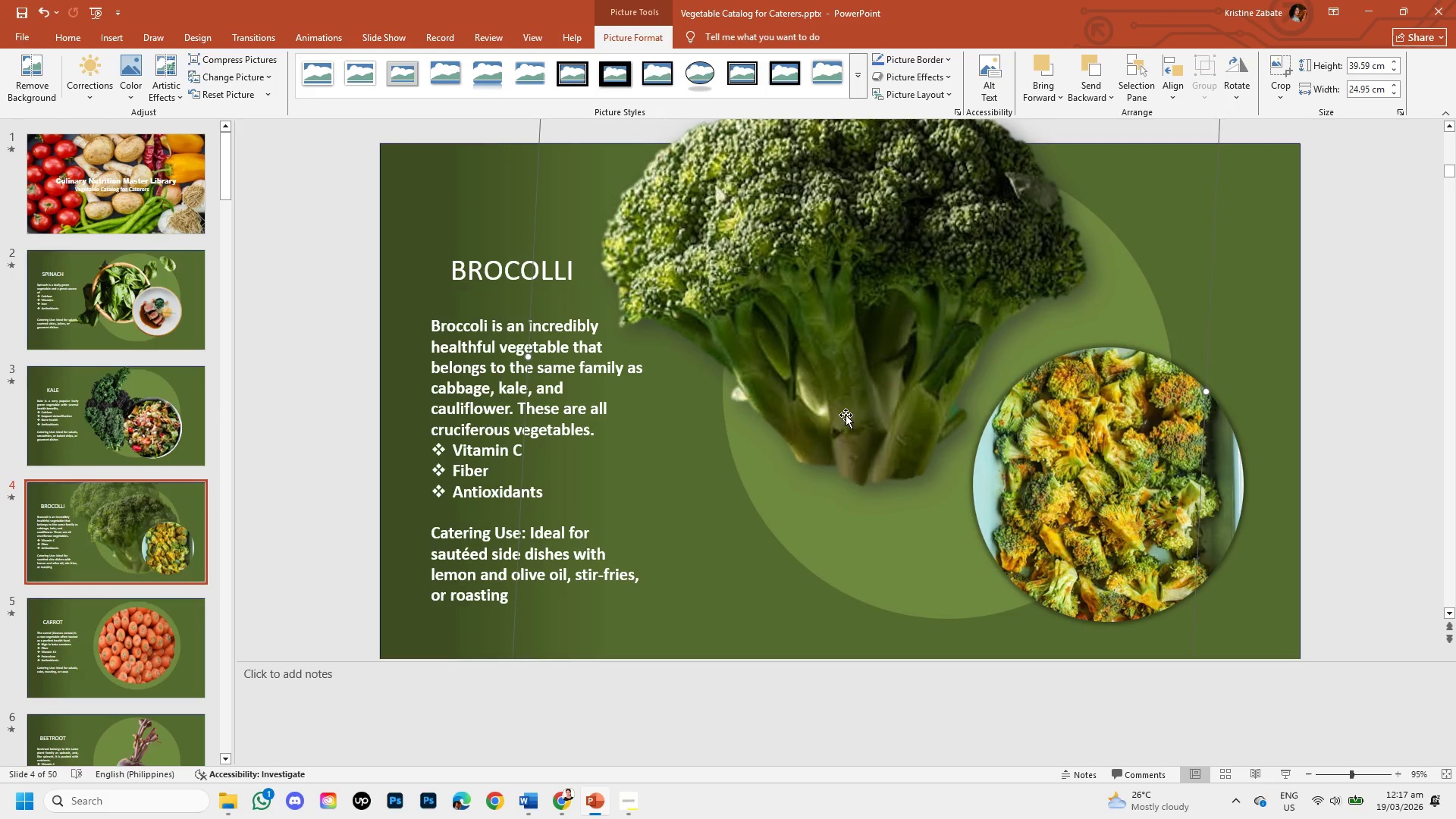 
scroll: coordinate [1100, 565], scroll_direction: down, amount: 18.0
 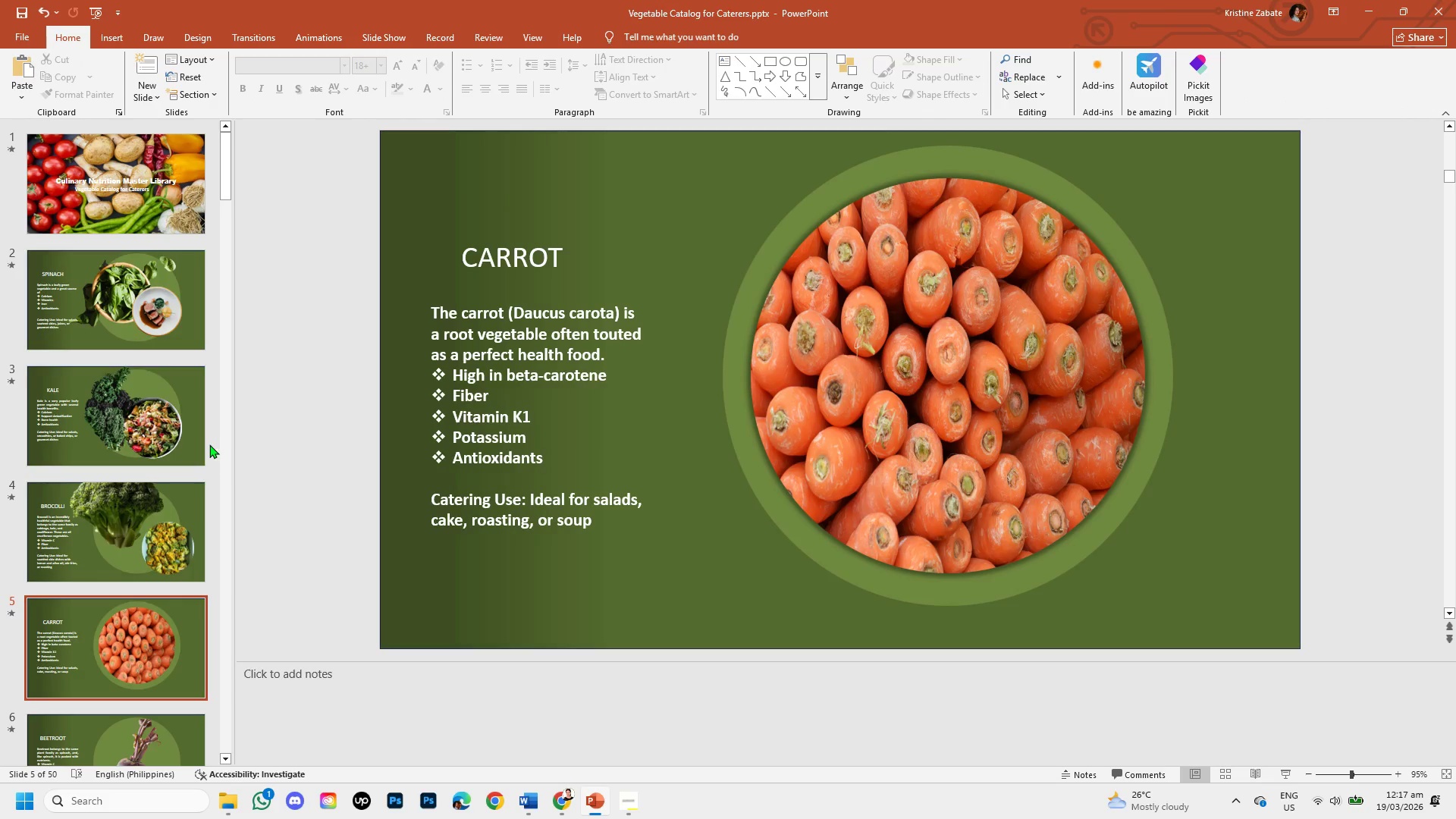 
left_click([165, 418])
 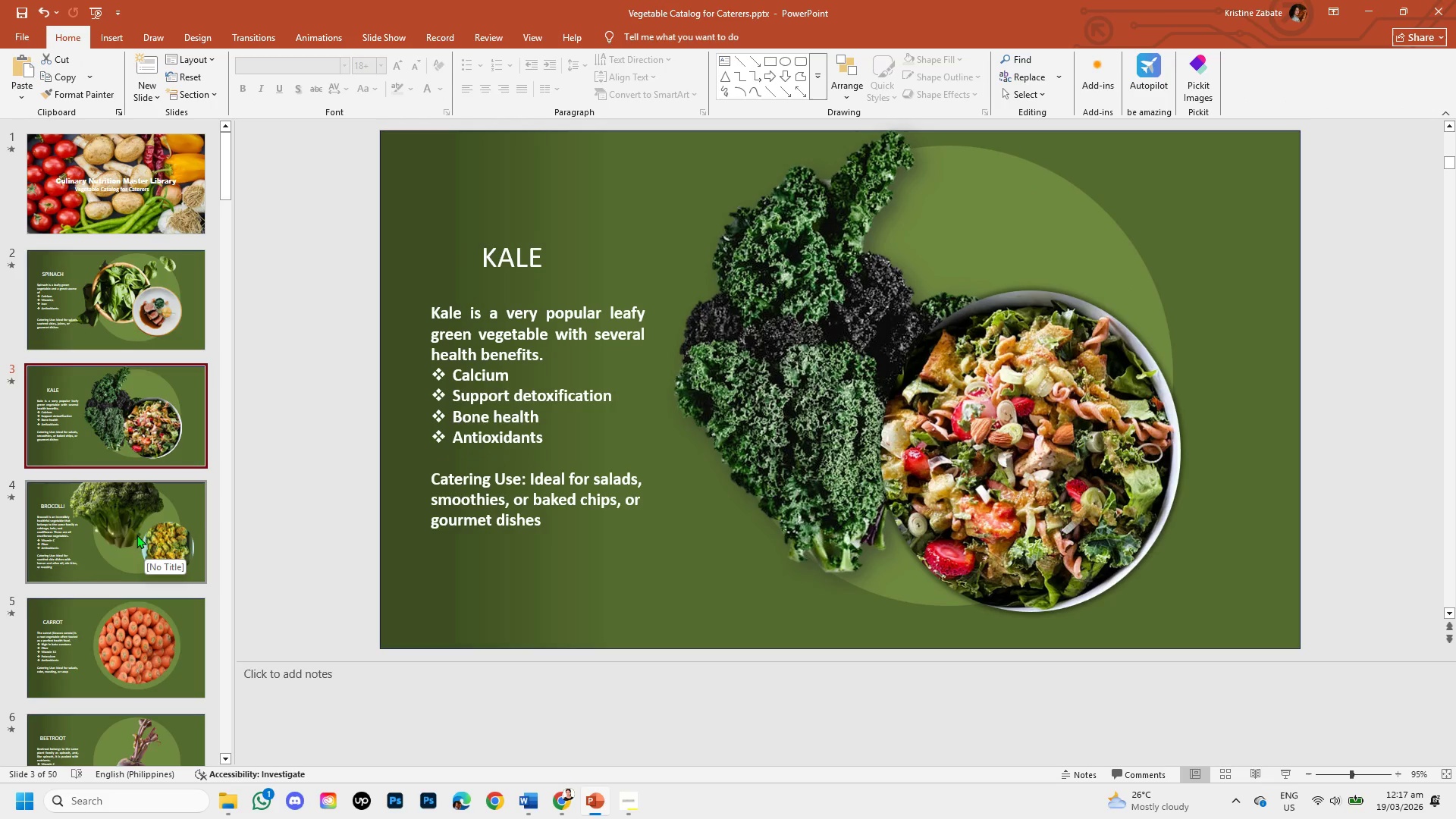 
left_click([130, 531])
 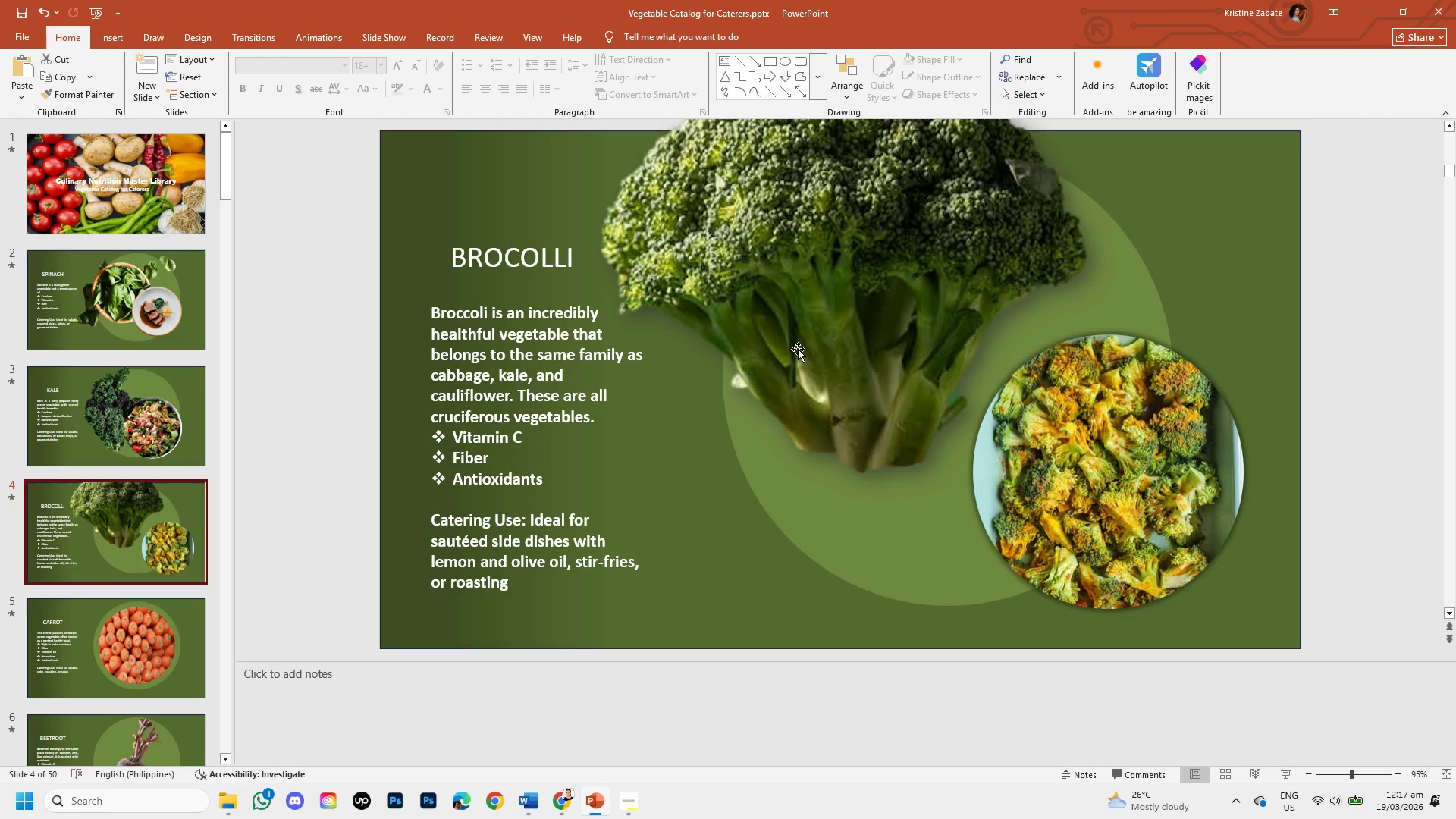 
left_click([860, 299])
 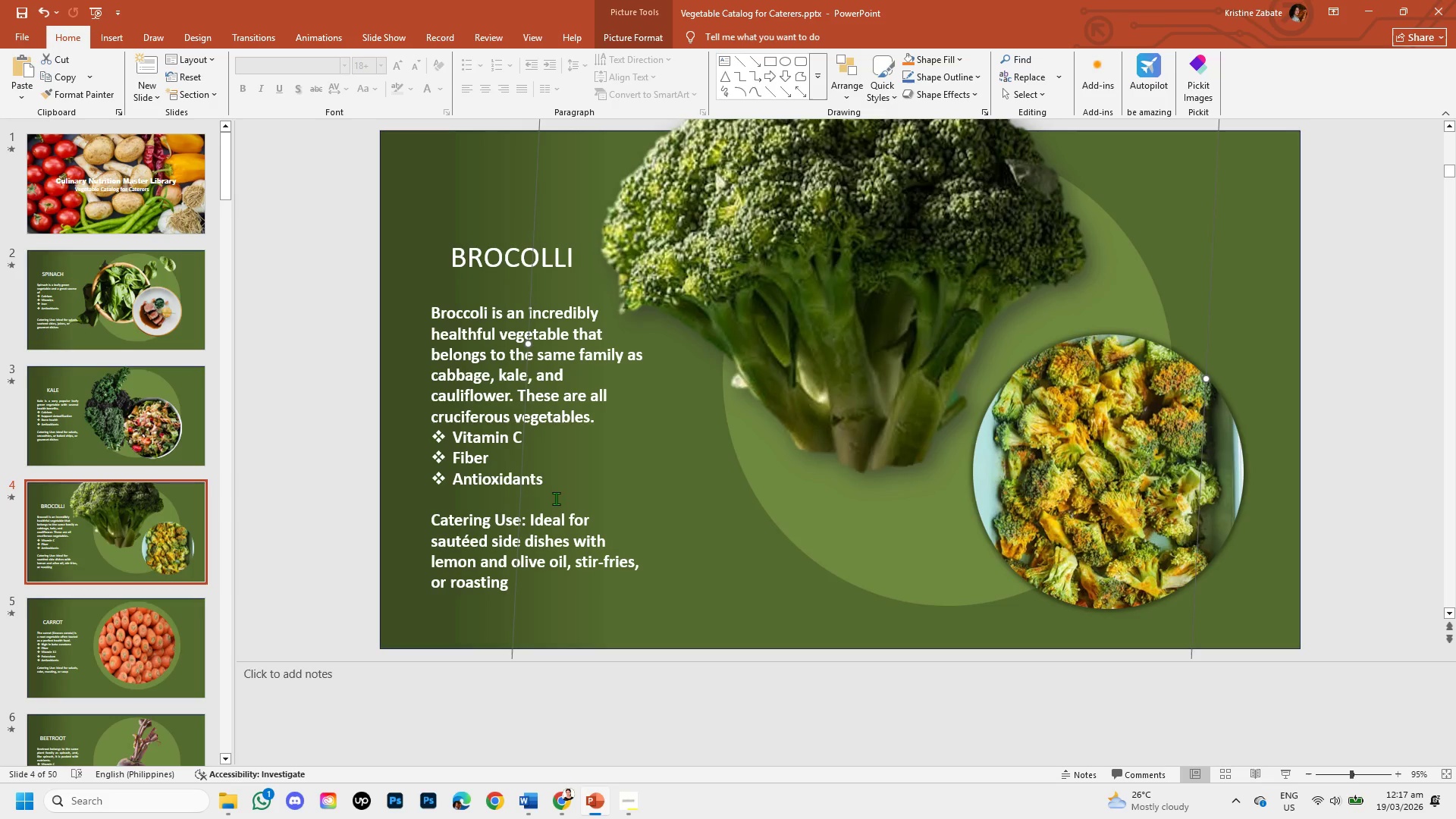 
scroll: coordinate [634, 411], scroll_direction: up, amount: 19.0
 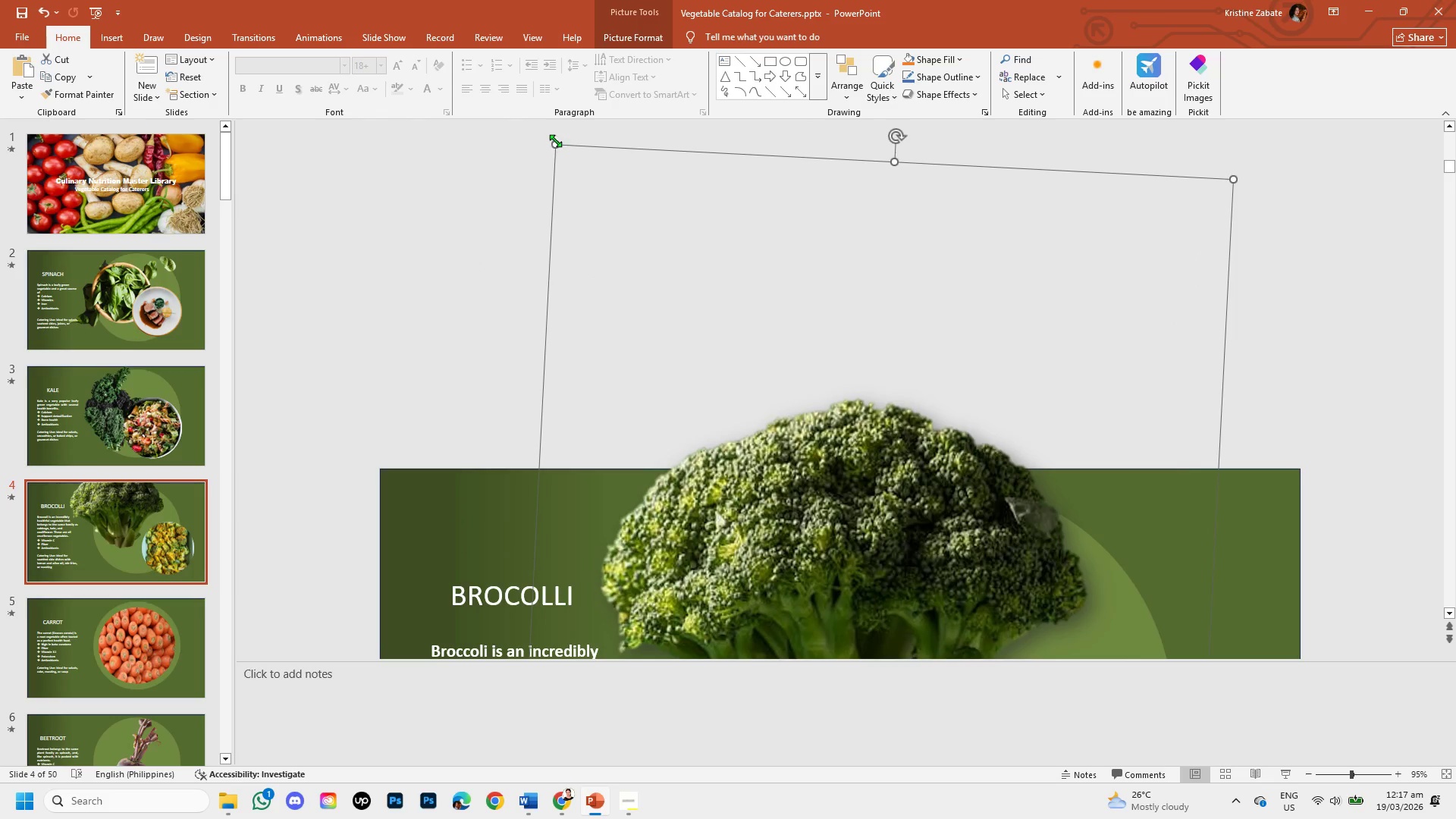 
left_click_drag(start_coordinate=[555, 140], to_coordinate=[719, 458])
 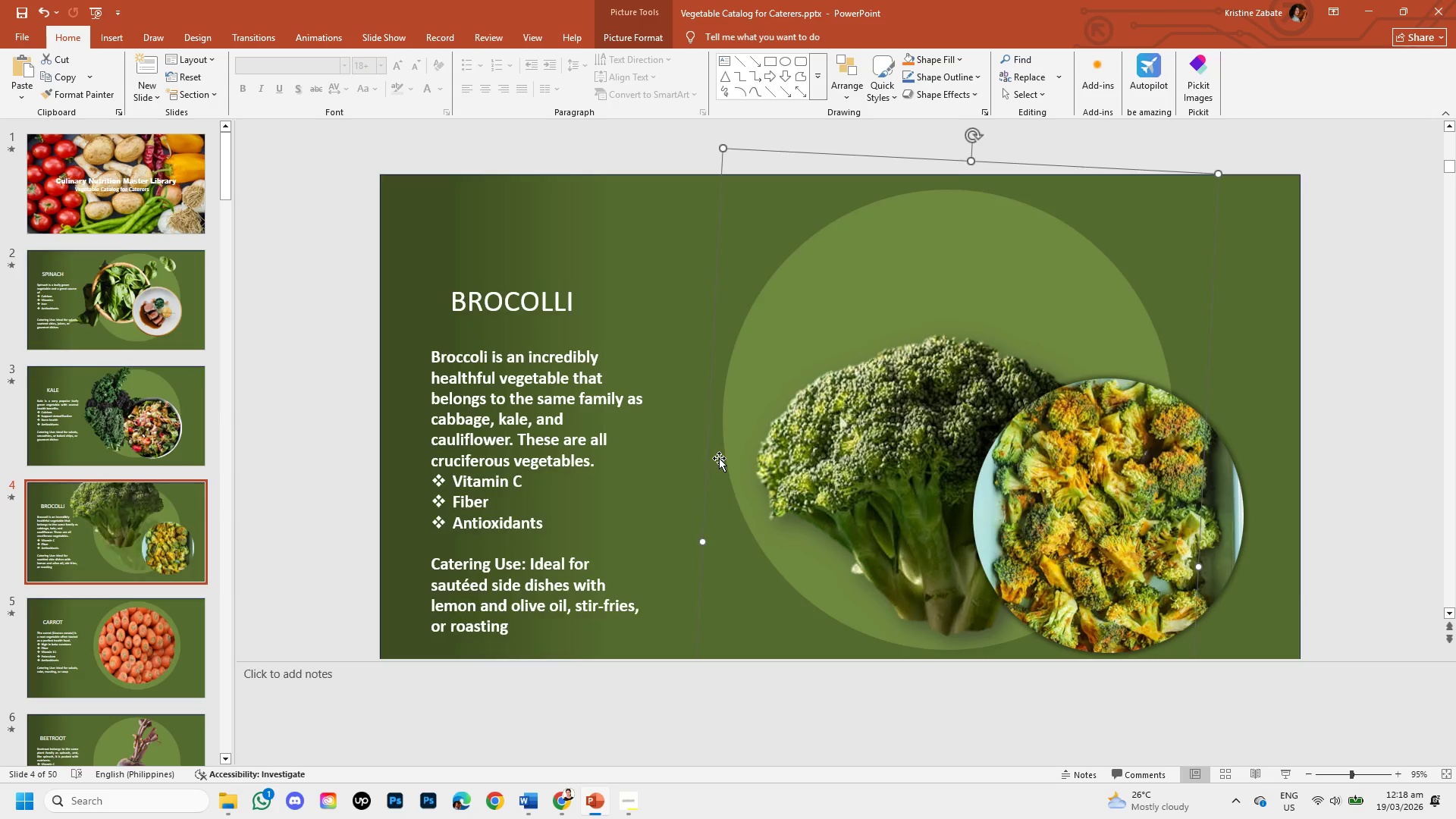 
scroll: coordinate [716, 423], scroll_direction: none, amount: 0.0
 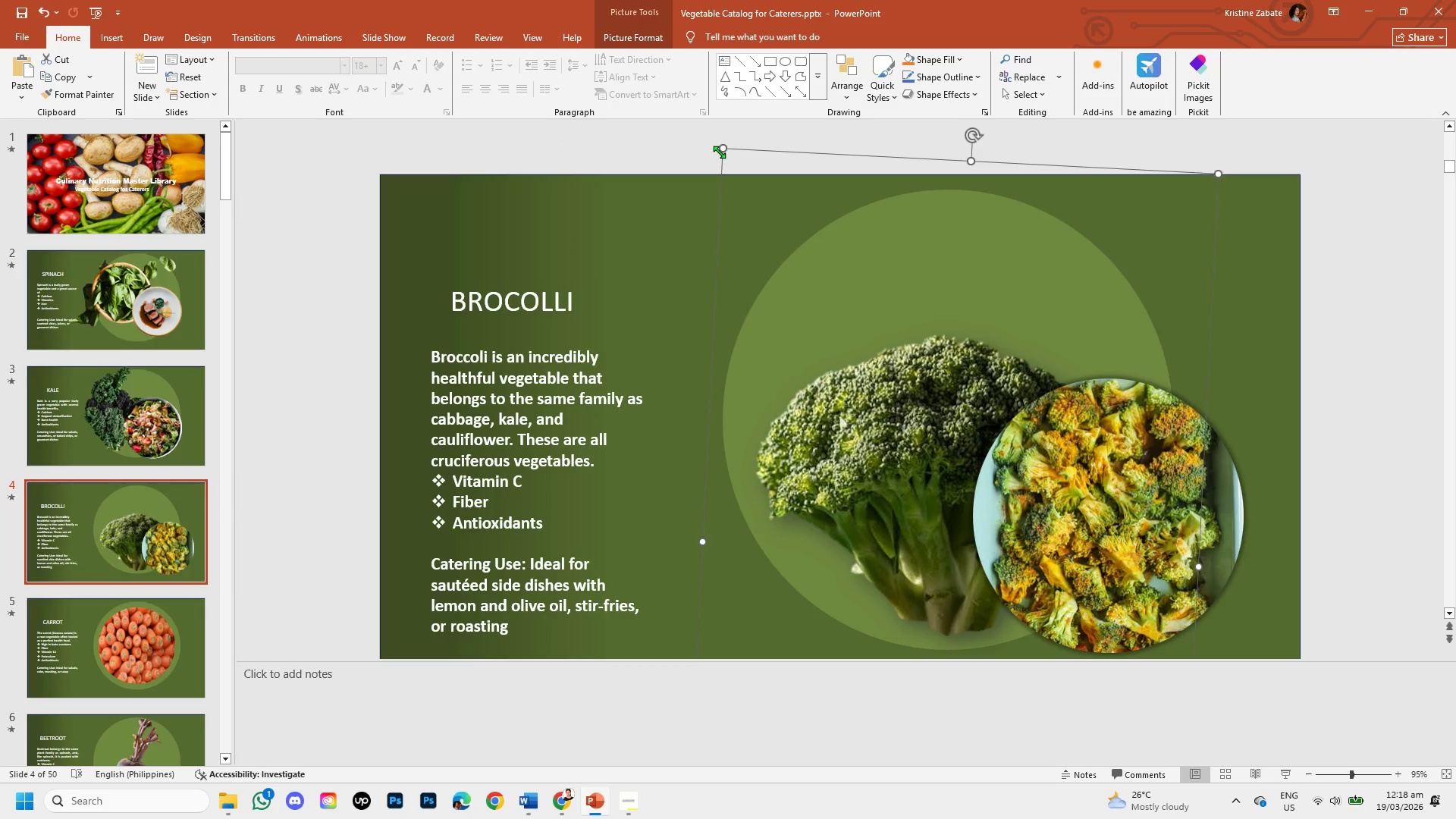 
left_click_drag(start_coordinate=[719, 152], to_coordinate=[780, 302])
 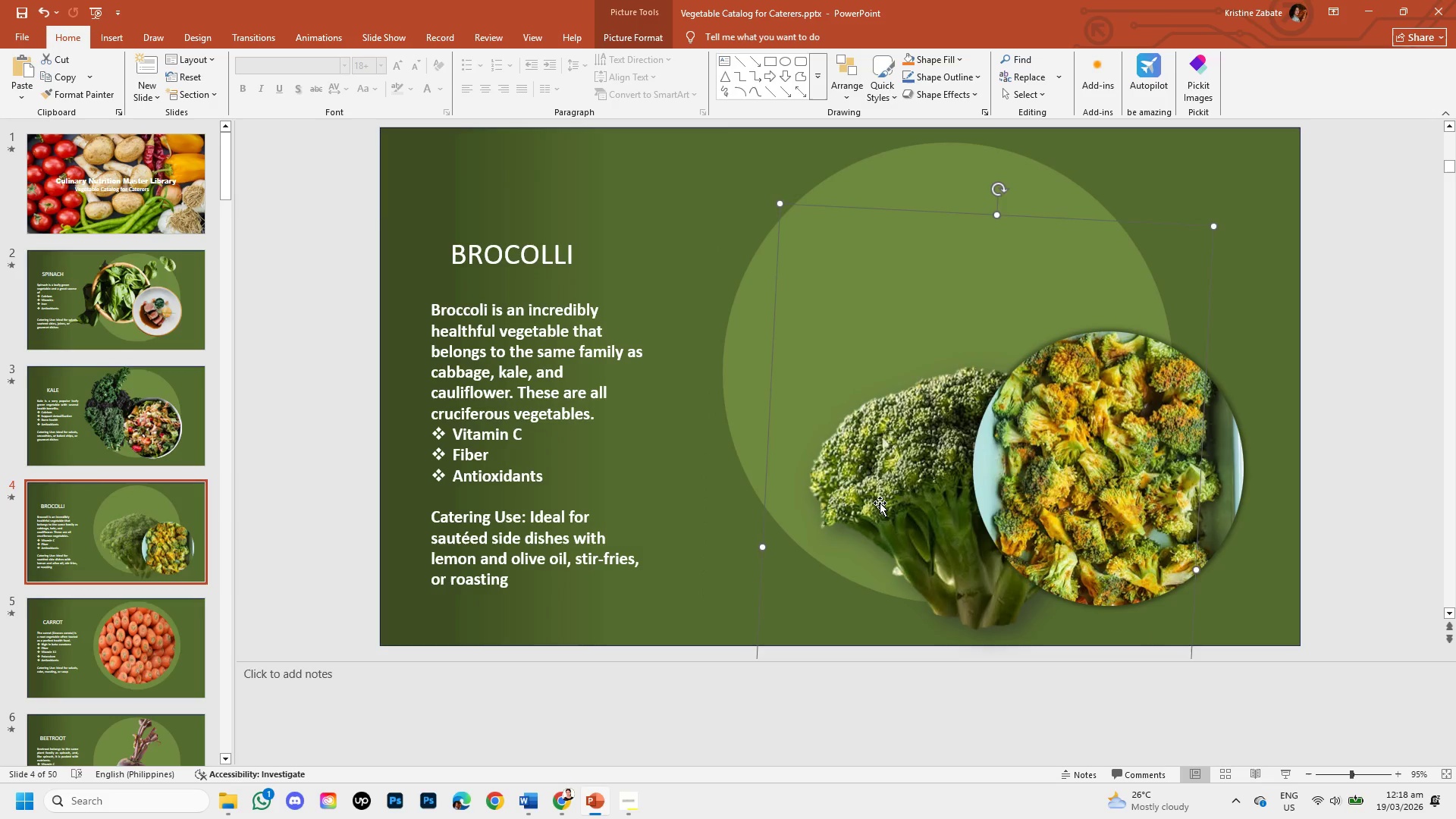 
left_click_drag(start_coordinate=[880, 491], to_coordinate=[729, 359])
 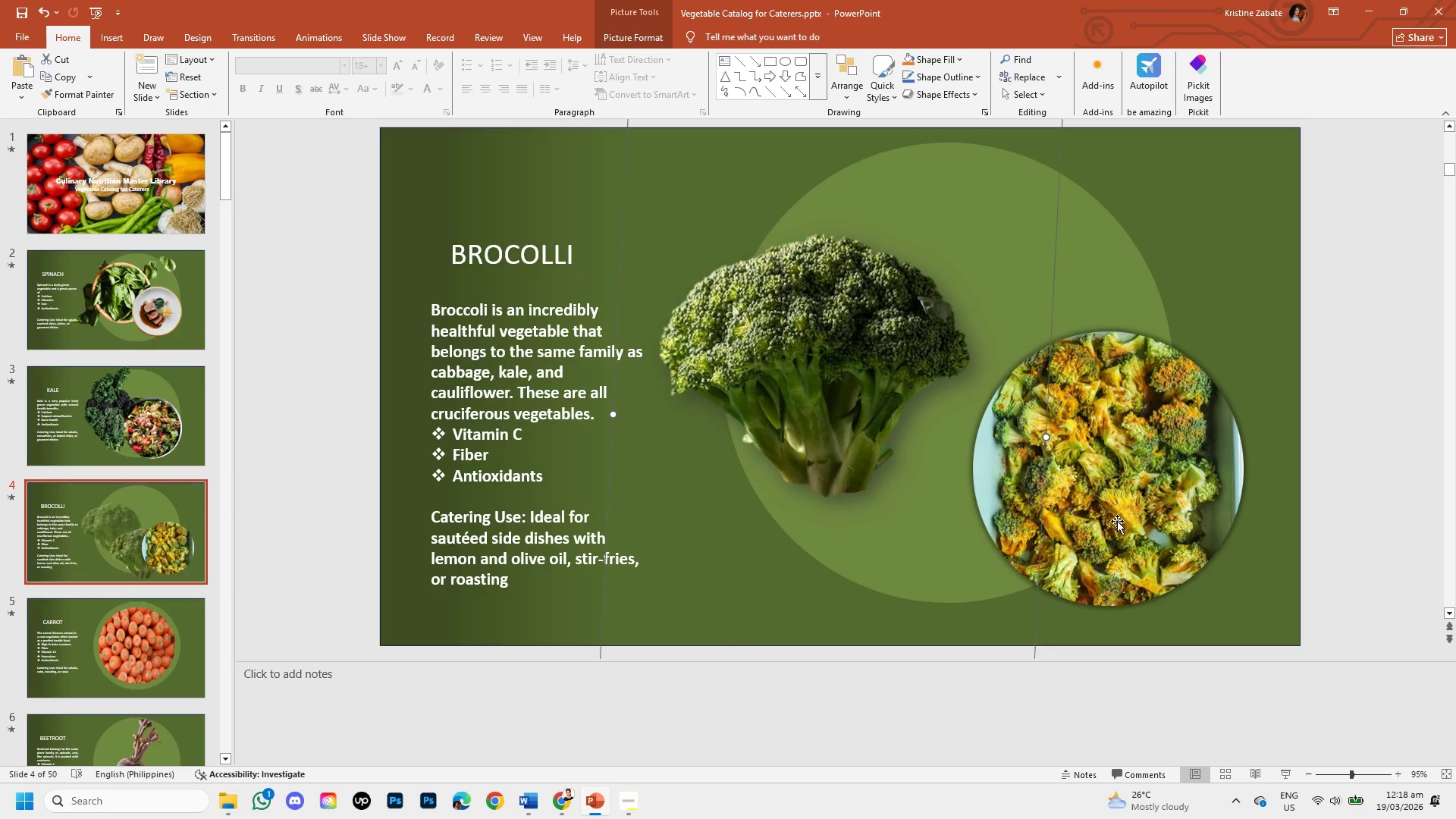 
left_click_drag(start_coordinate=[1119, 515], to_coordinate=[1040, 480])
 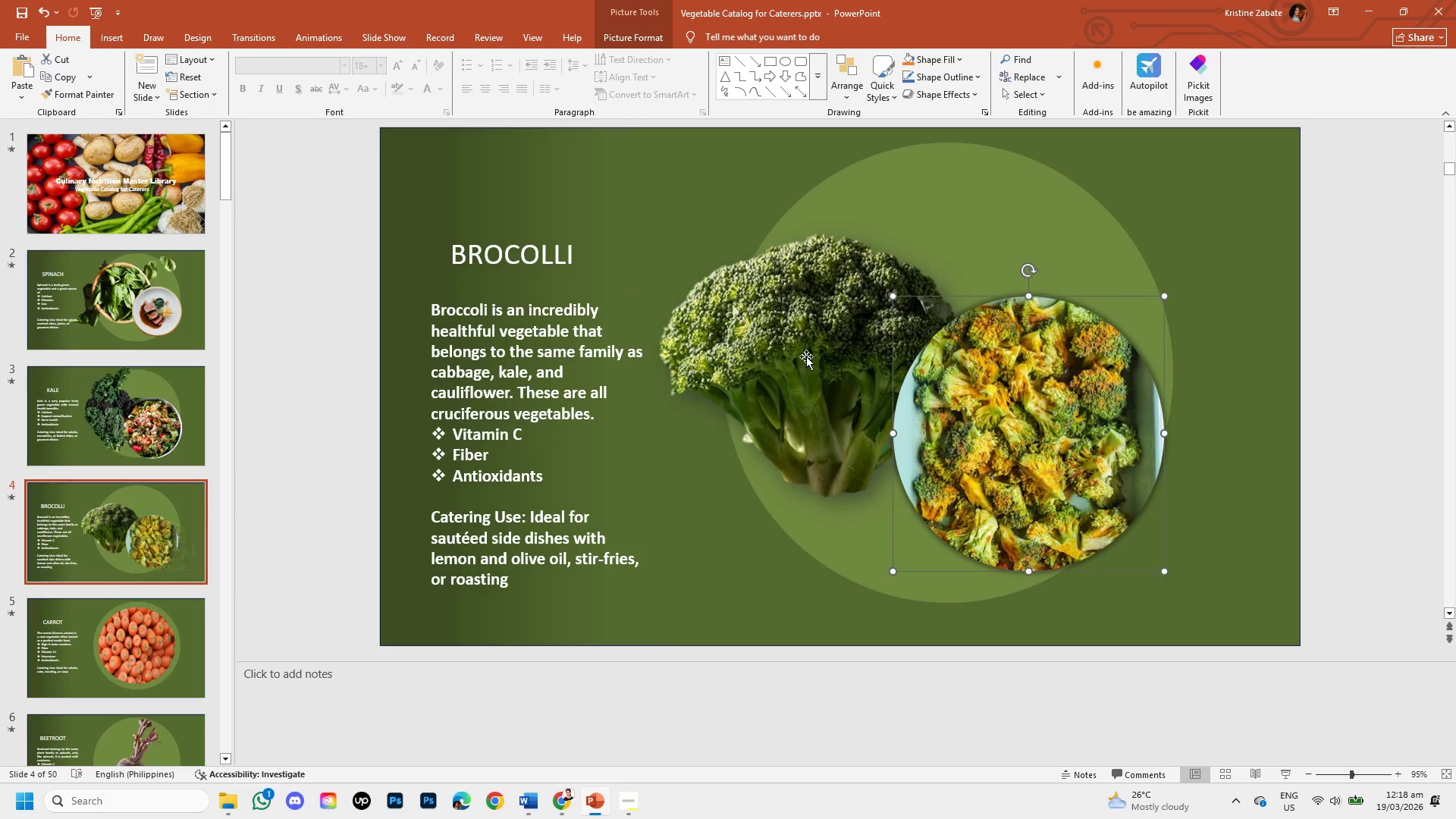 
left_click_drag(start_coordinate=[806, 356], to_coordinate=[817, 322])
 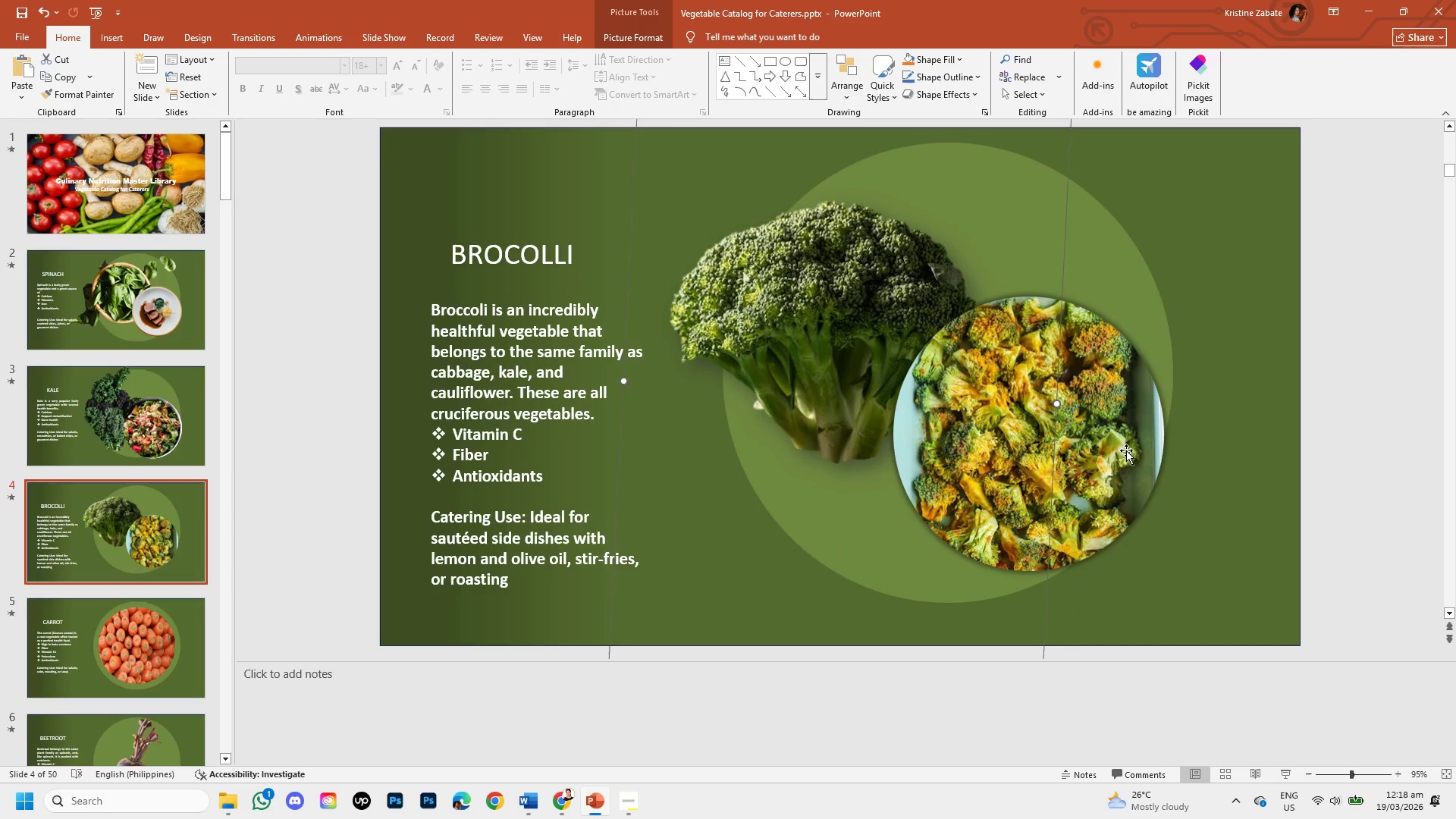 
left_click_drag(start_coordinate=[1126, 451], to_coordinate=[1104, 481])
 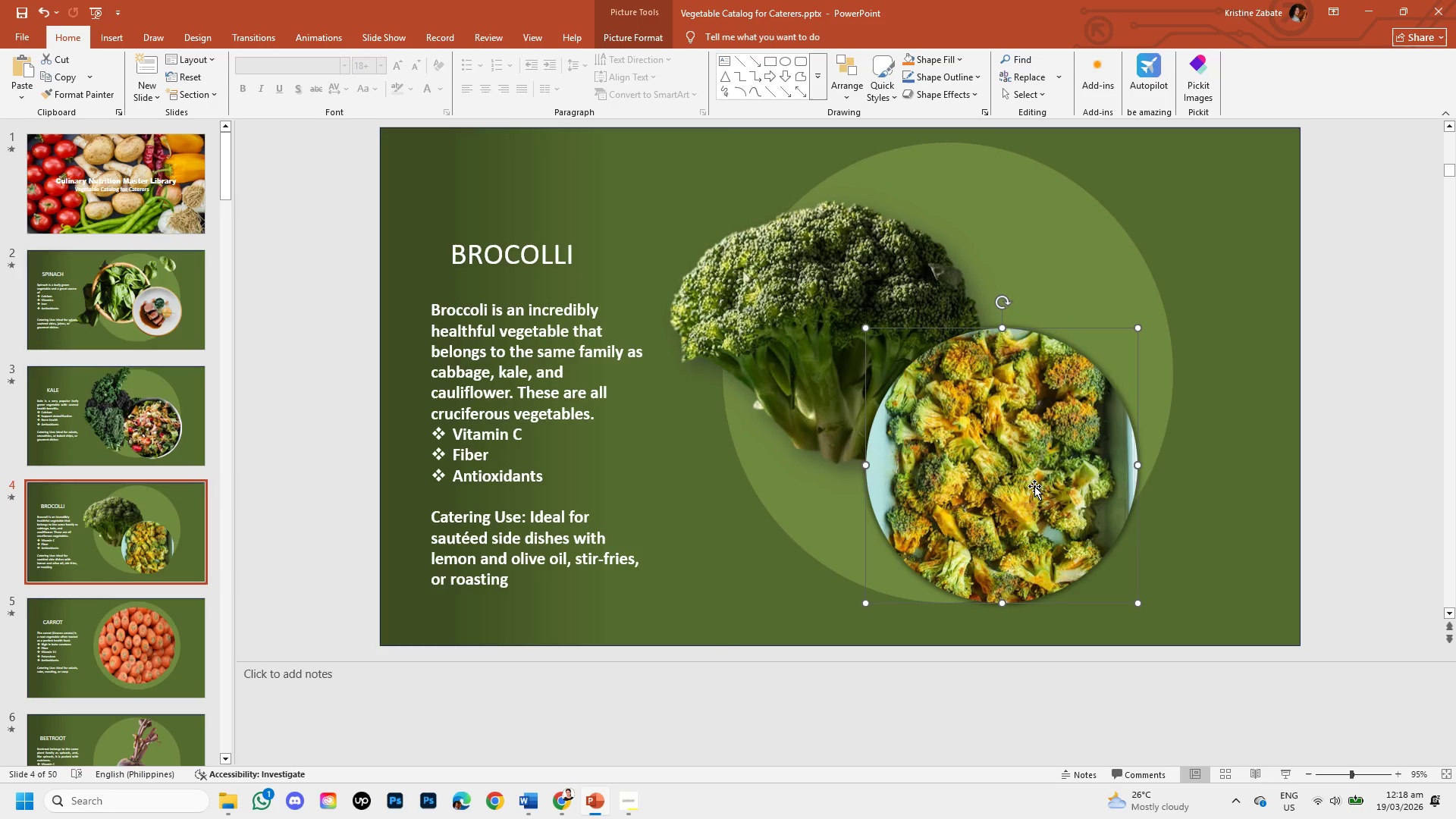 
left_click([1024, 480])
 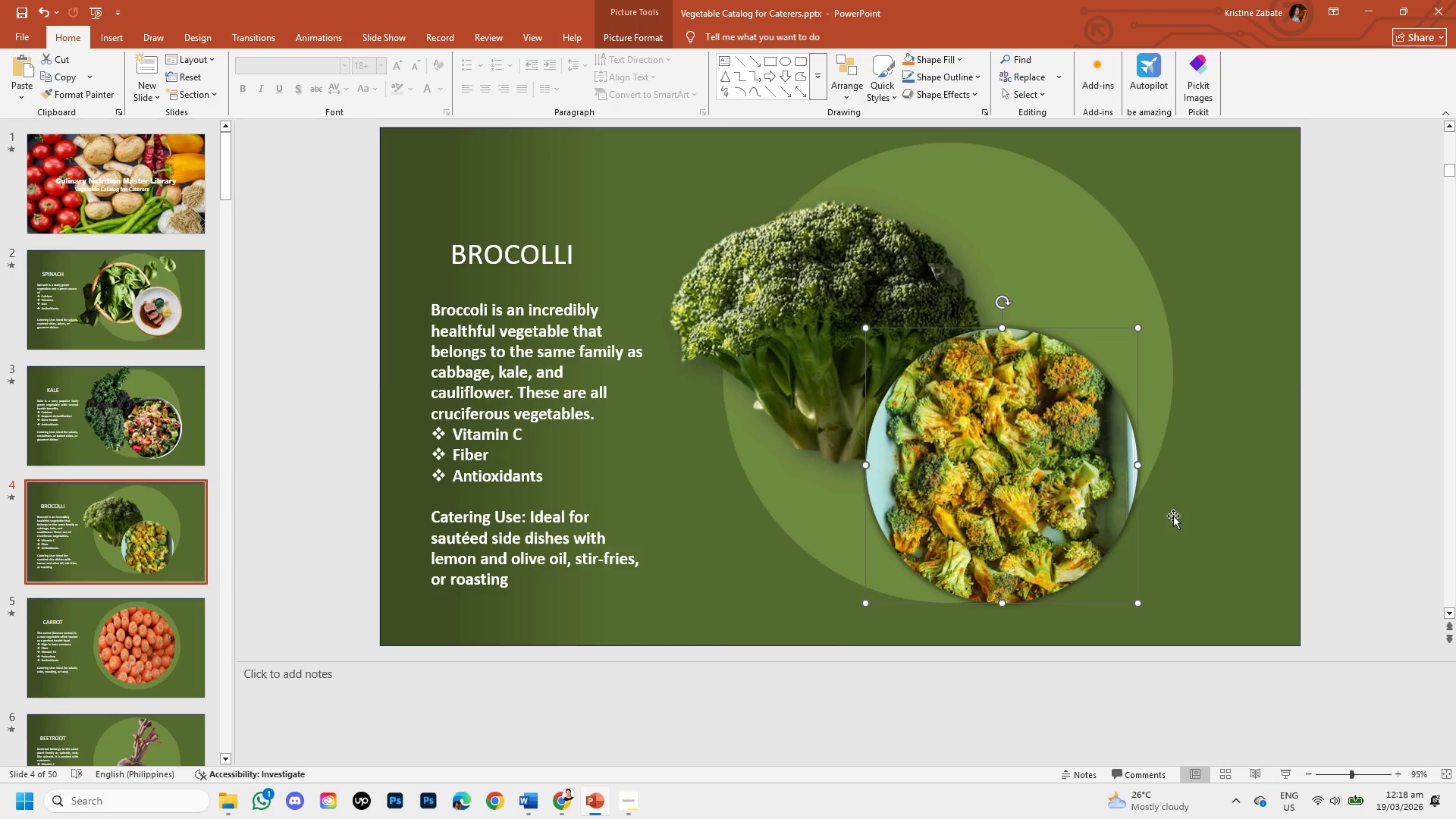 
left_click([1191, 526])
 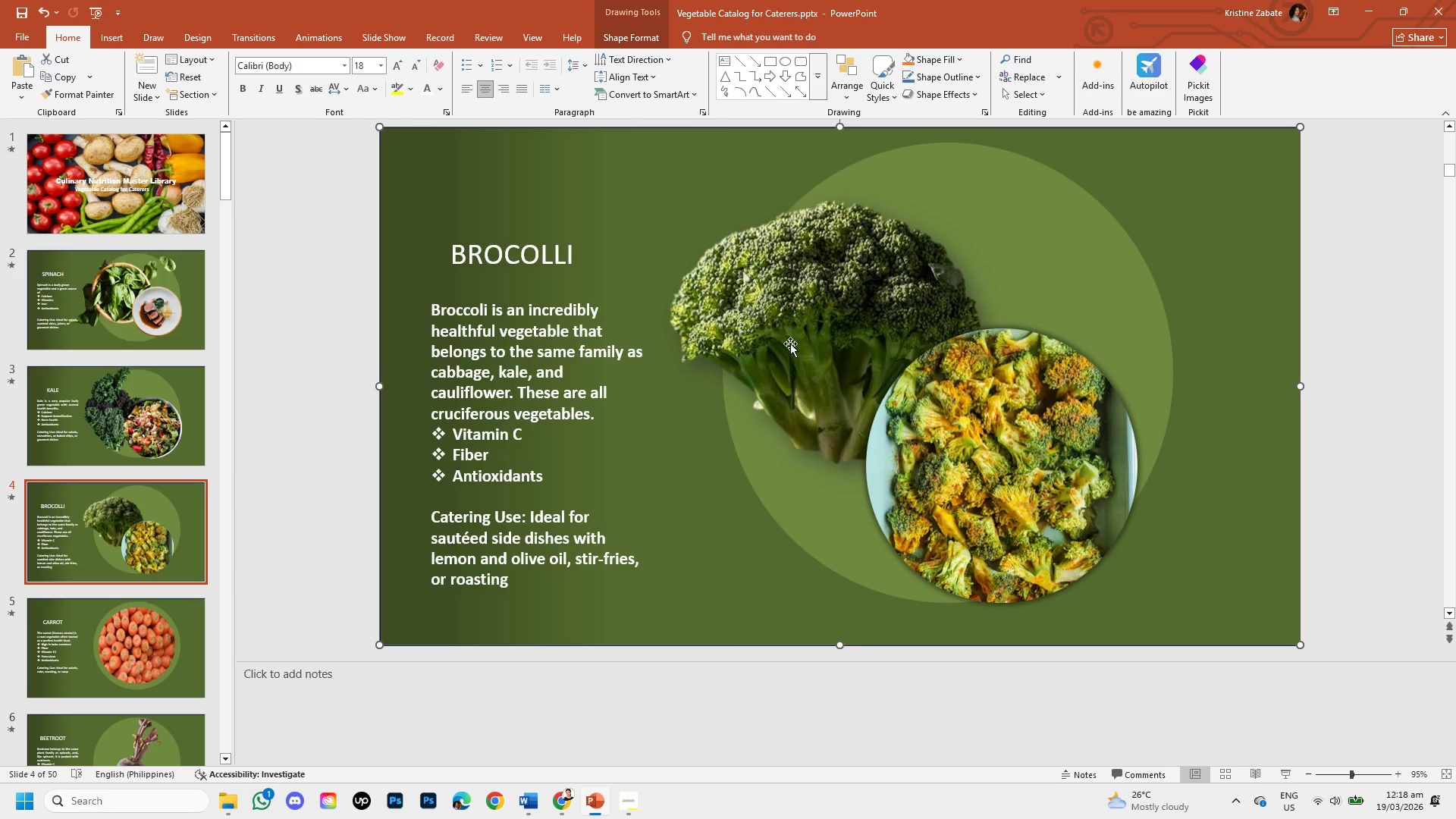 
left_click([790, 344])
 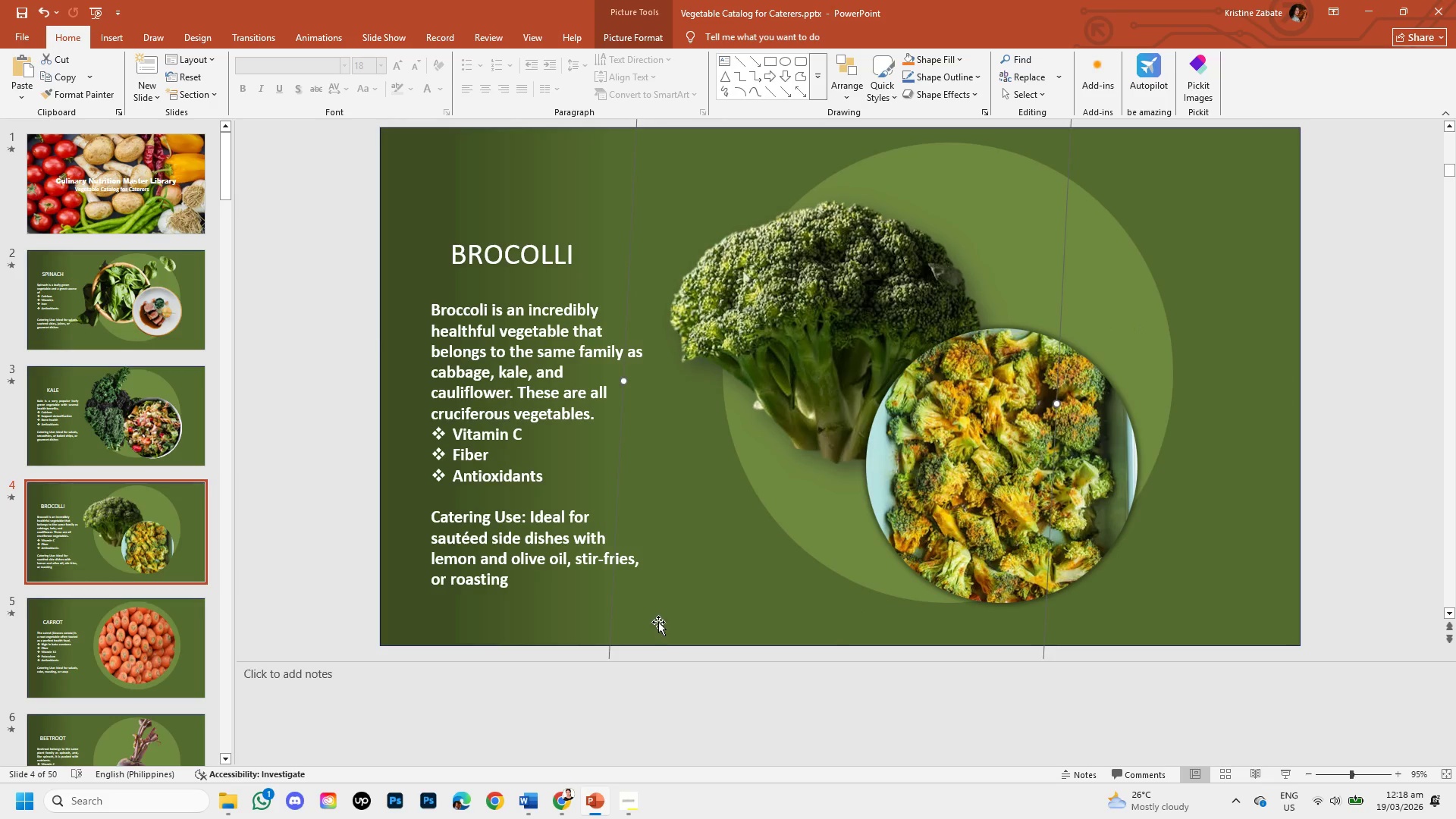 
left_click_drag(start_coordinate=[607, 633], to_coordinate=[564, 685])
 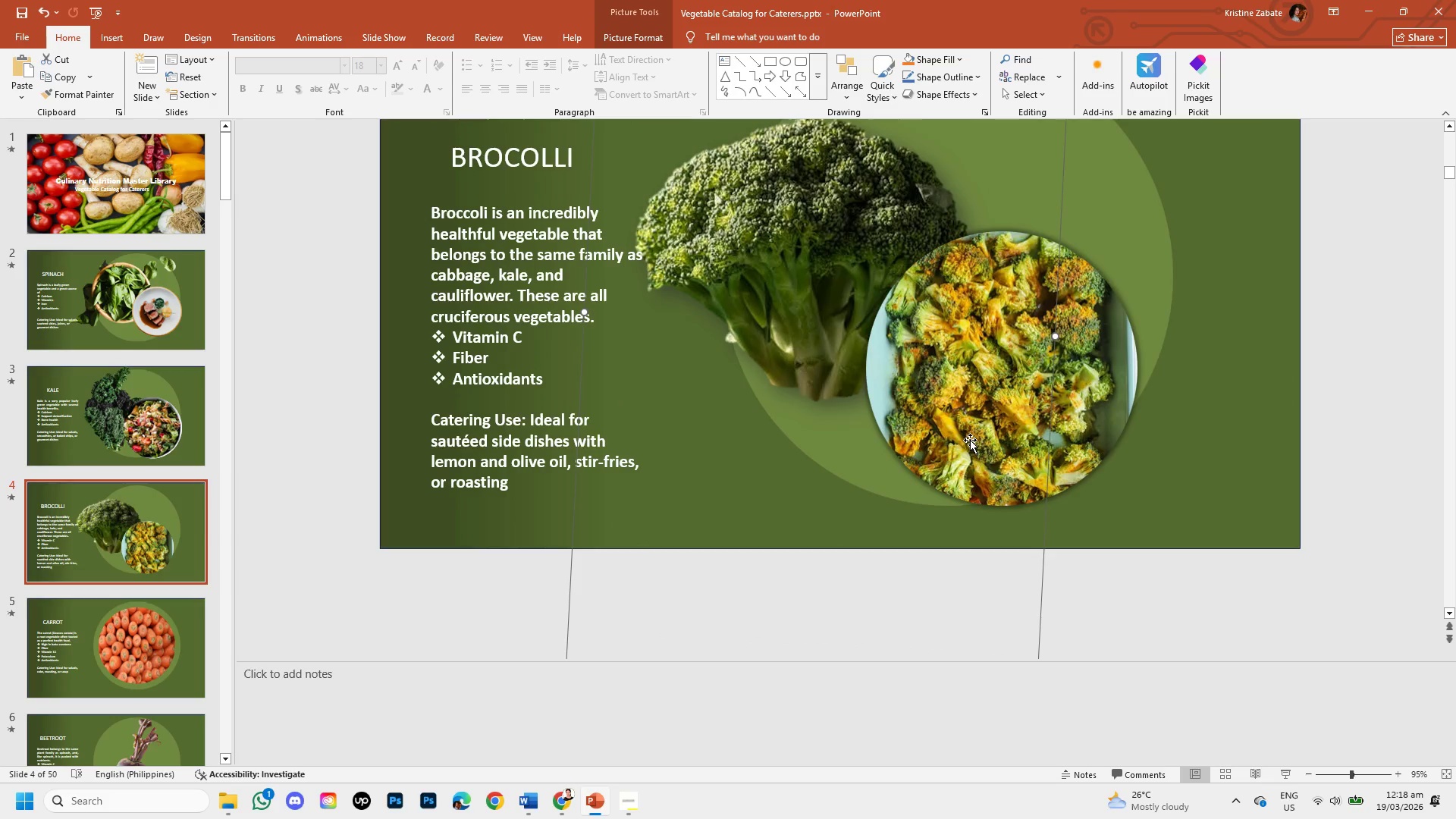 
scroll: coordinate [642, 556], scroll_direction: down, amount: 5.0
 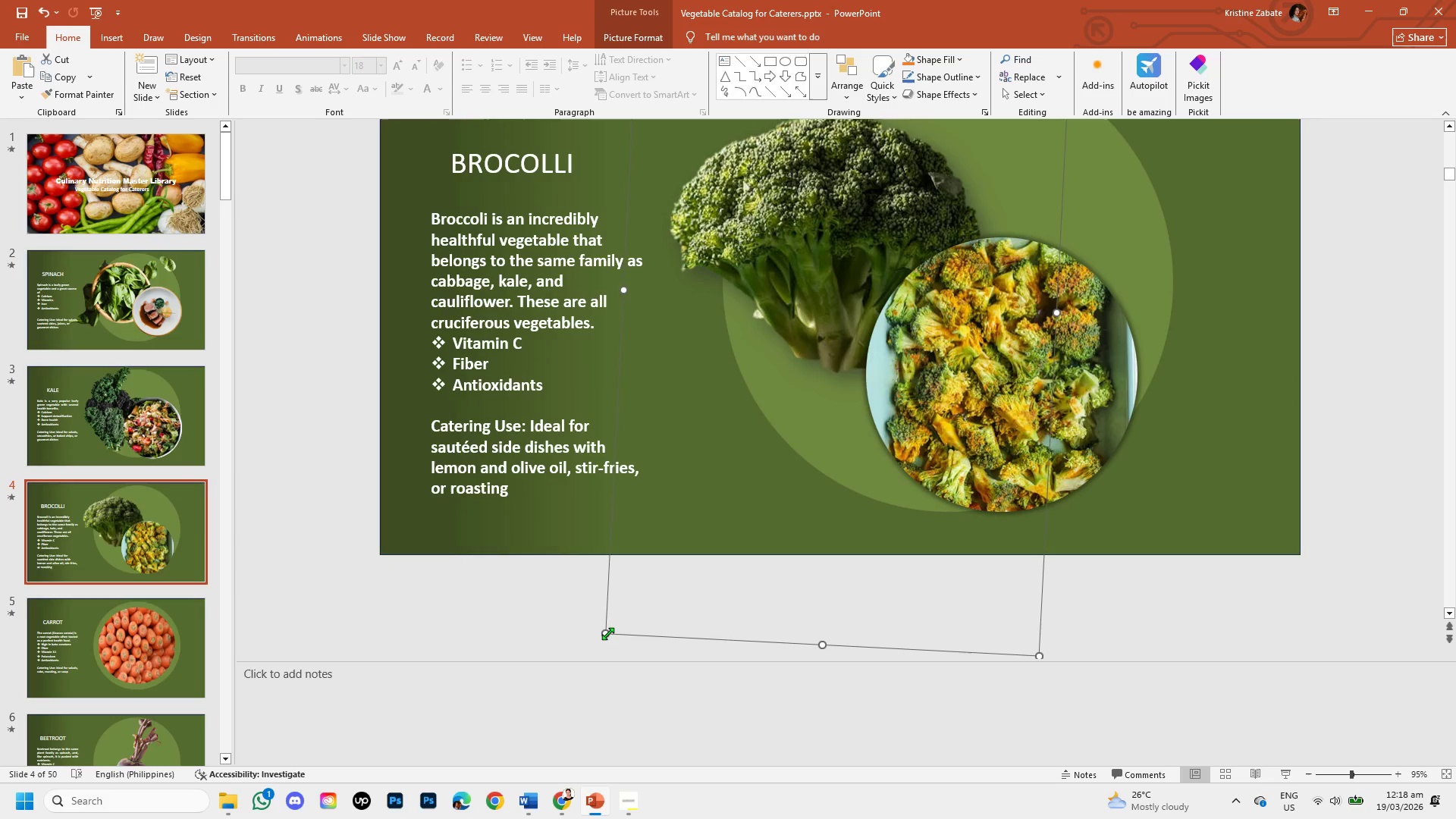 
left_click_drag(start_coordinate=[795, 322], to_coordinate=[812, 329])
 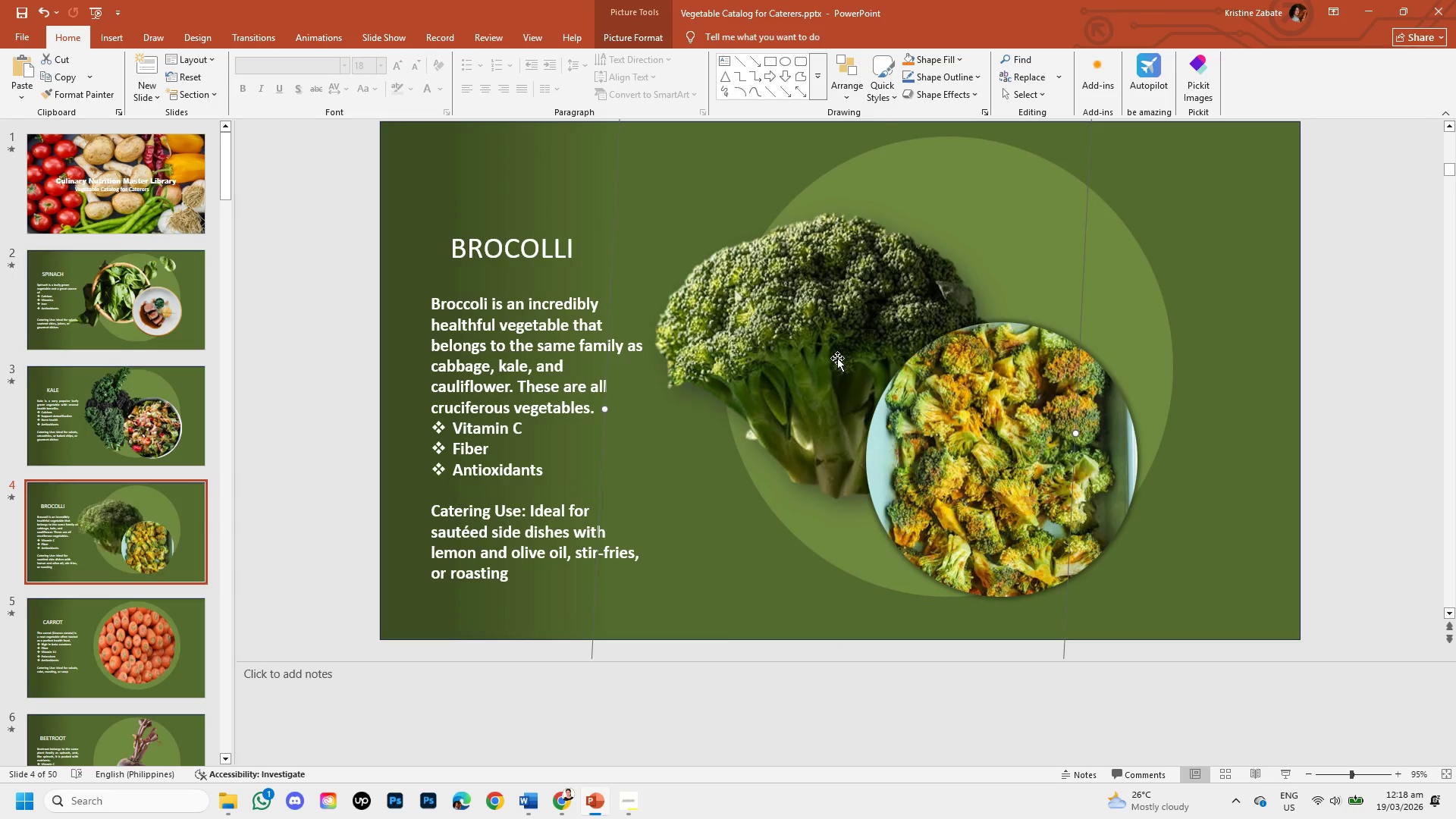 
scroll: coordinate [843, 344], scroll_direction: up, amount: 14.0
 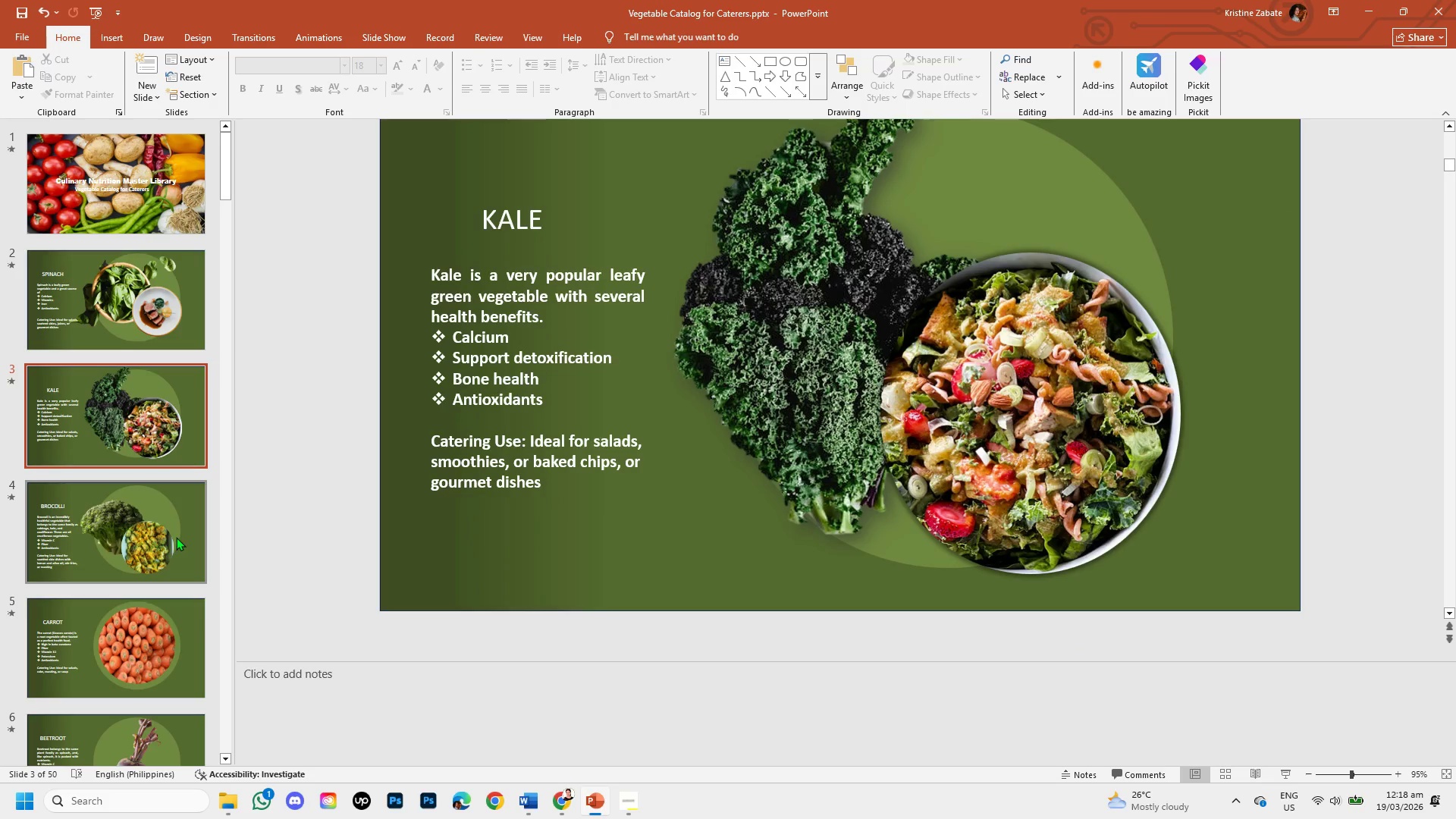 
left_click([159, 528])
 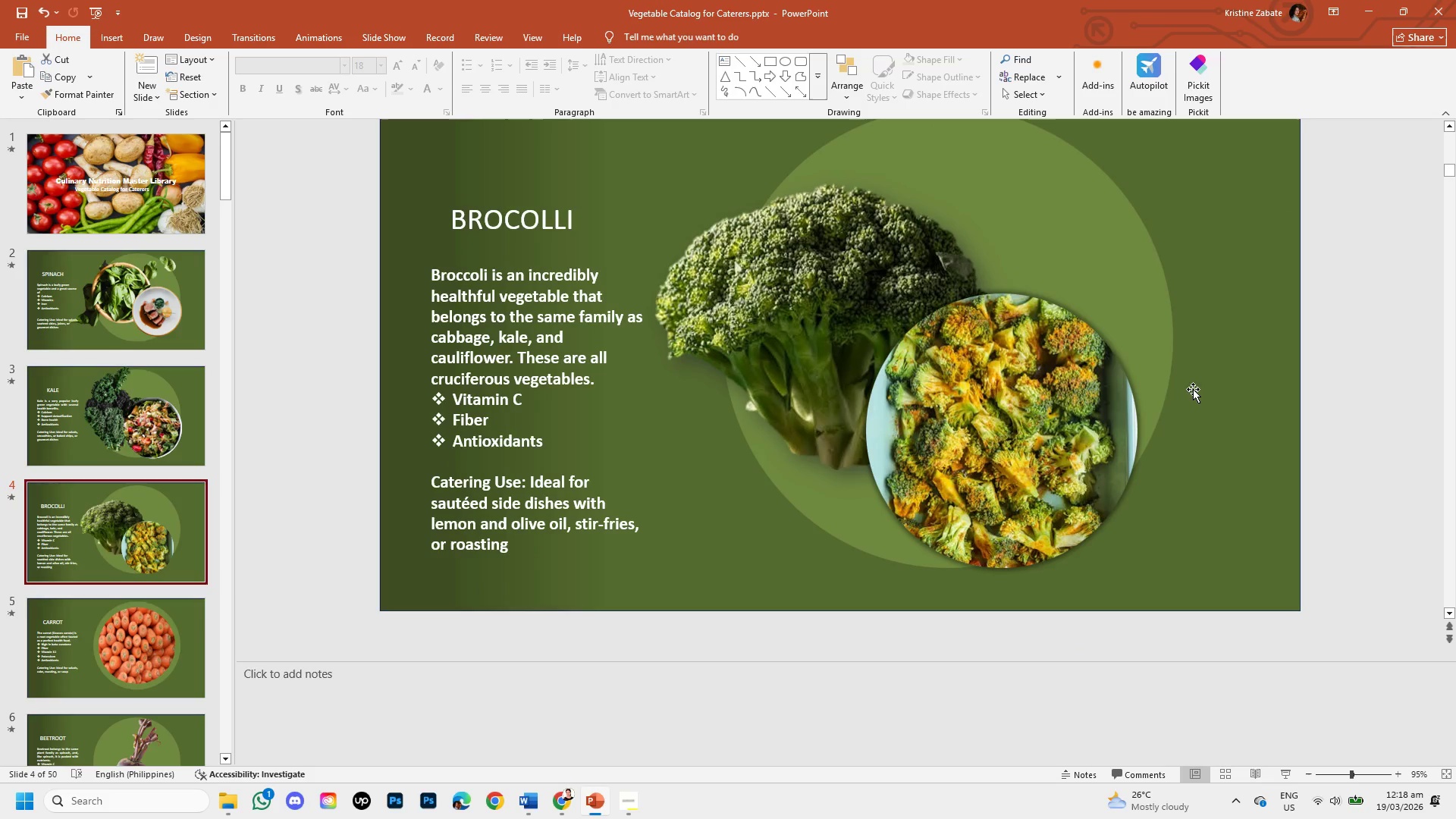 
left_click_drag(start_coordinate=[1080, 410], to_coordinate=[1146, 380])
 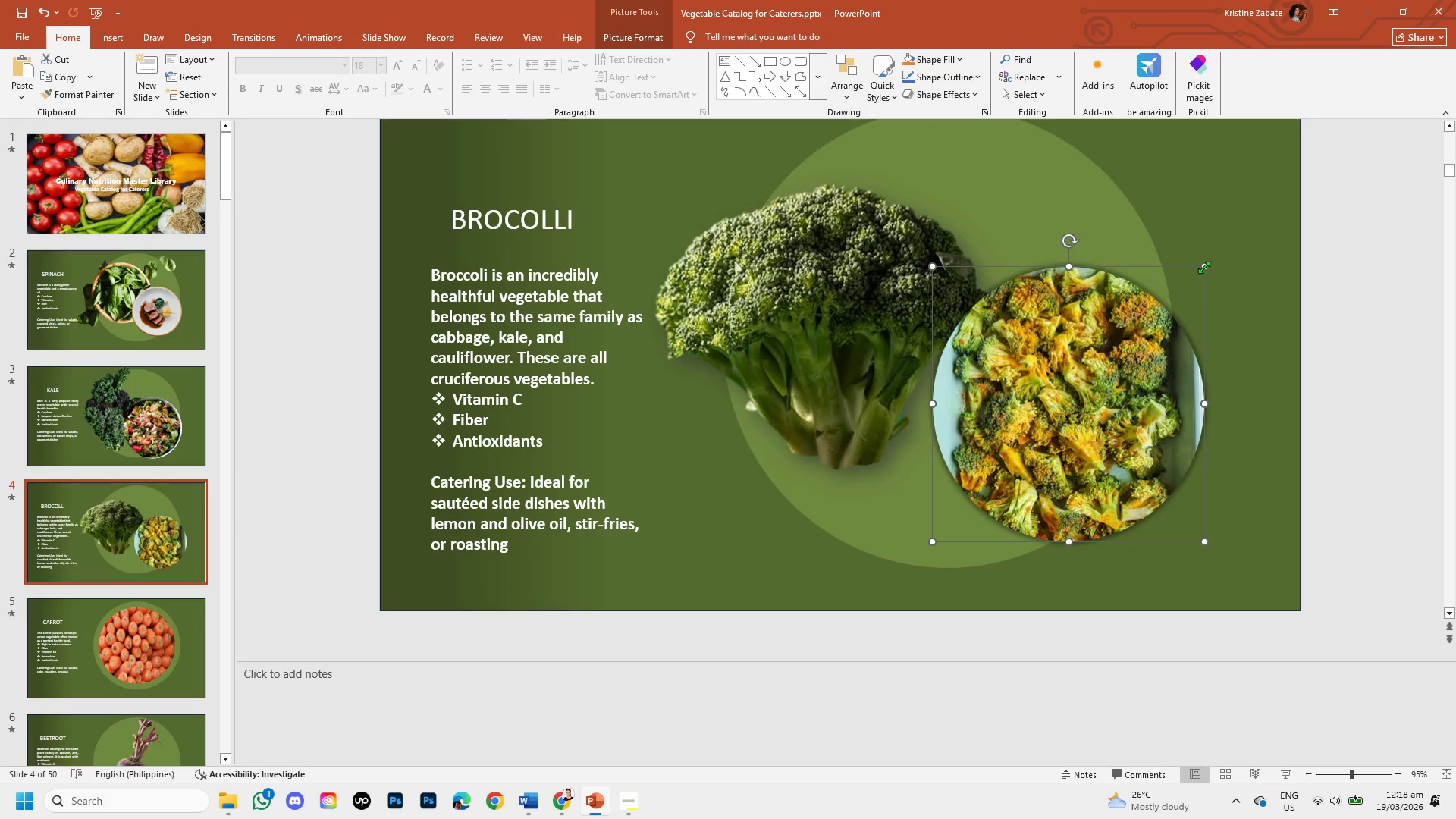 
left_click_drag(start_coordinate=[1203, 267], to_coordinate=[1134, 350])
 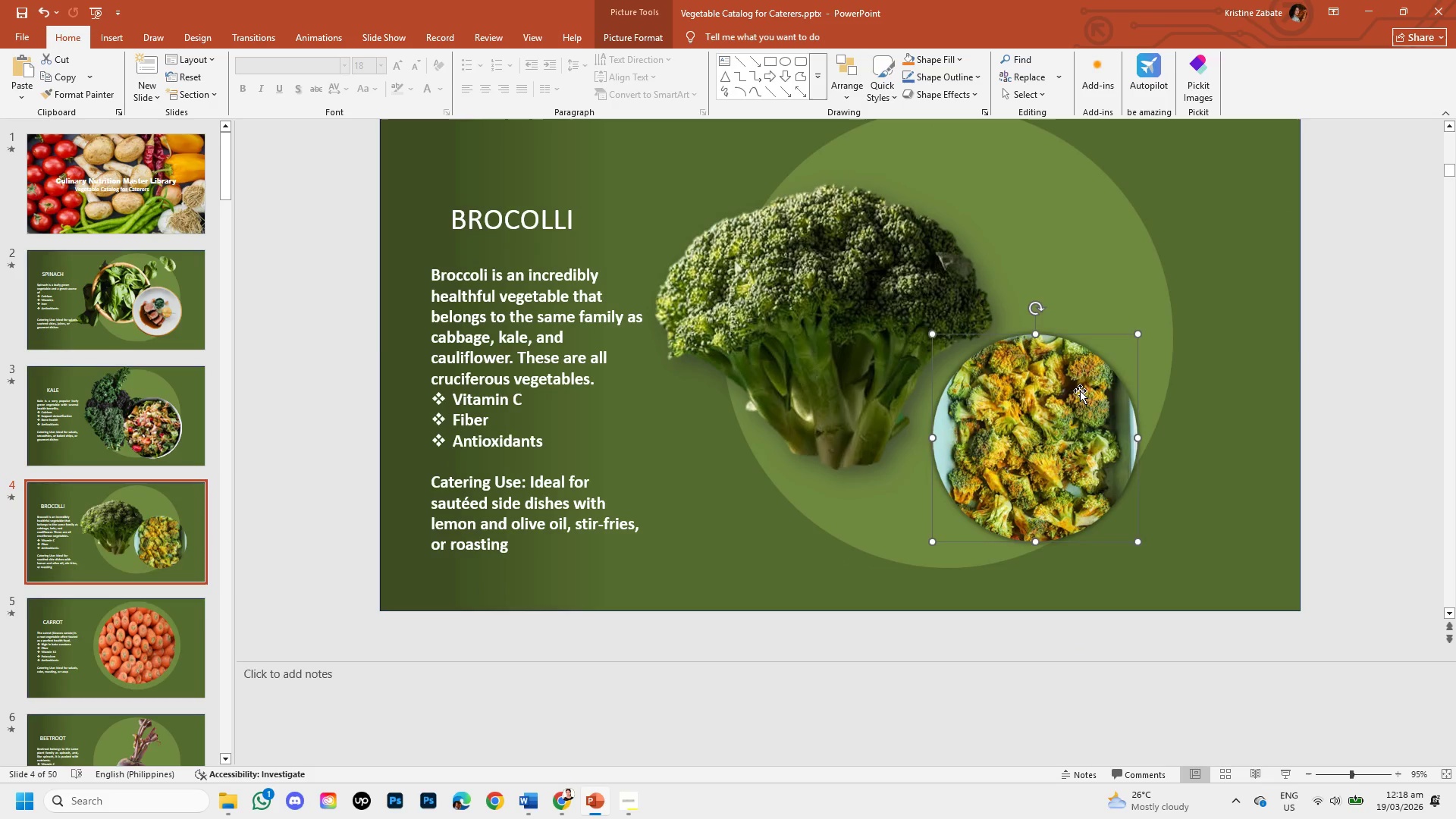 
left_click_drag(start_coordinate=[1078, 392], to_coordinate=[1062, 414])
 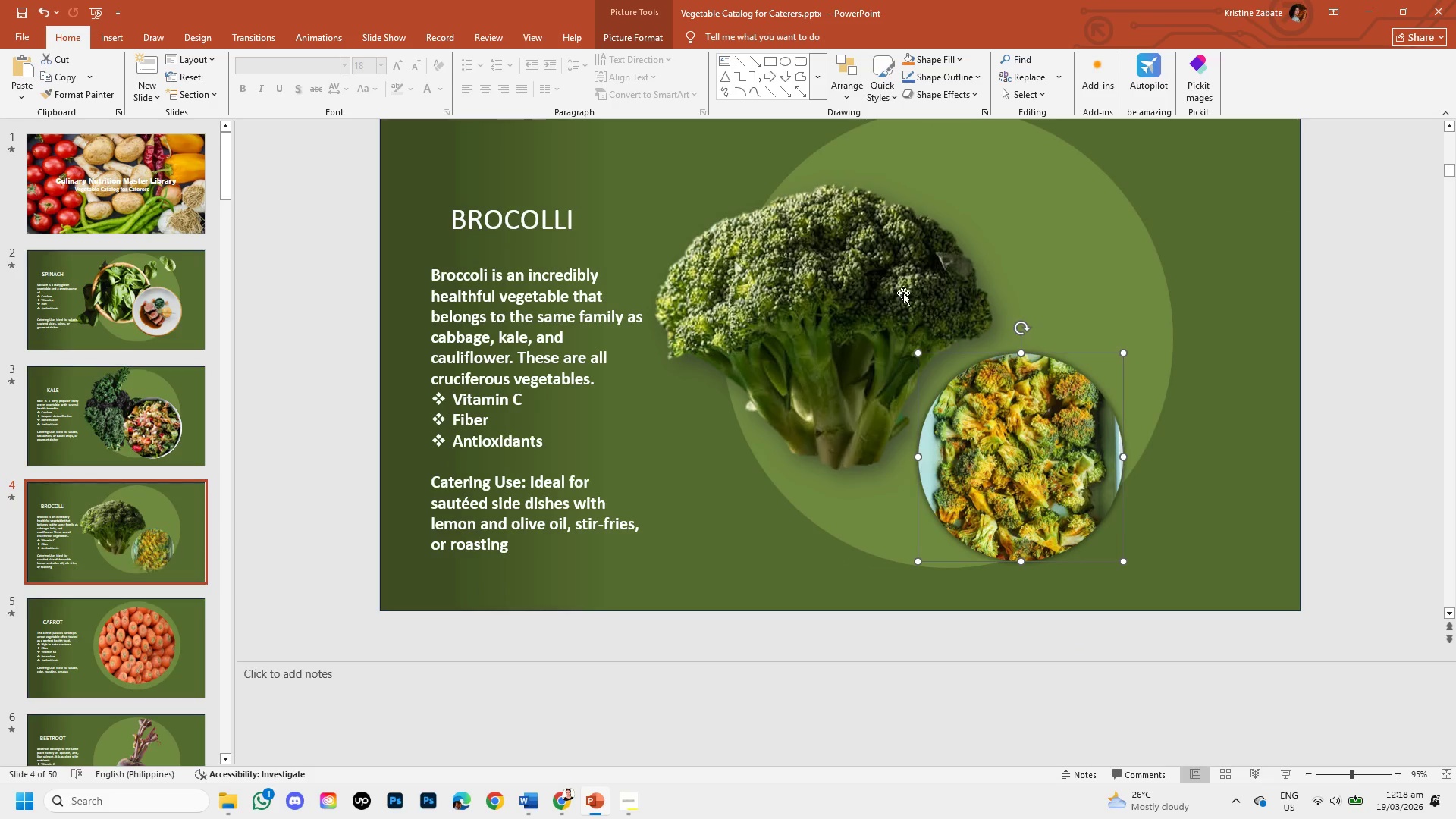 
left_click_drag(start_coordinate=[903, 292], to_coordinate=[930, 248])
 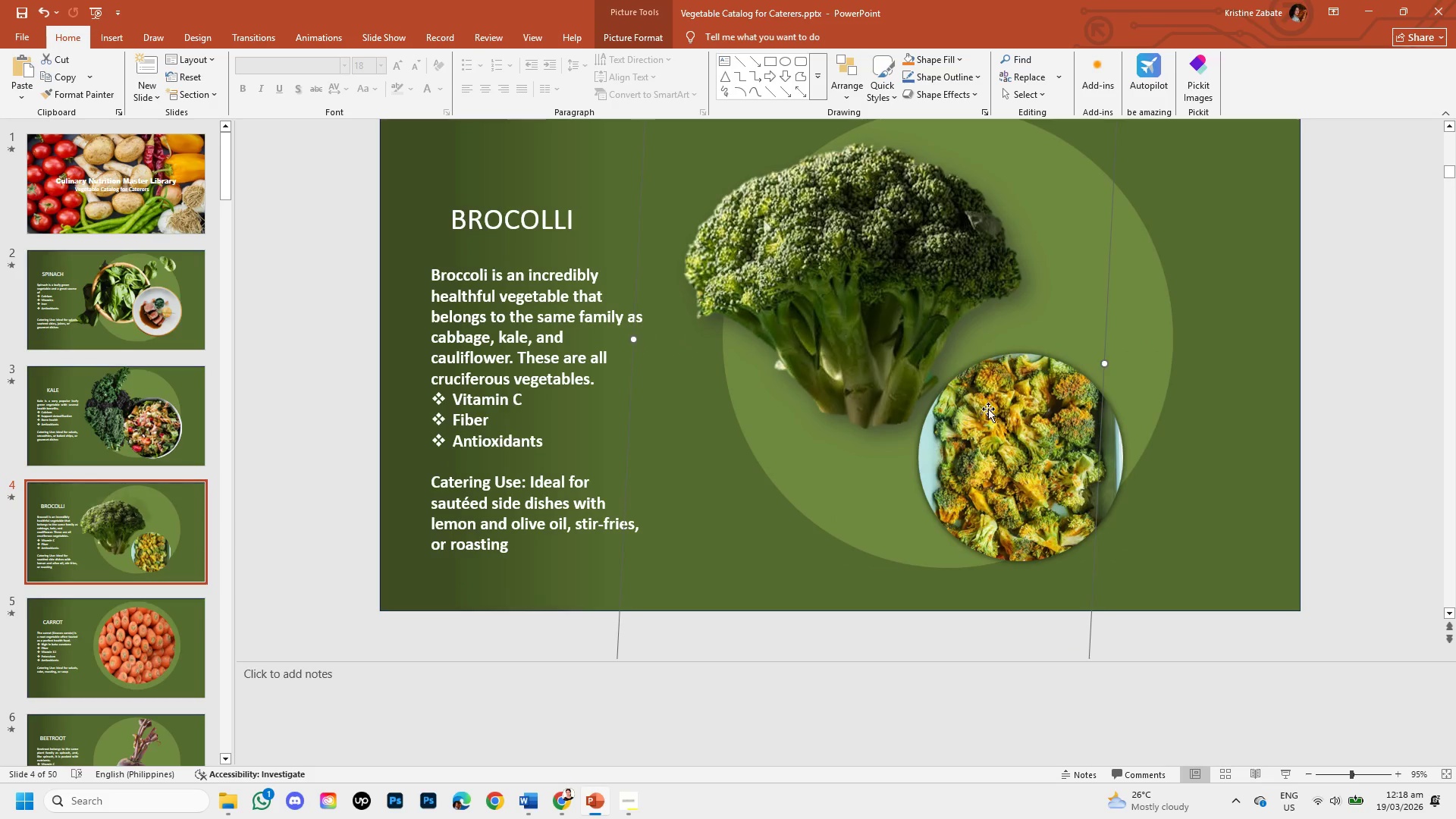 
left_click_drag(start_coordinate=[996, 412], to_coordinate=[995, 335])
 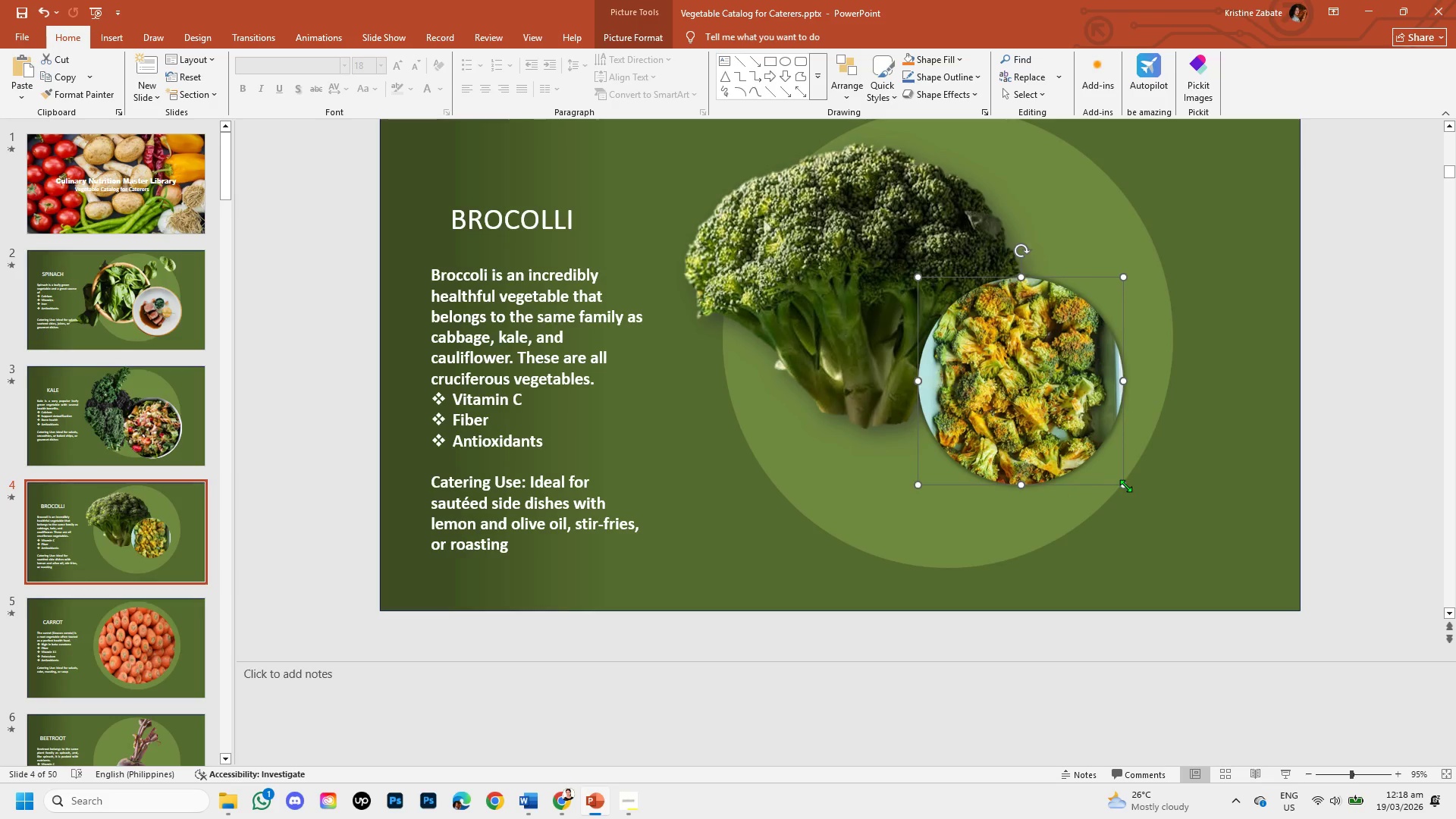 
left_click_drag(start_coordinate=[1128, 485], to_coordinate=[1174, 544])
 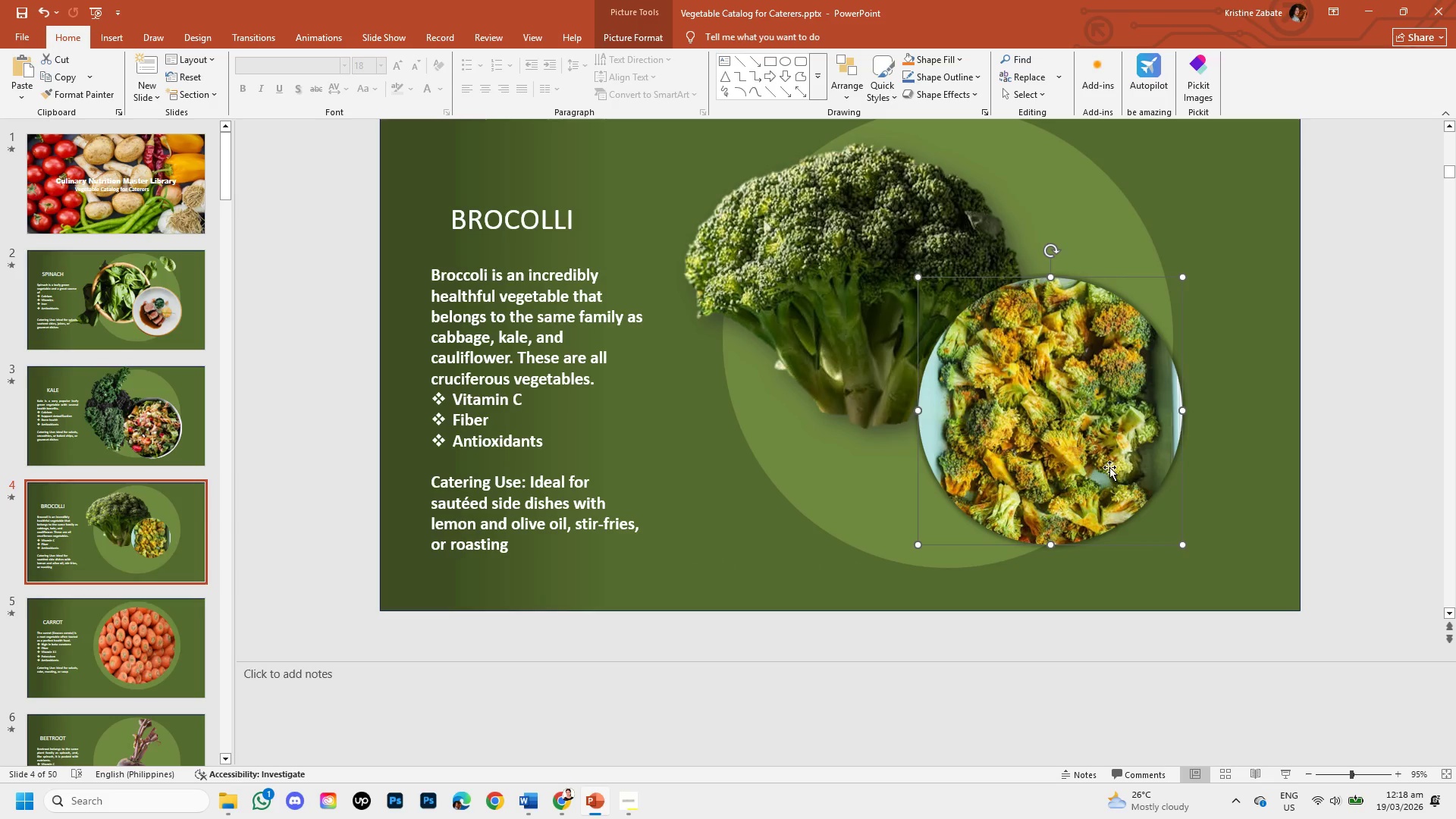 
left_click_drag(start_coordinate=[1109, 467], to_coordinate=[1108, 475])
 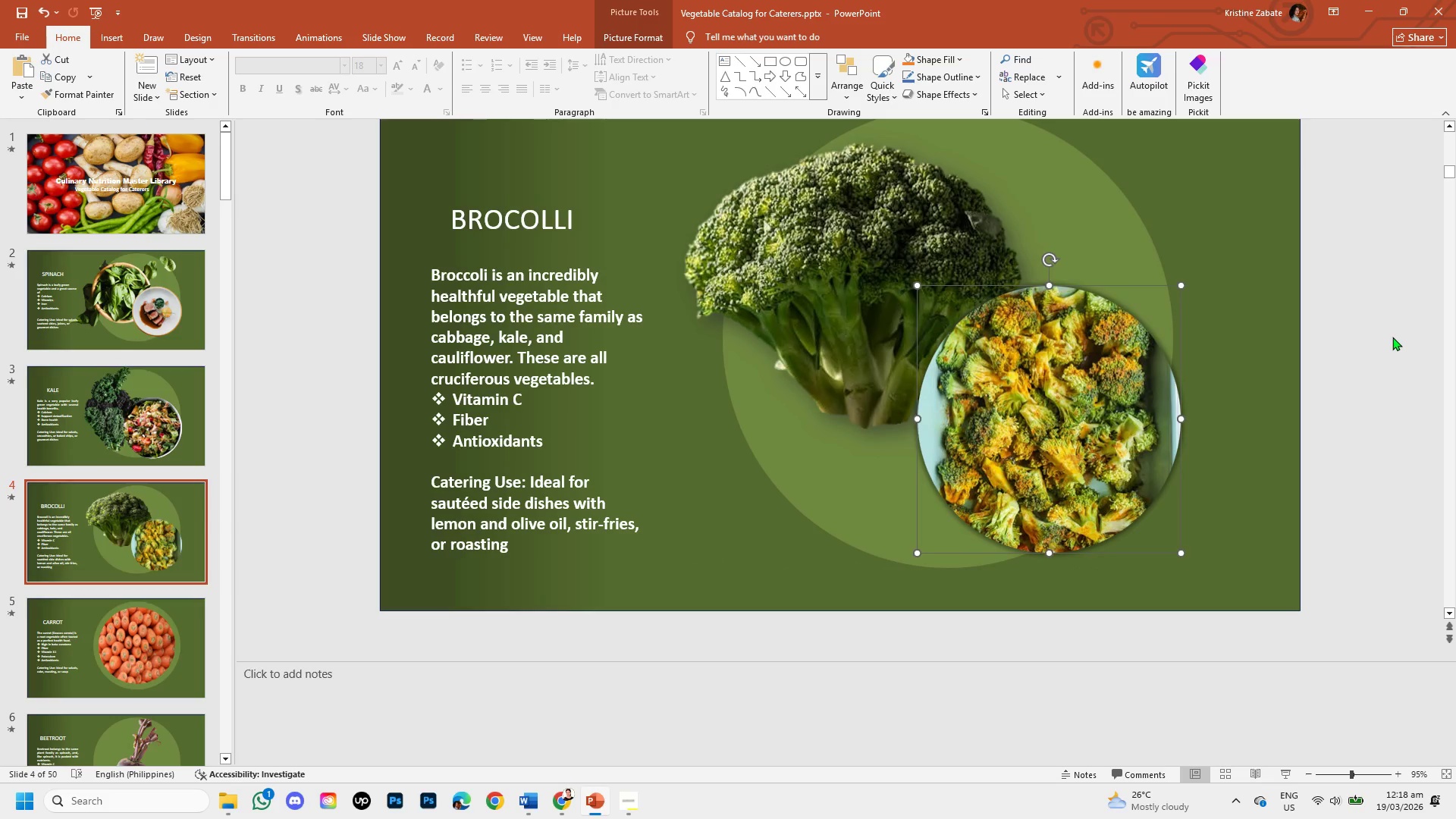 
left_click([1391, 341])
 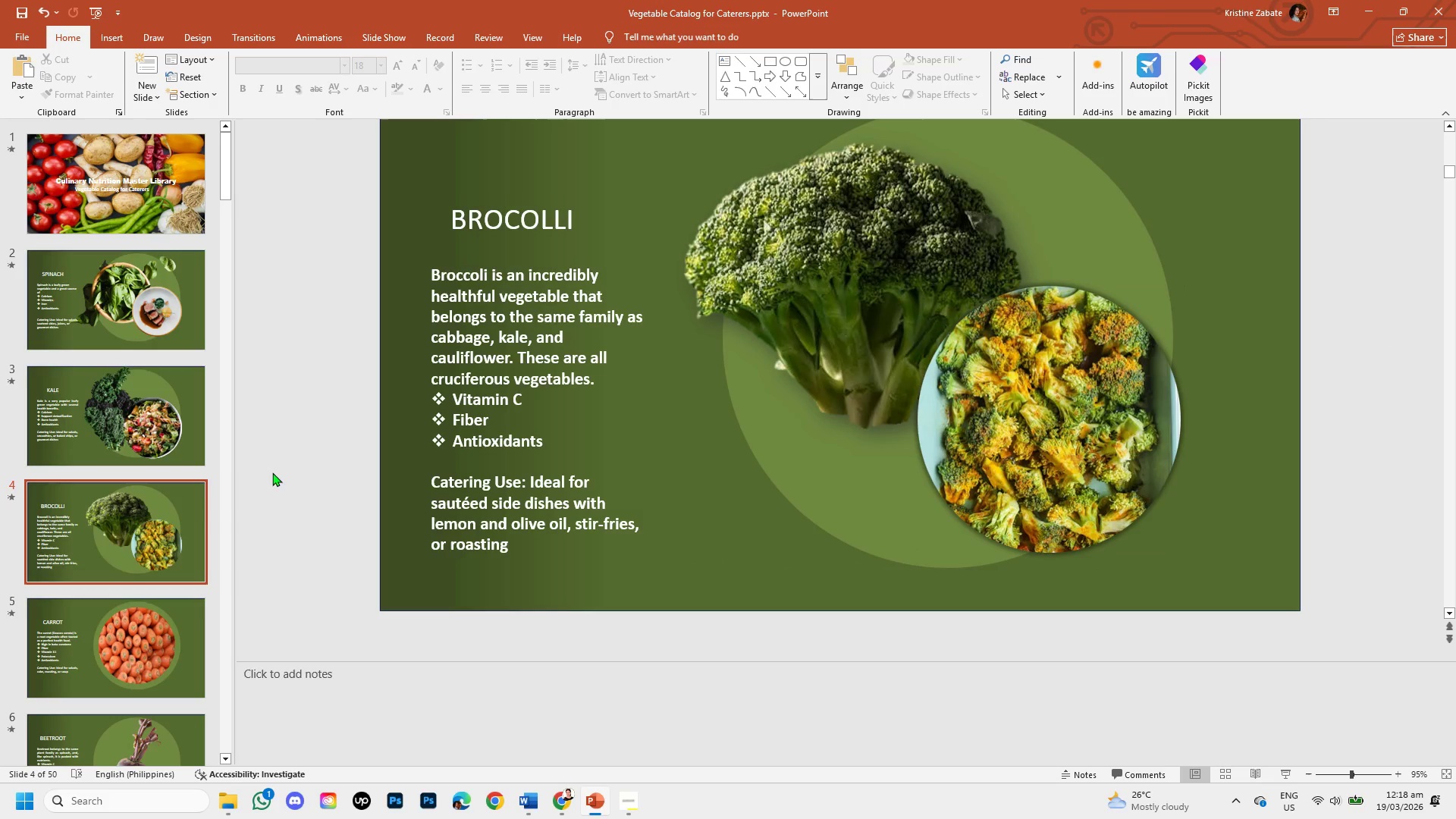 
left_click([97, 278])
 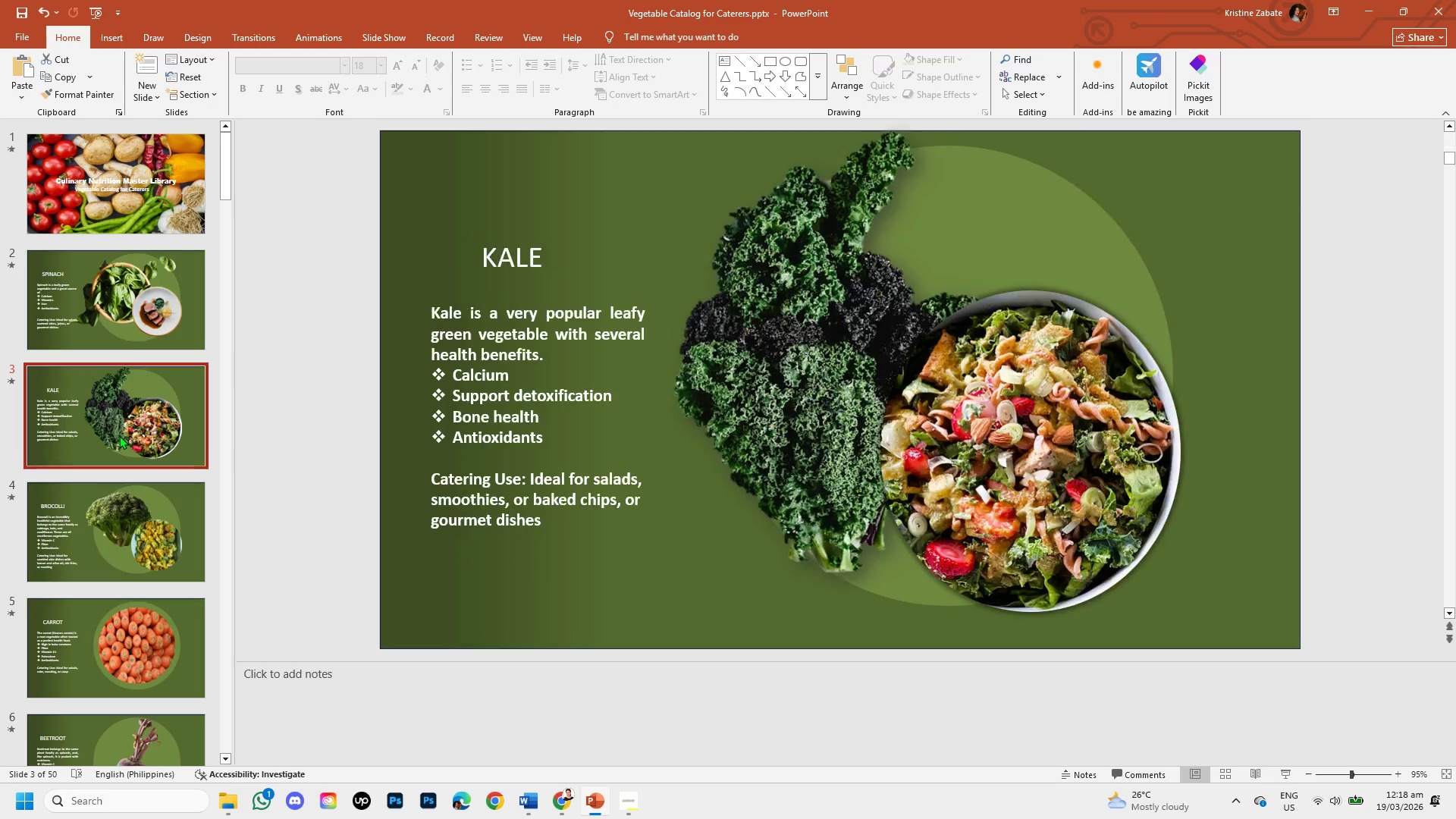 
scroll: coordinate [133, 457], scroll_direction: up, amount: 8.0
 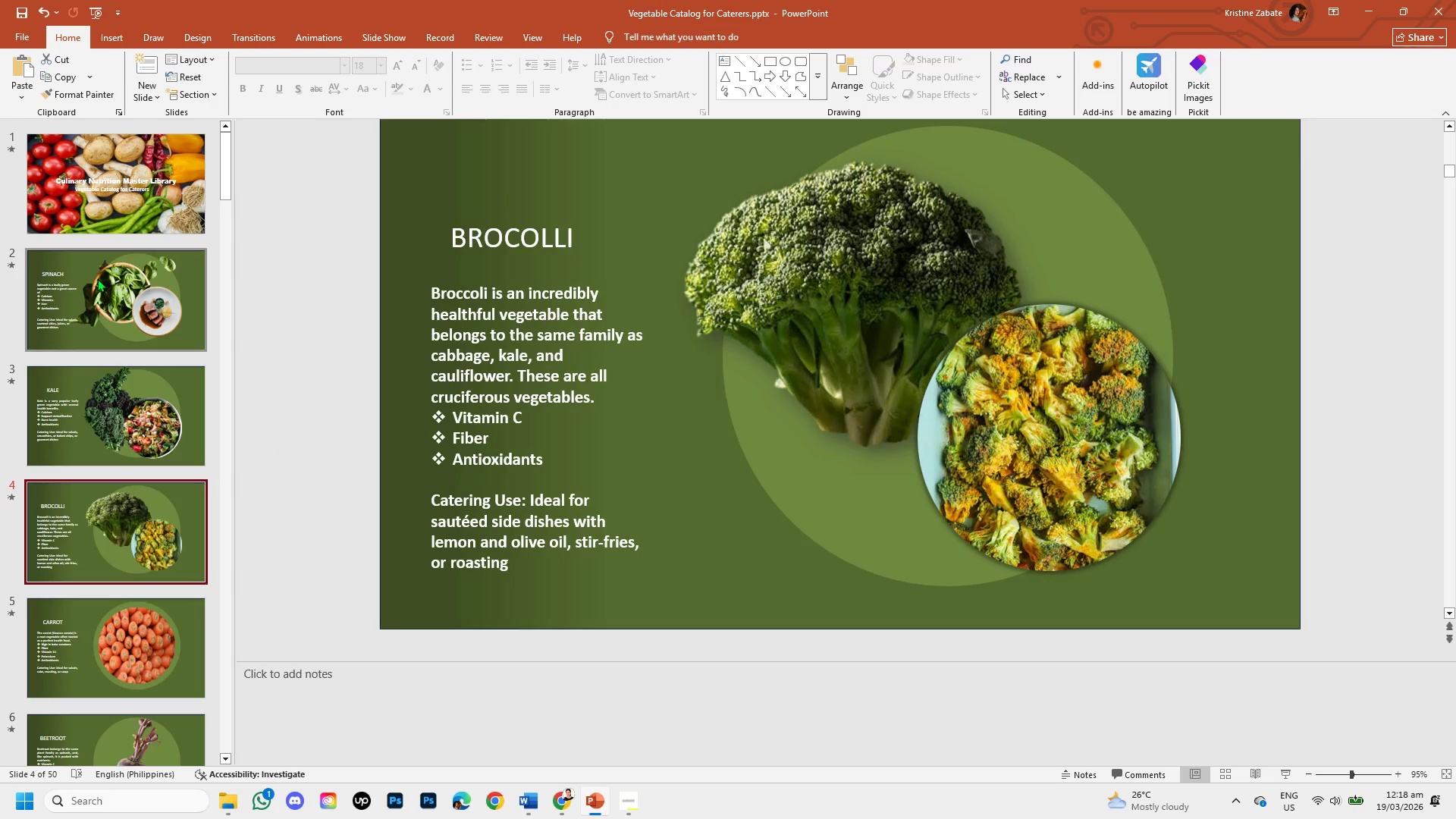 
double_click([119, 513])
 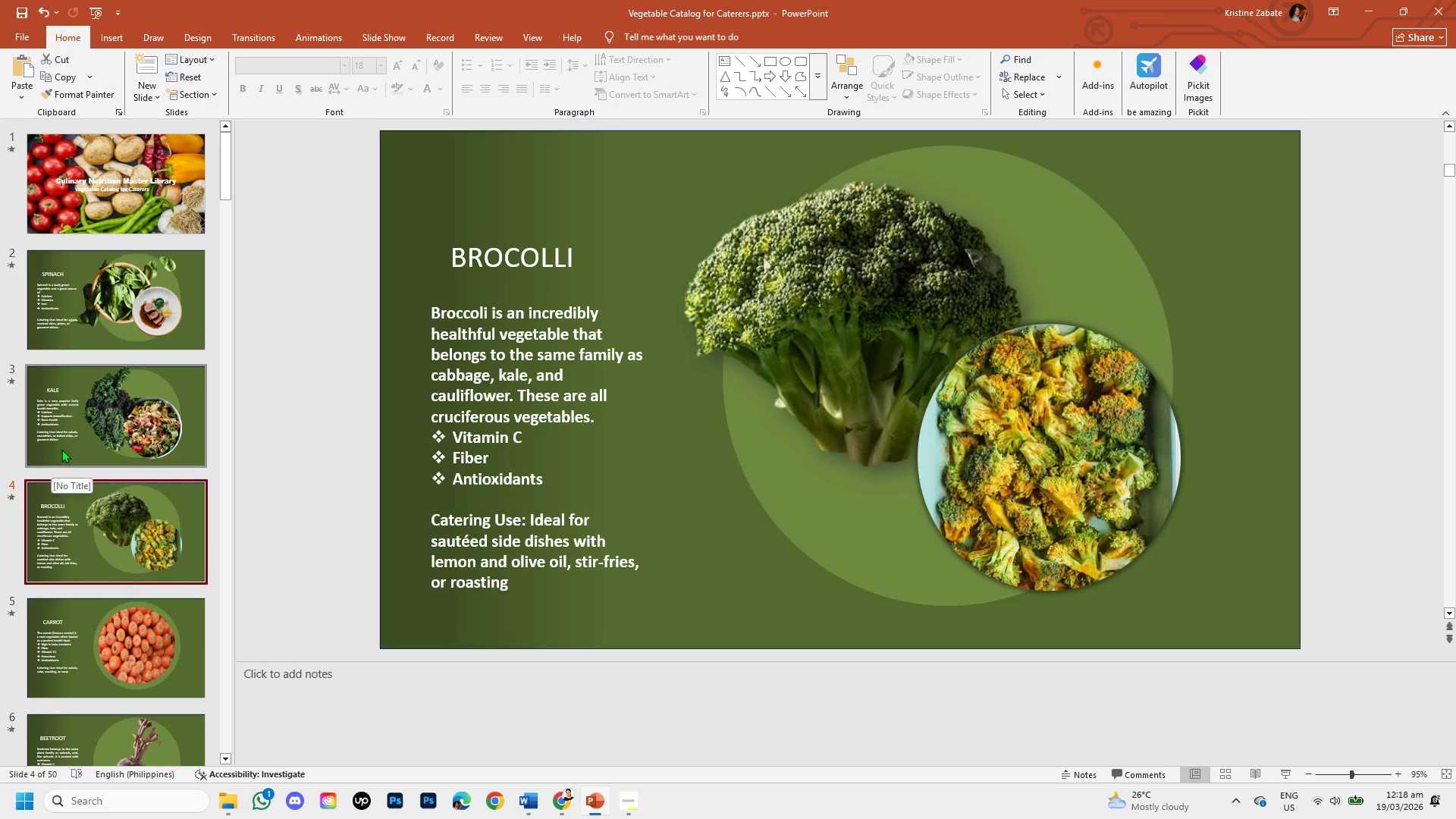 
left_click([99, 635])
 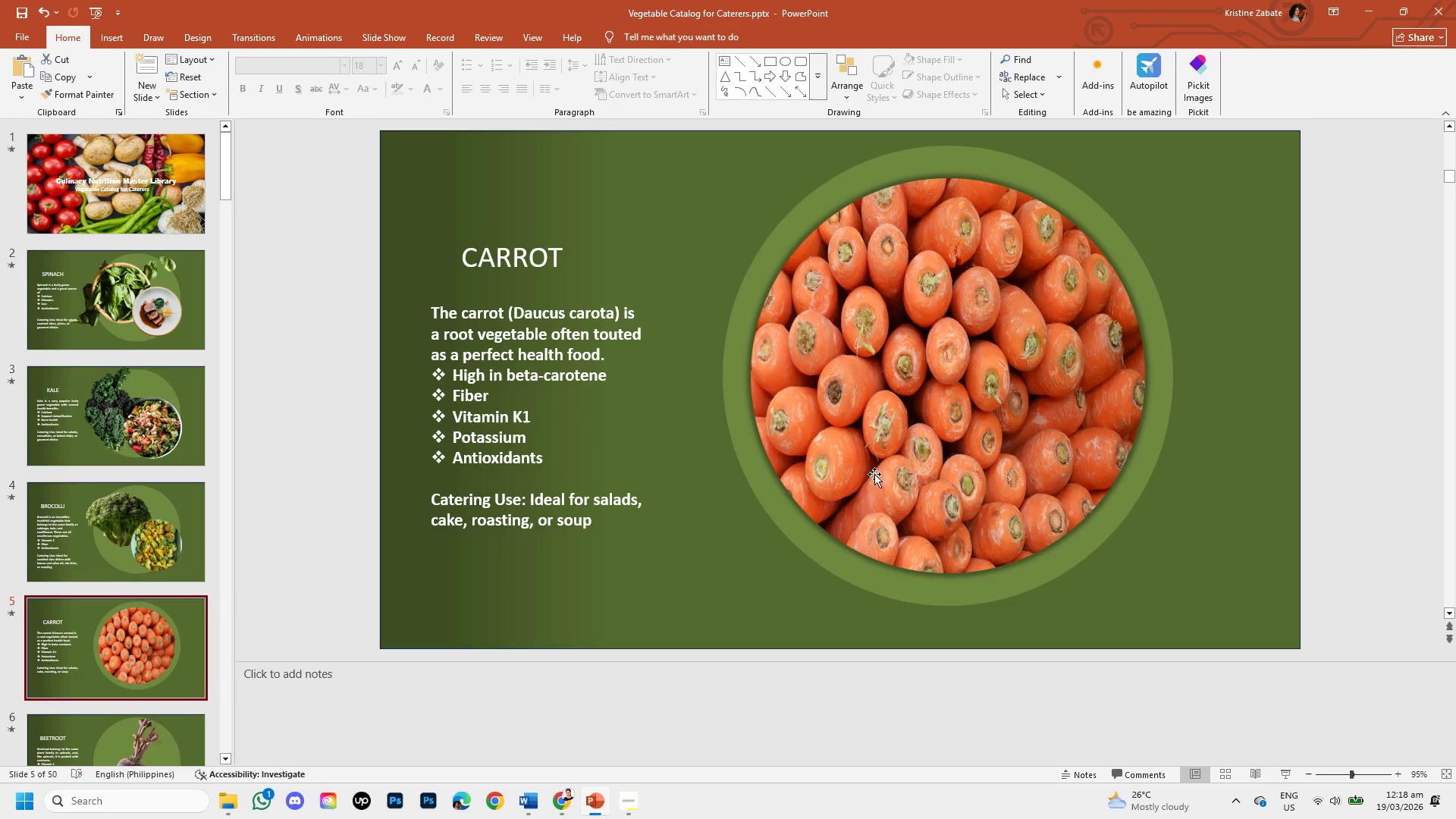 
left_click([892, 432])
 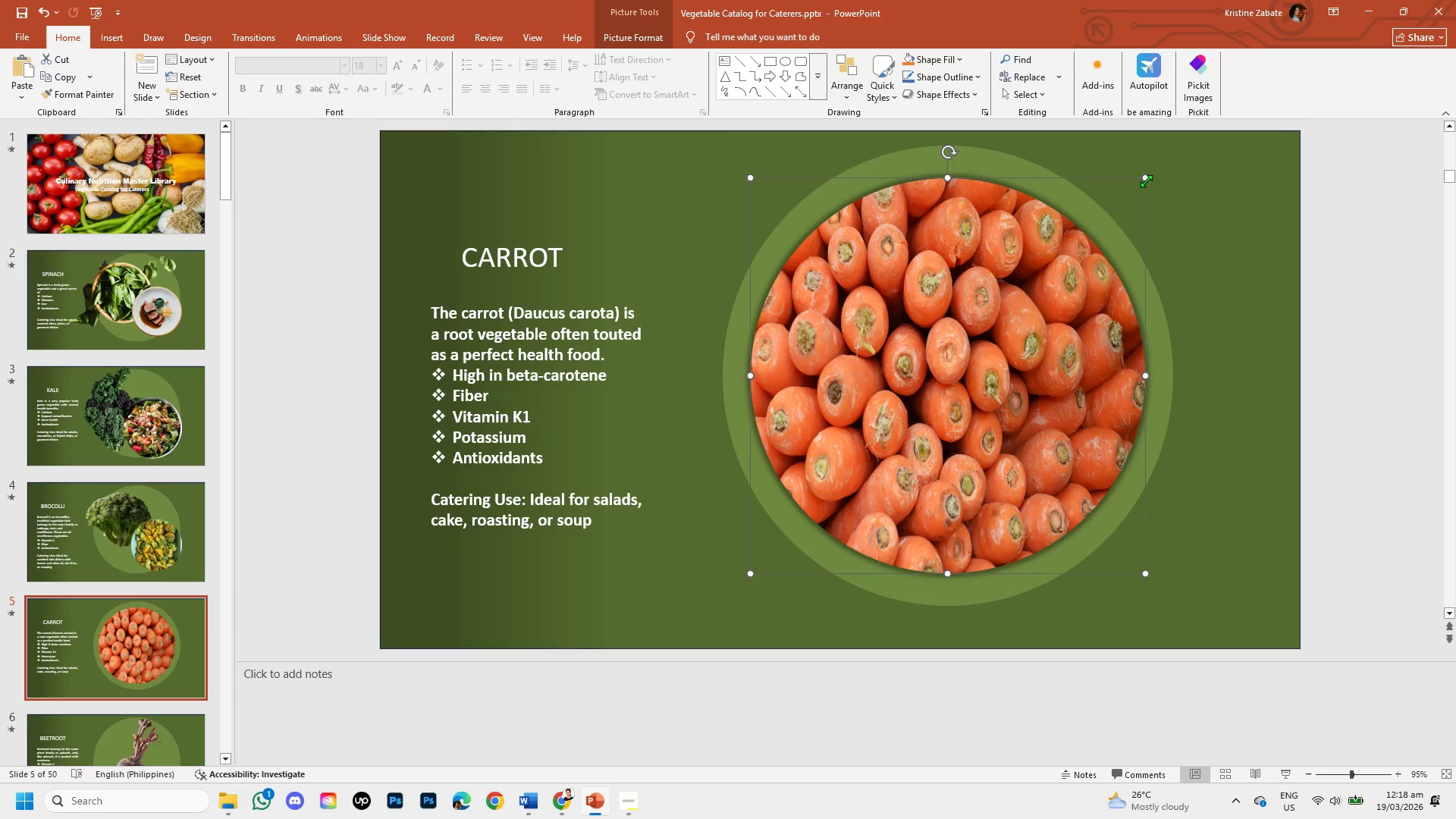 
left_click_drag(start_coordinate=[1144, 180], to_coordinate=[1008, 359])
 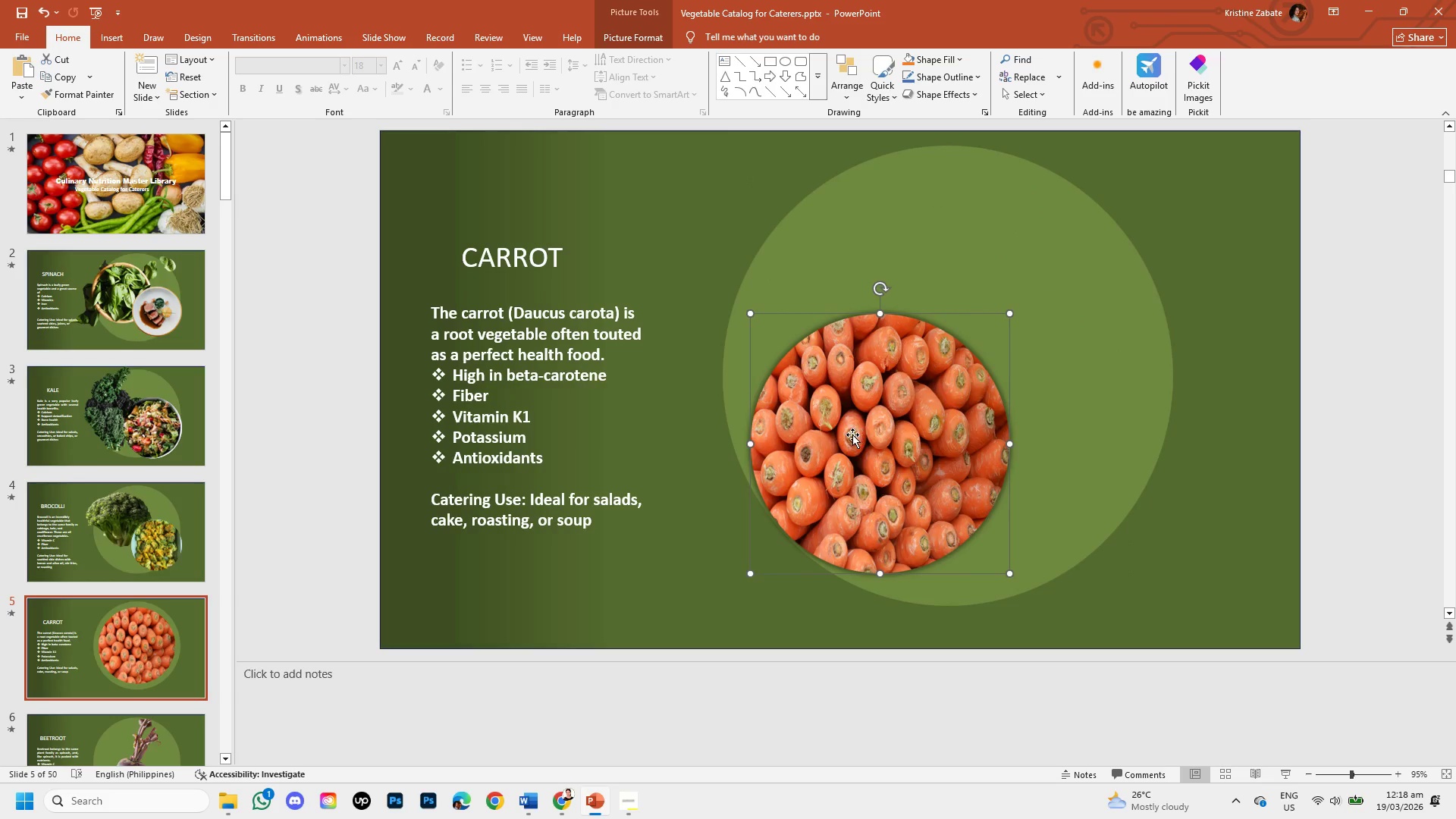 
left_click_drag(start_coordinate=[852, 435], to_coordinate=[997, 321])
 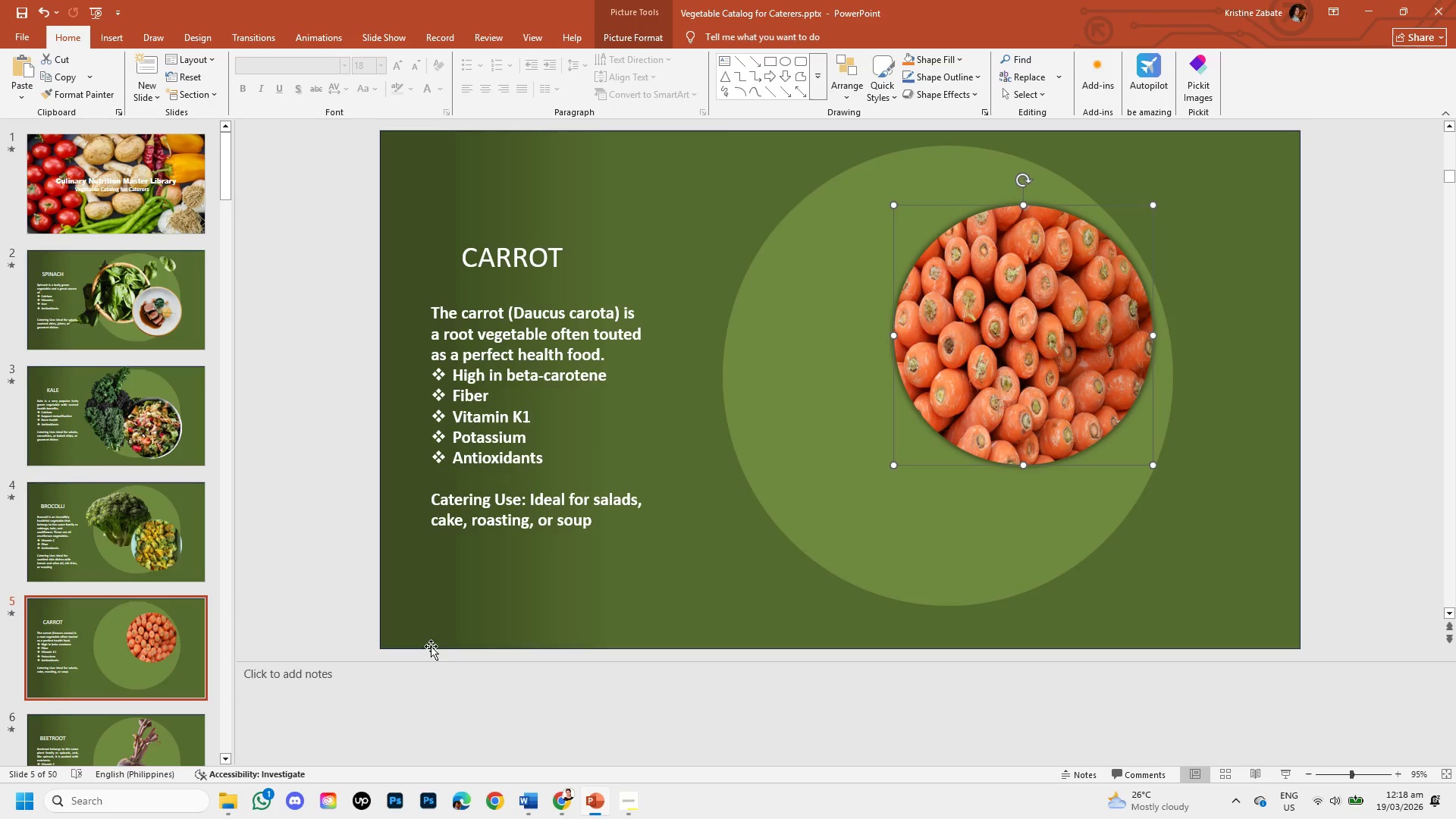 
left_click([148, 403])
 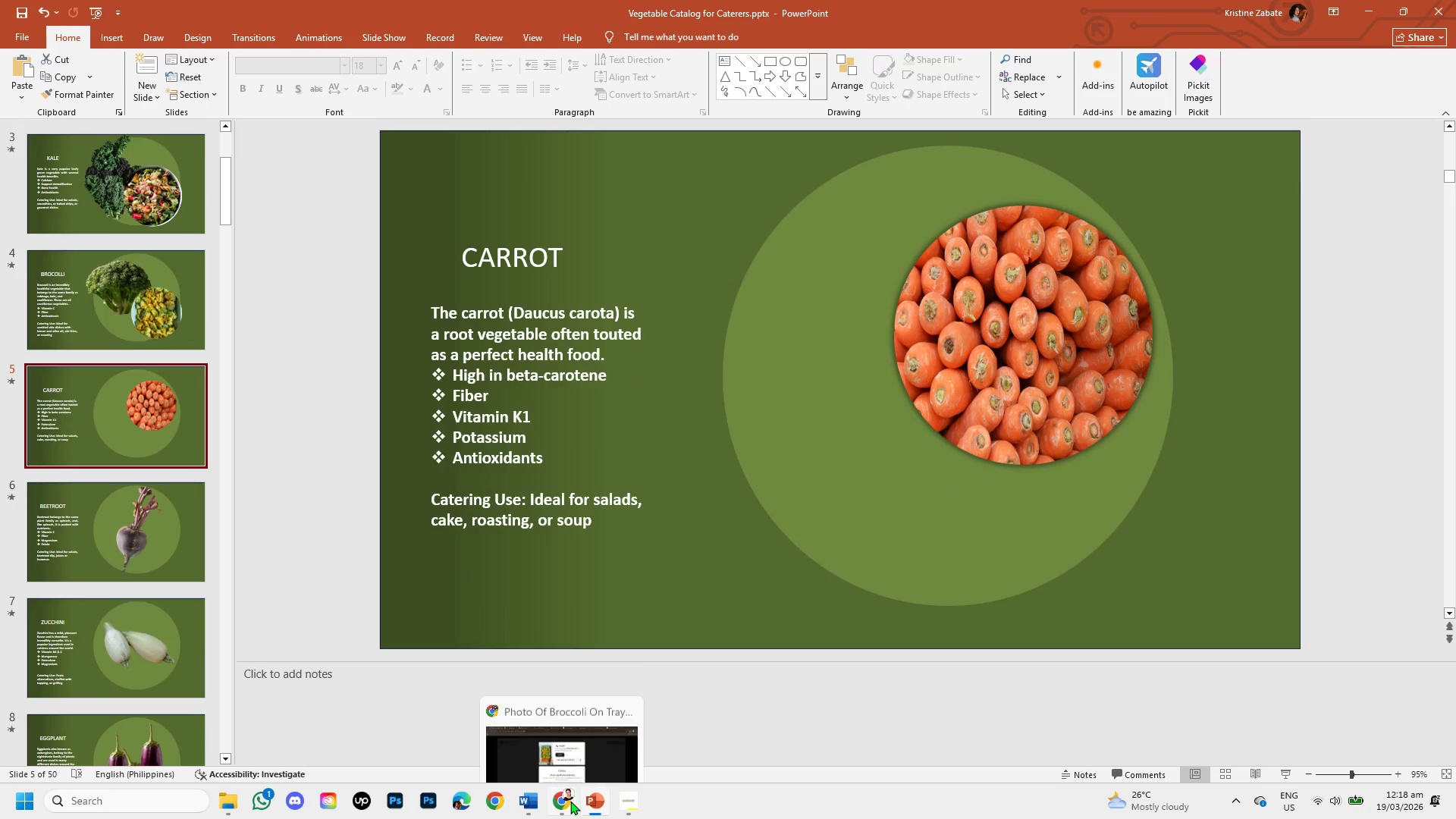 
scroll: coordinate [228, 592], scroll_direction: down, amount: 2.0
 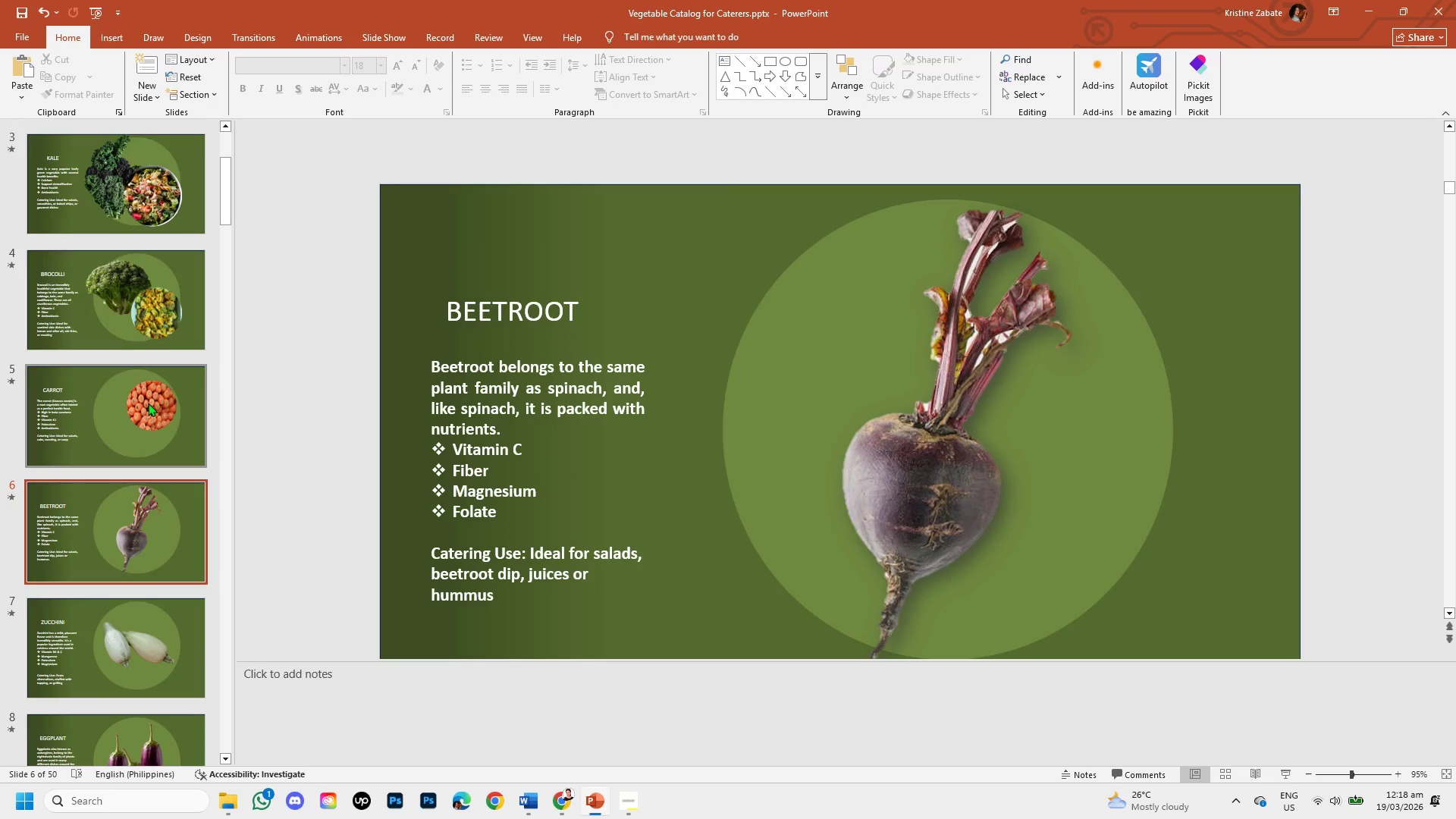 
left_click([560, 802])
 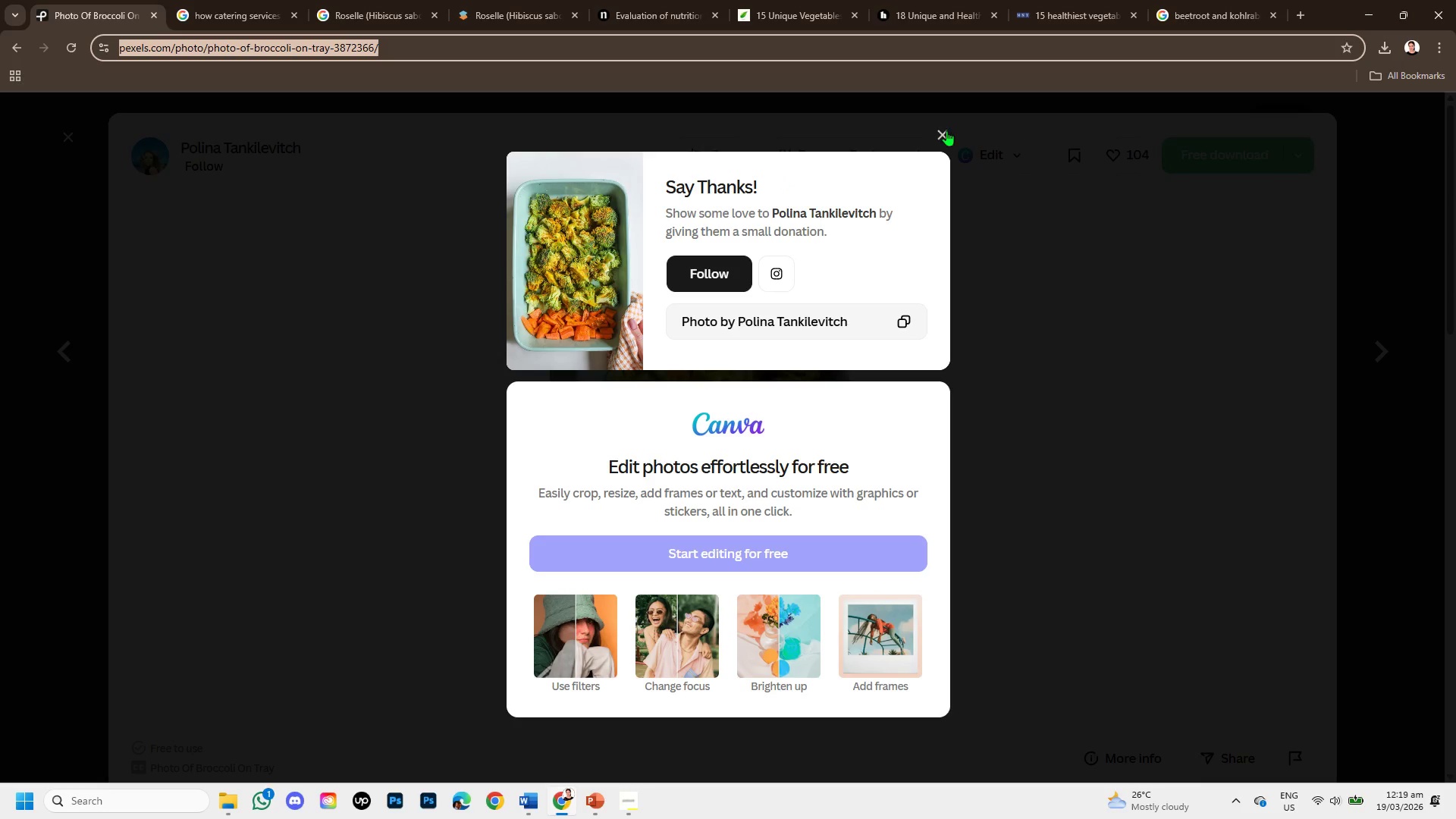 
left_click([946, 130])
 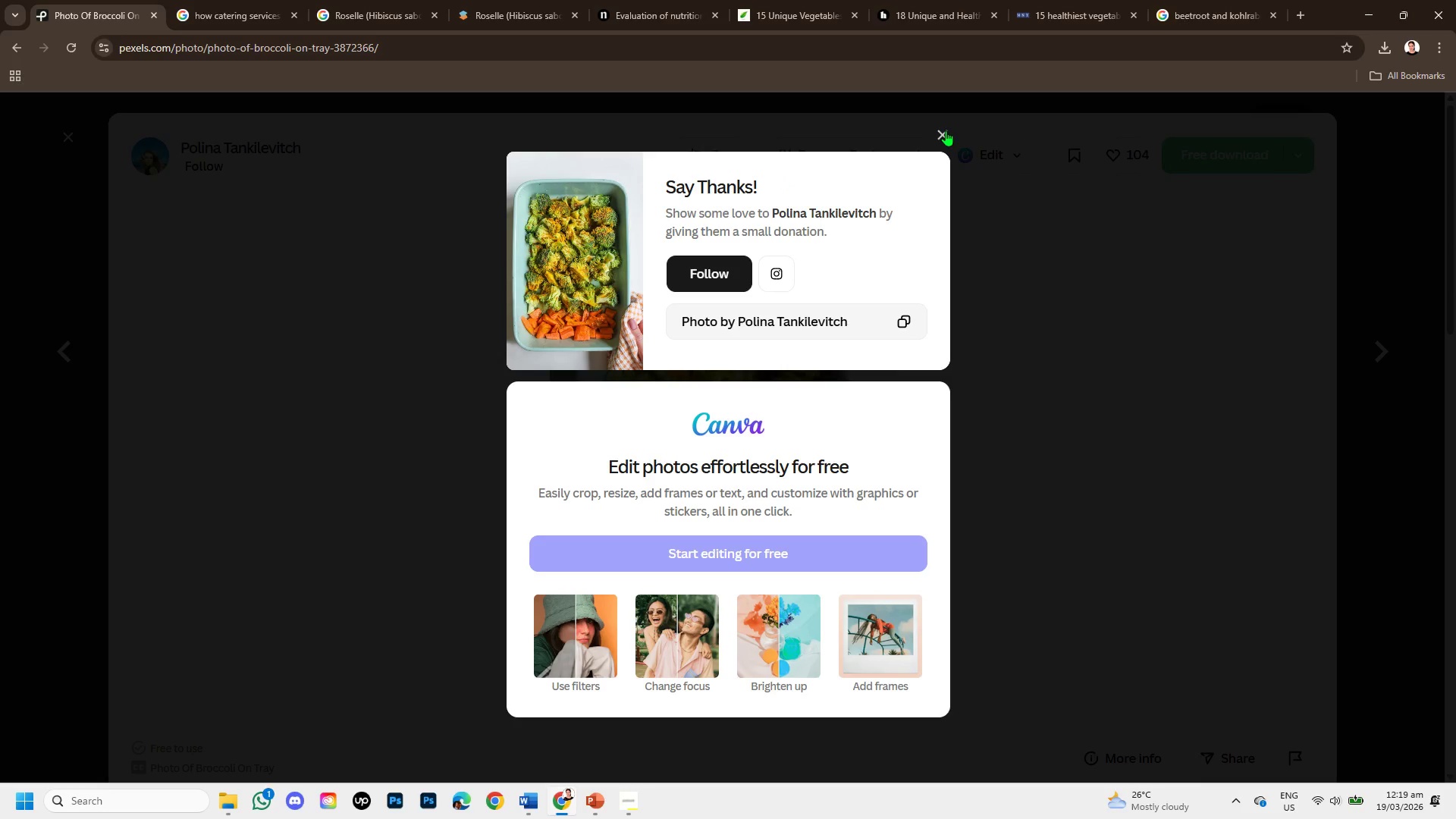 
mouse_move([937, 132])
 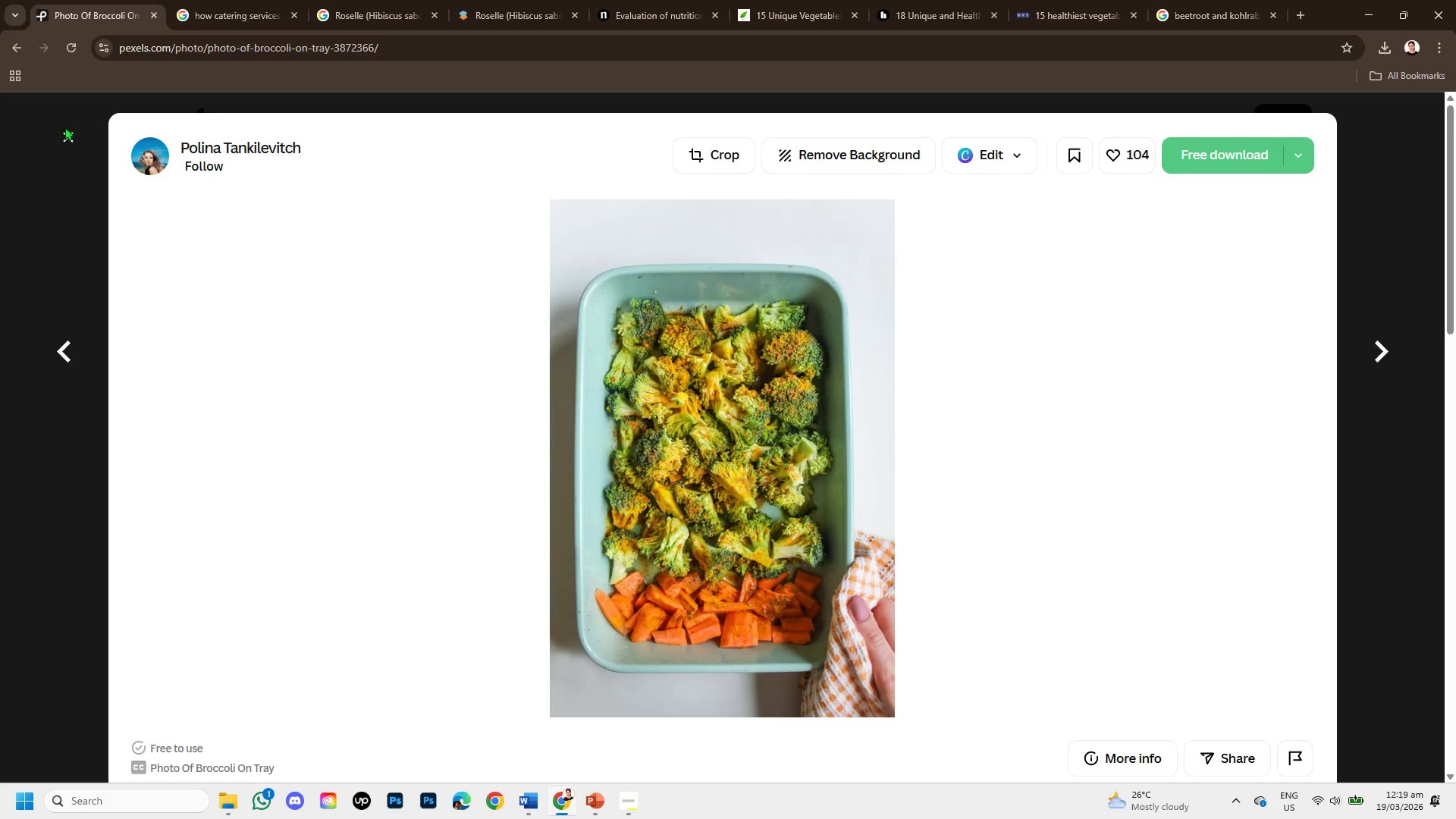 
left_click([61, 125])
 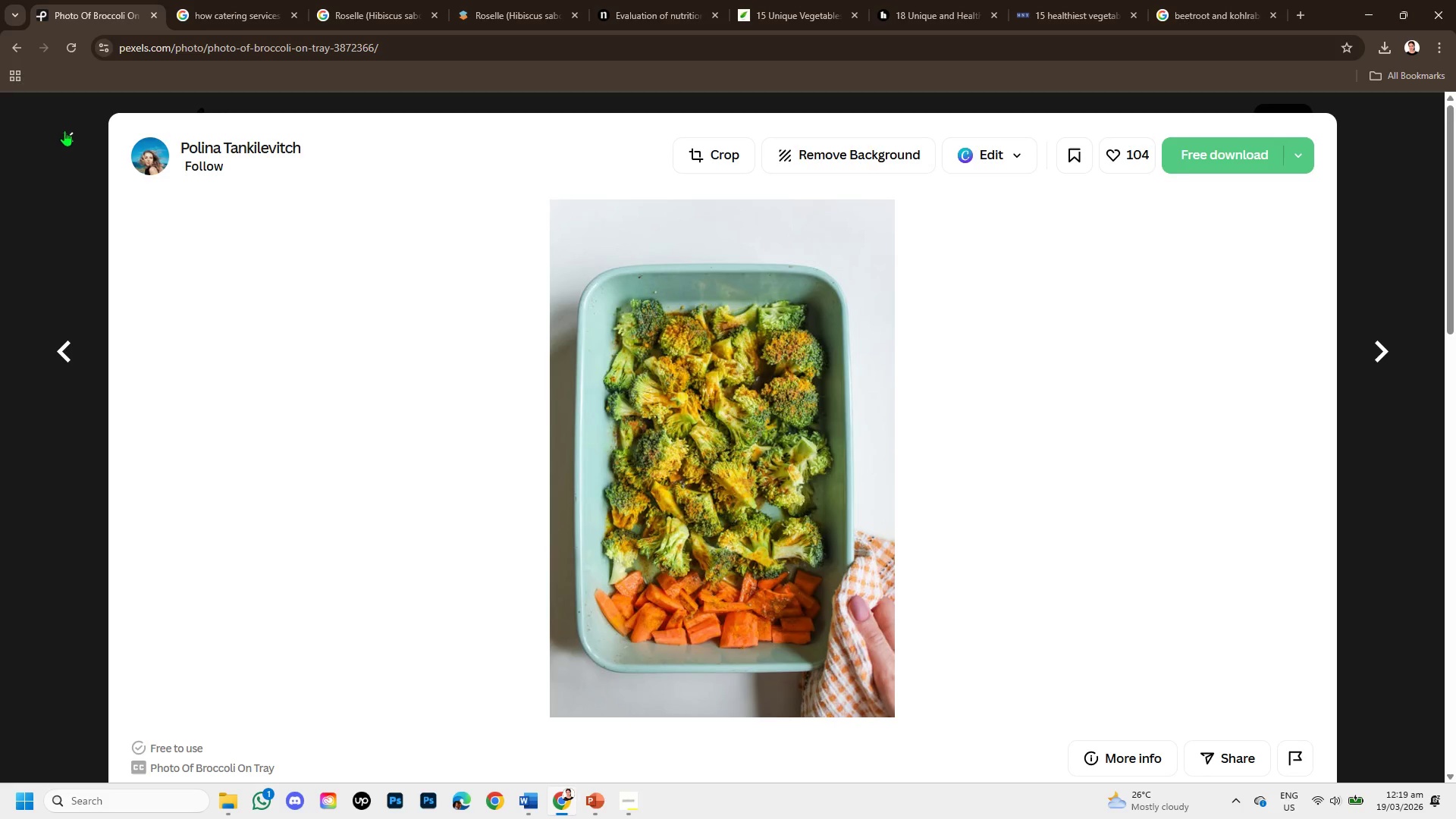 
left_click([67, 130])
 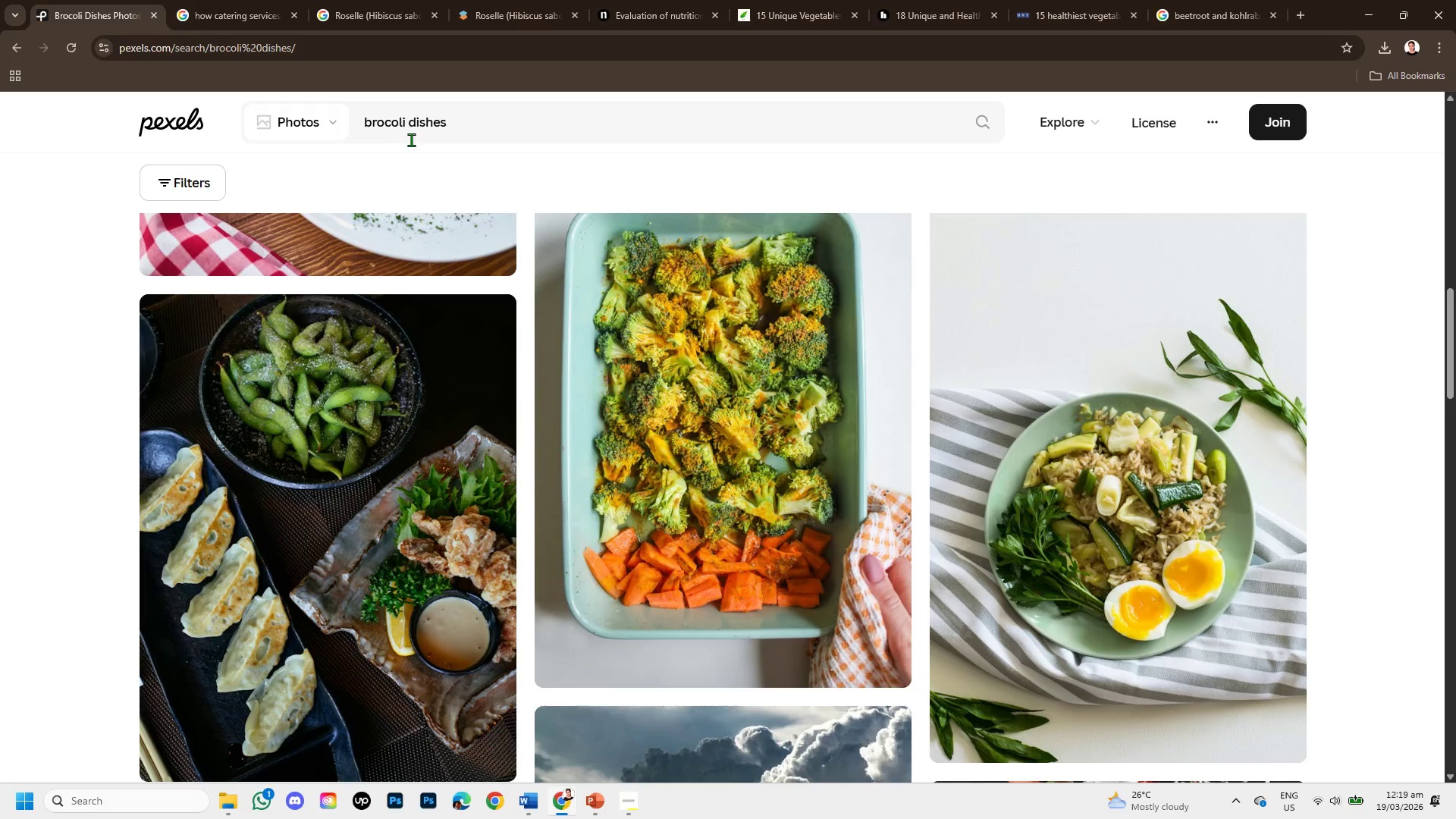 
left_click_drag(start_coordinate=[407, 124], to_coordinate=[357, 118])
 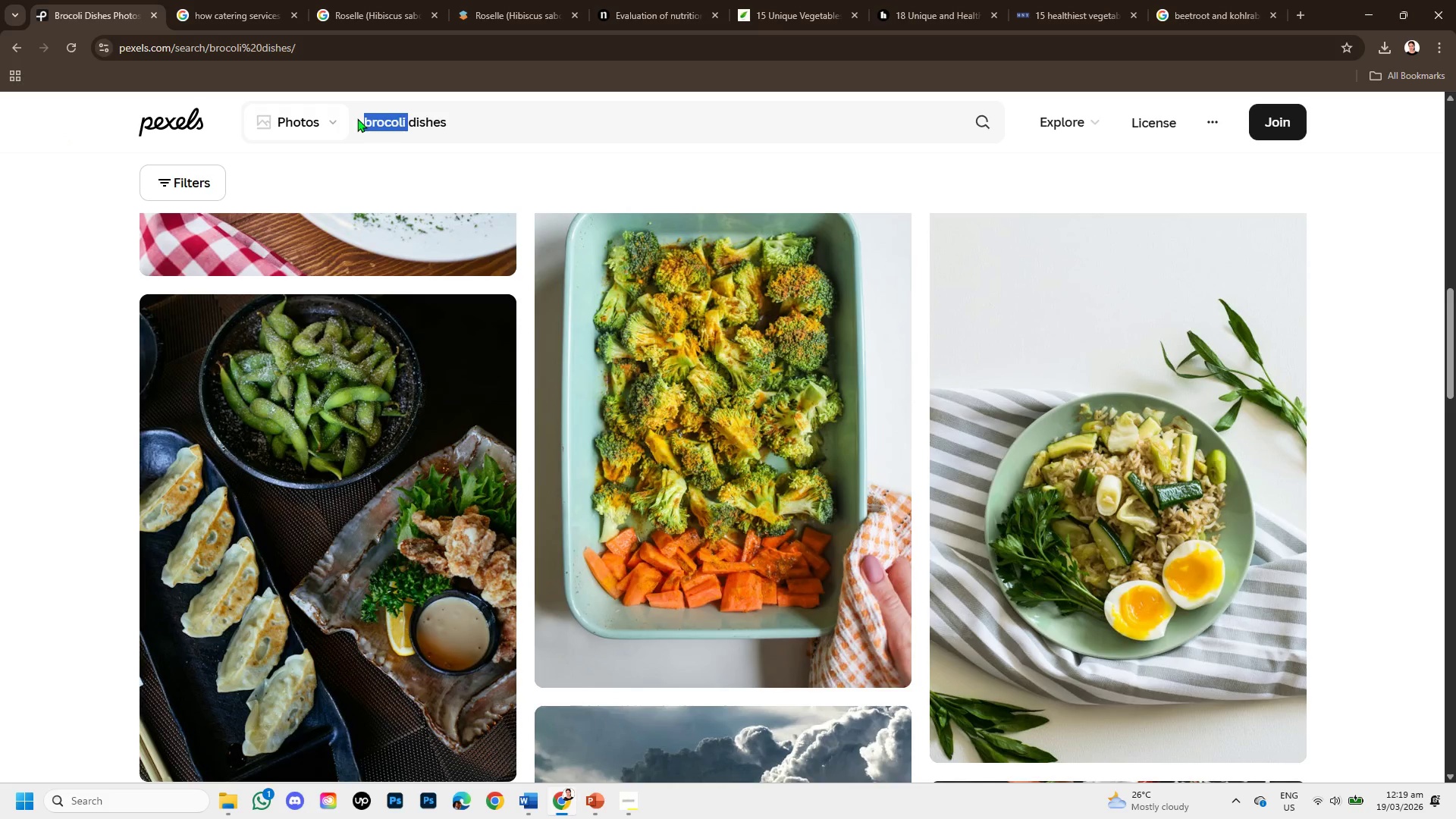 
key(Backspace)
type(carrots )
 